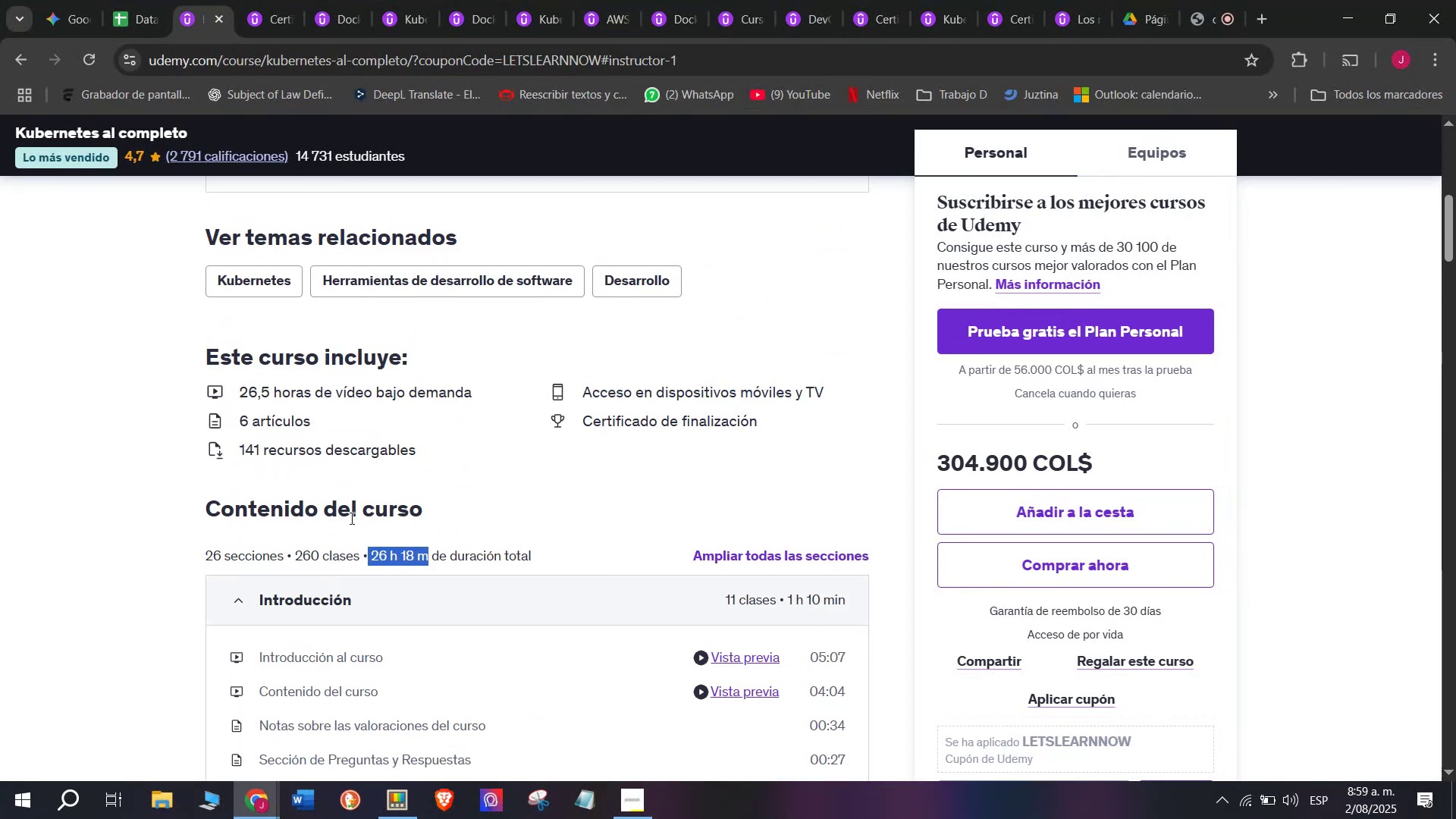 
key(Control+ControlLeft)
 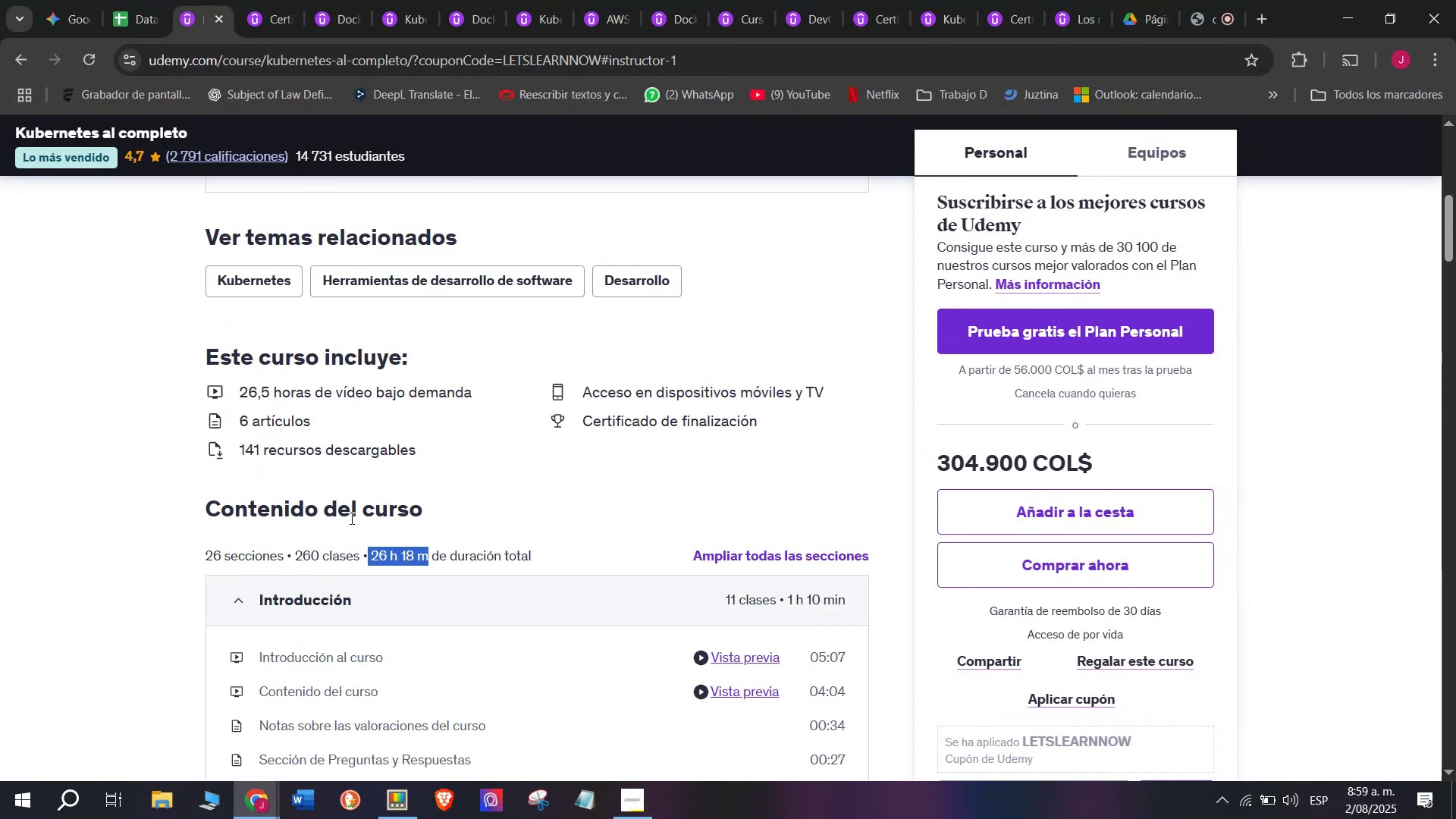 
key(Control+C)
 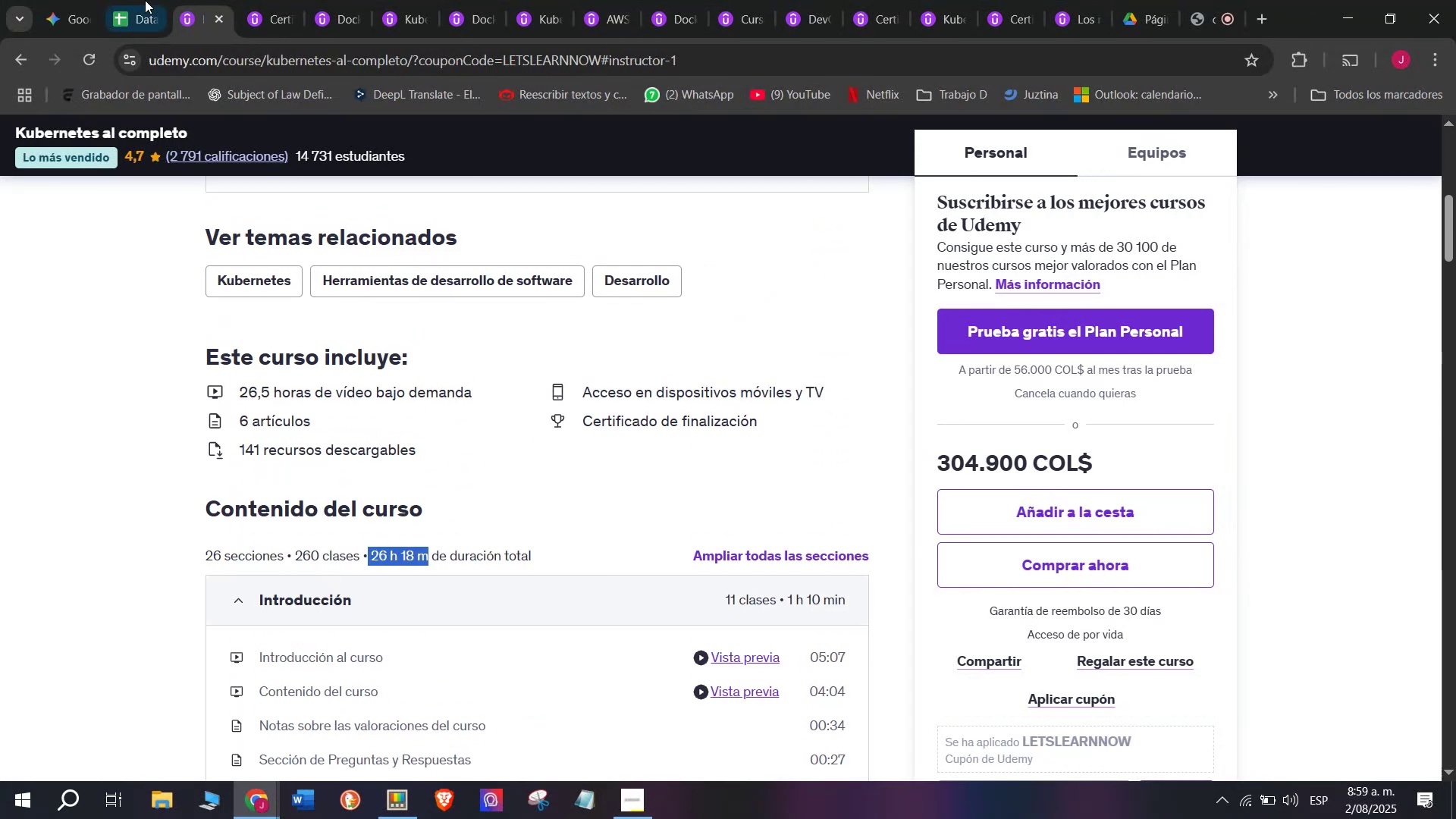 
left_click([142, 0])
 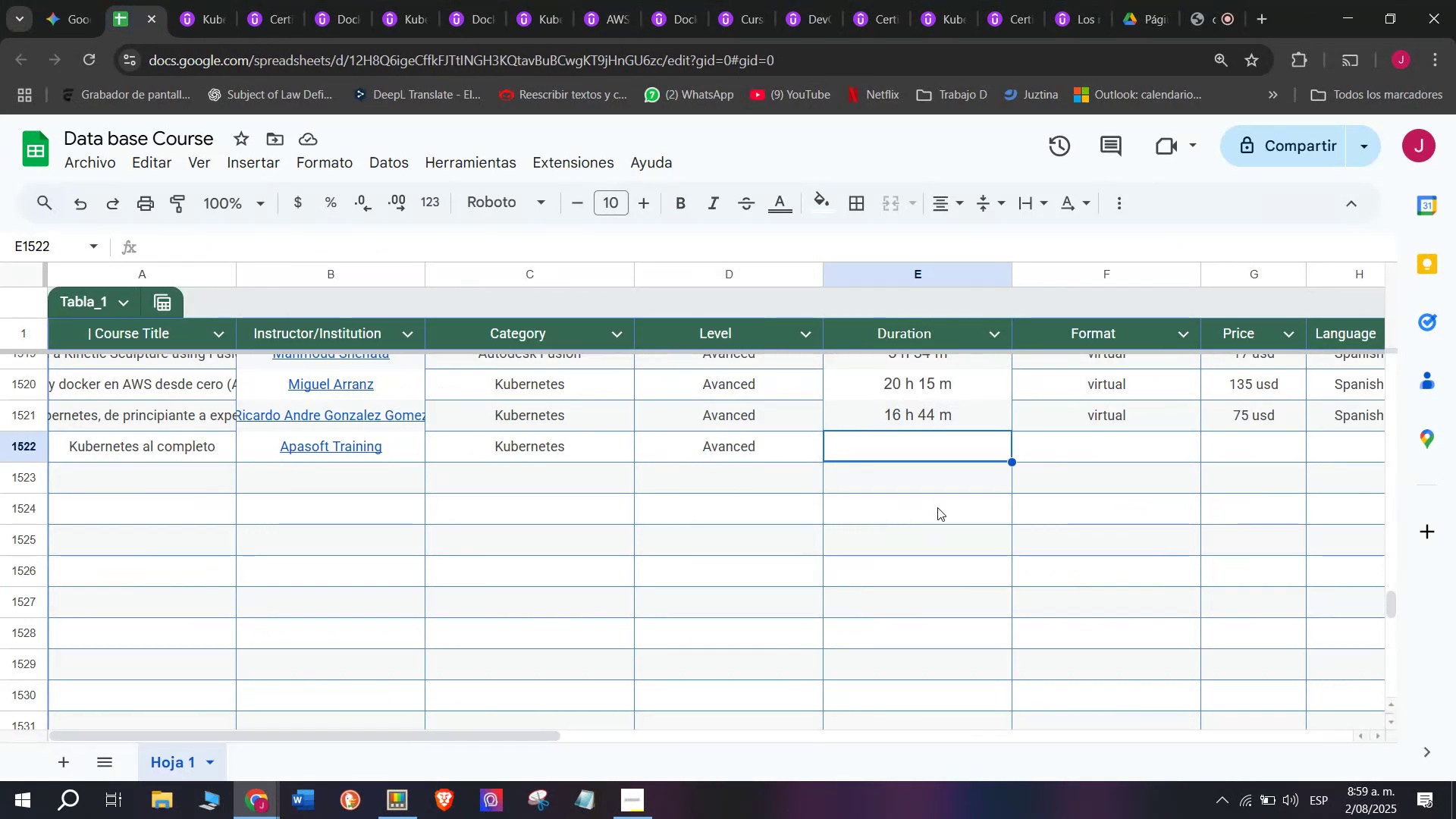 
key(Z)
 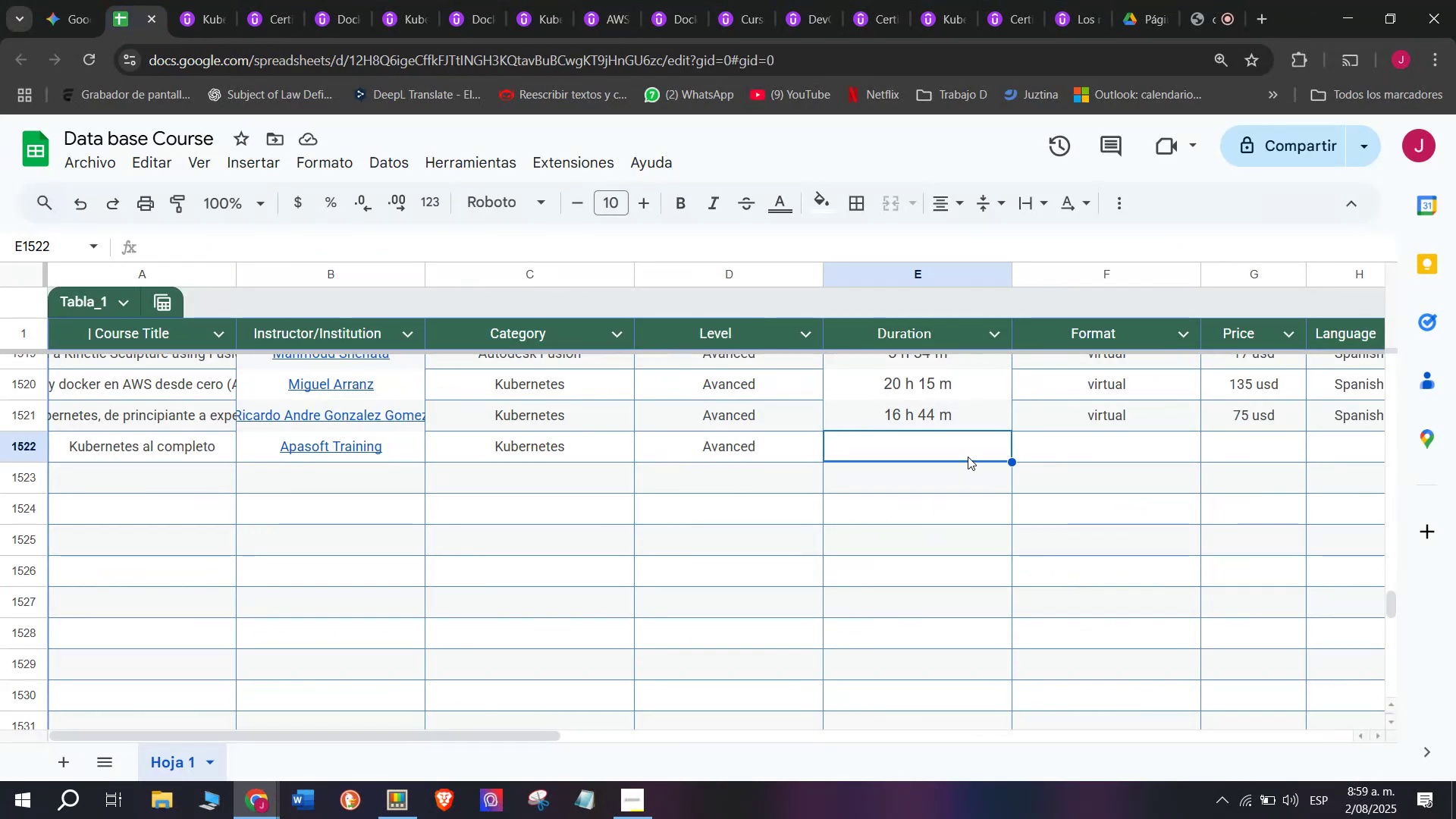 
key(Control+ControlLeft)
 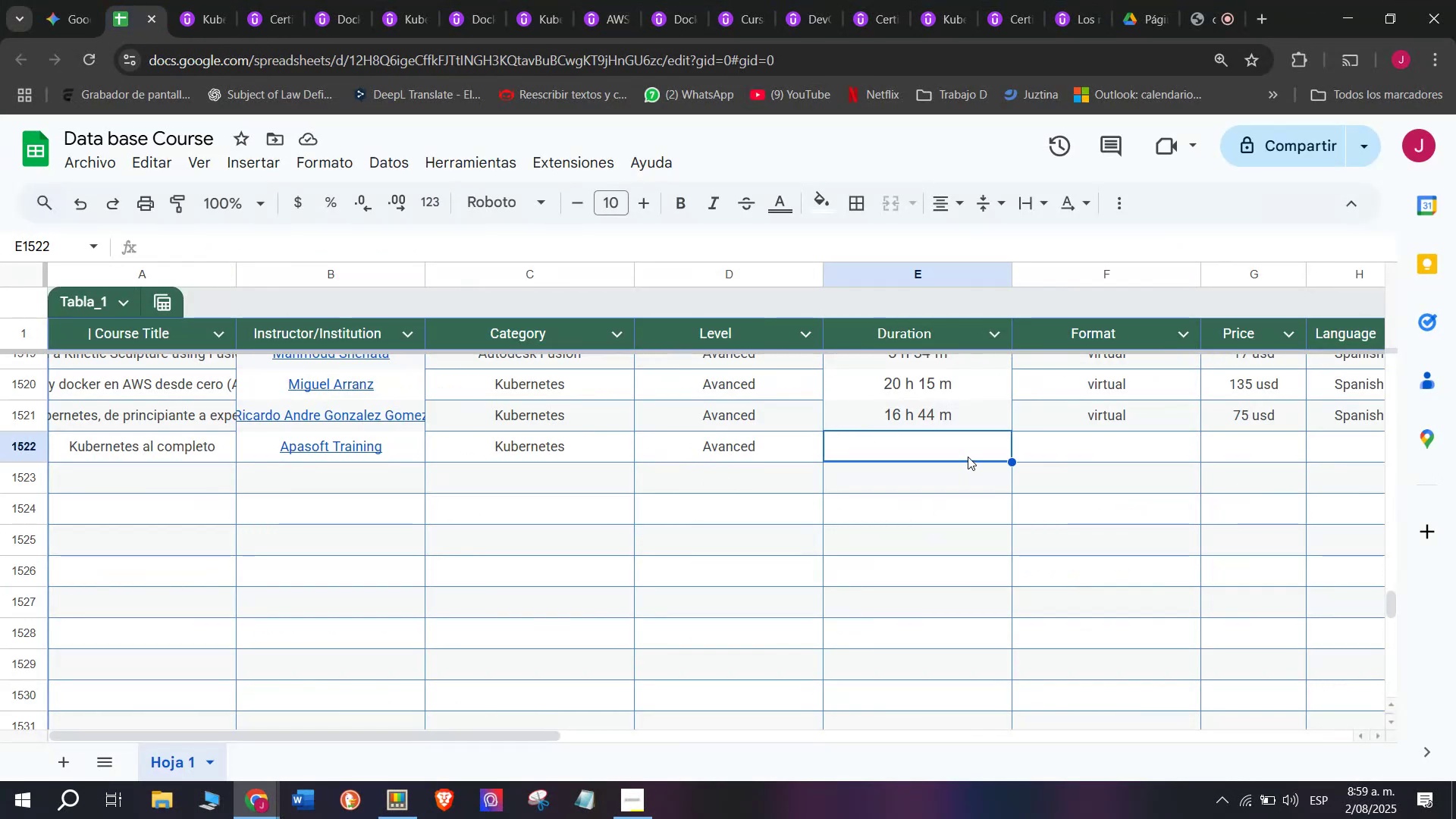 
key(Control+V)
 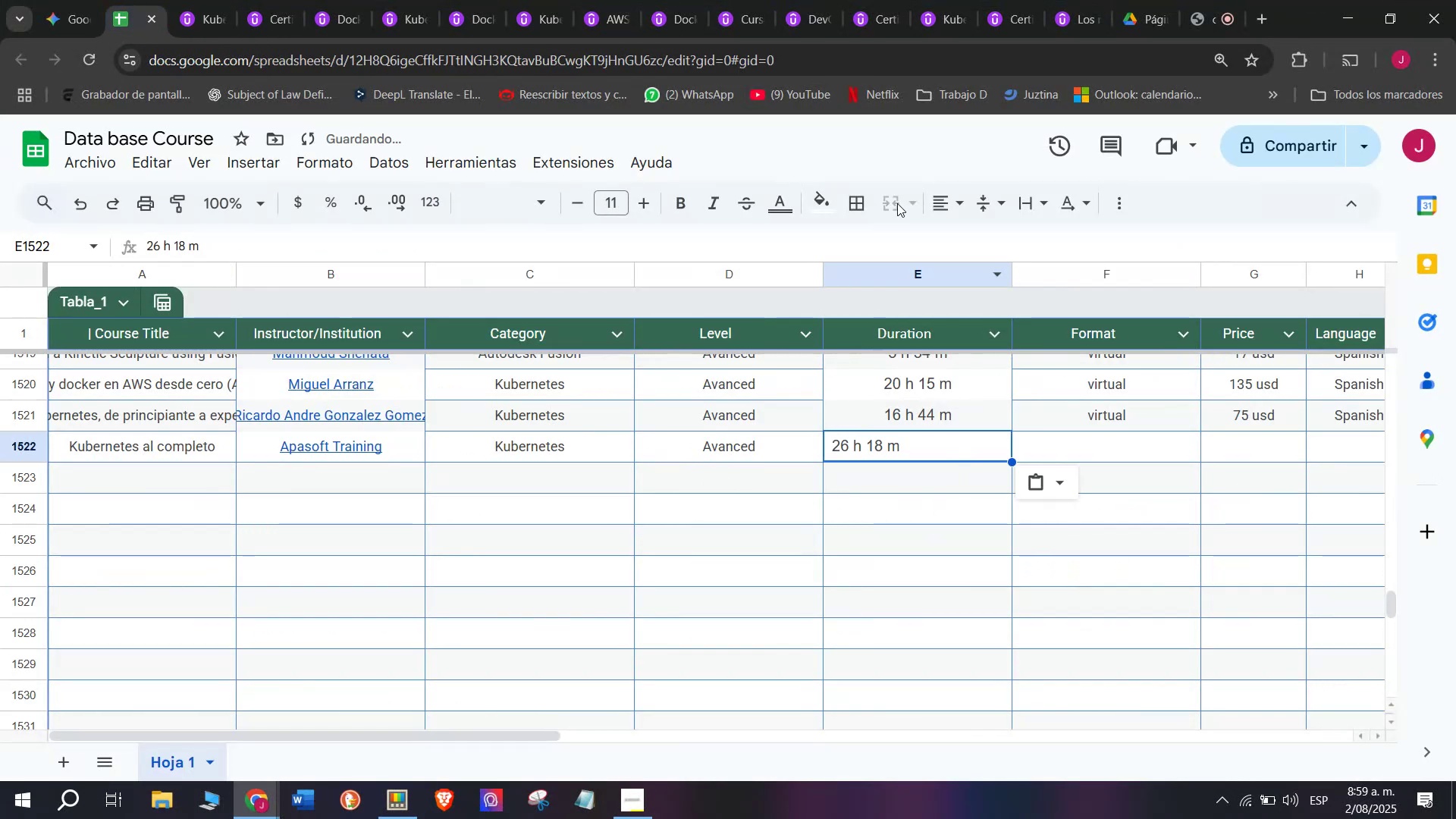 
left_click([934, 203])
 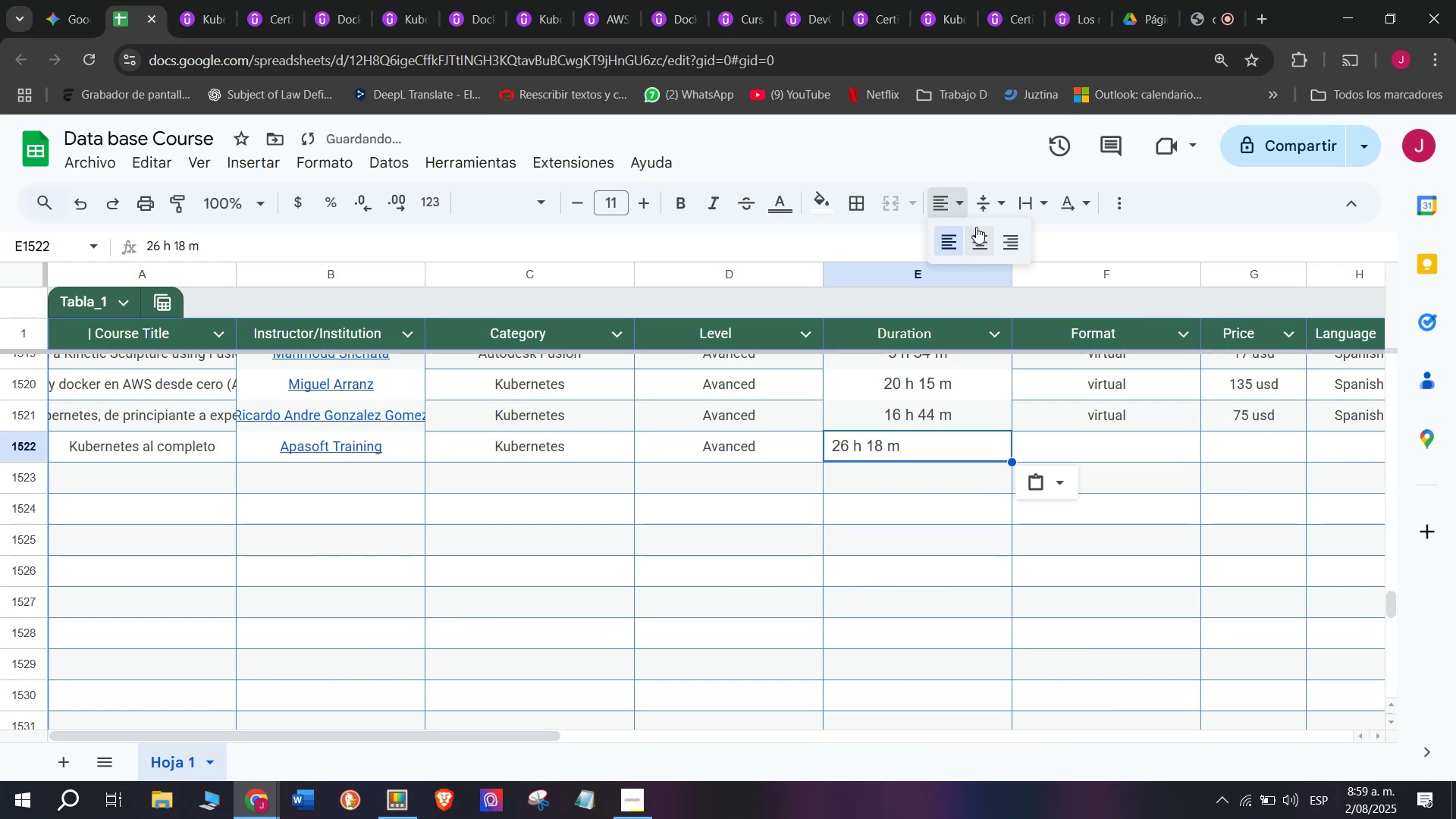 
left_click([977, 231])
 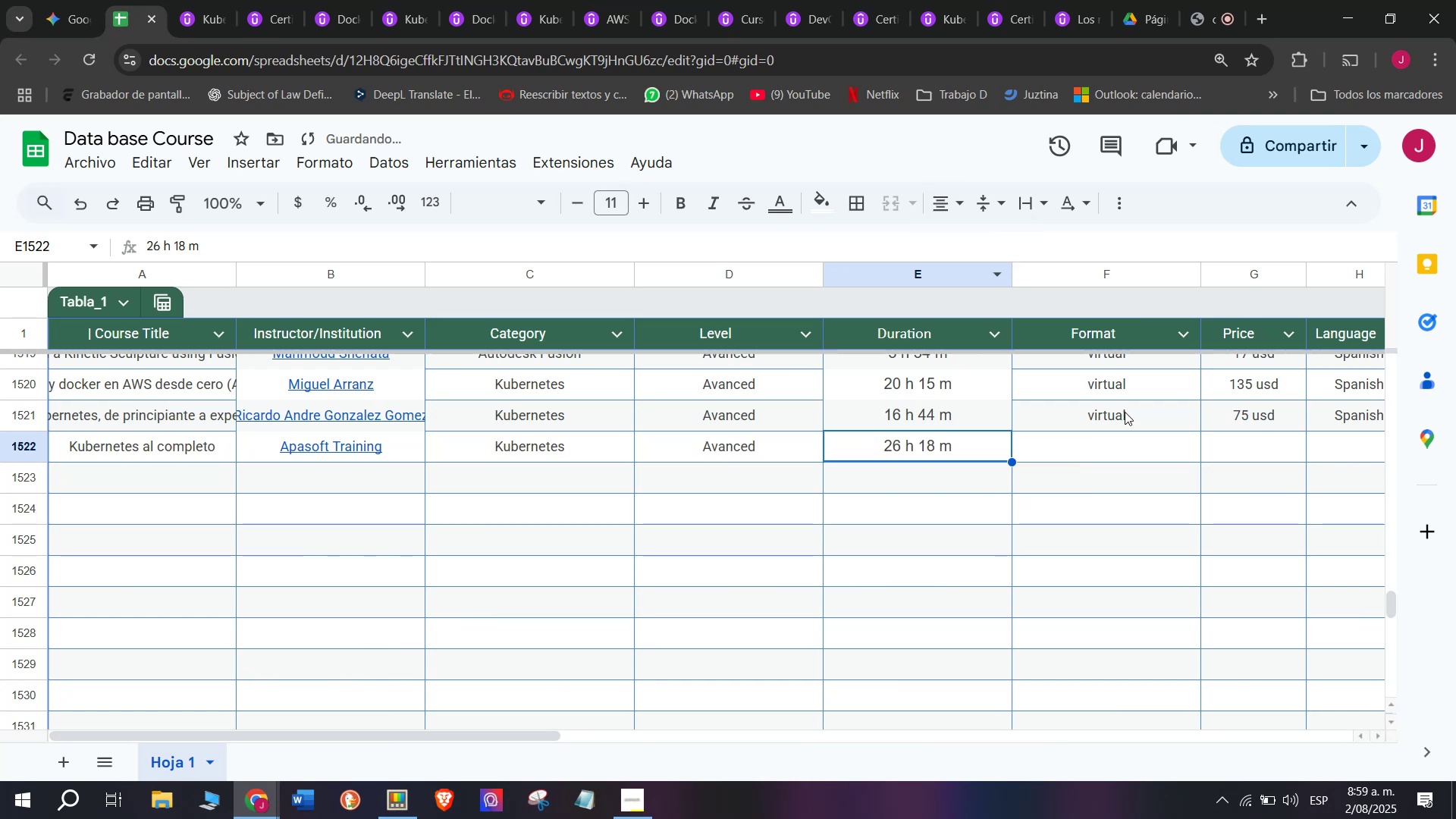 
left_click([1127, 414])
 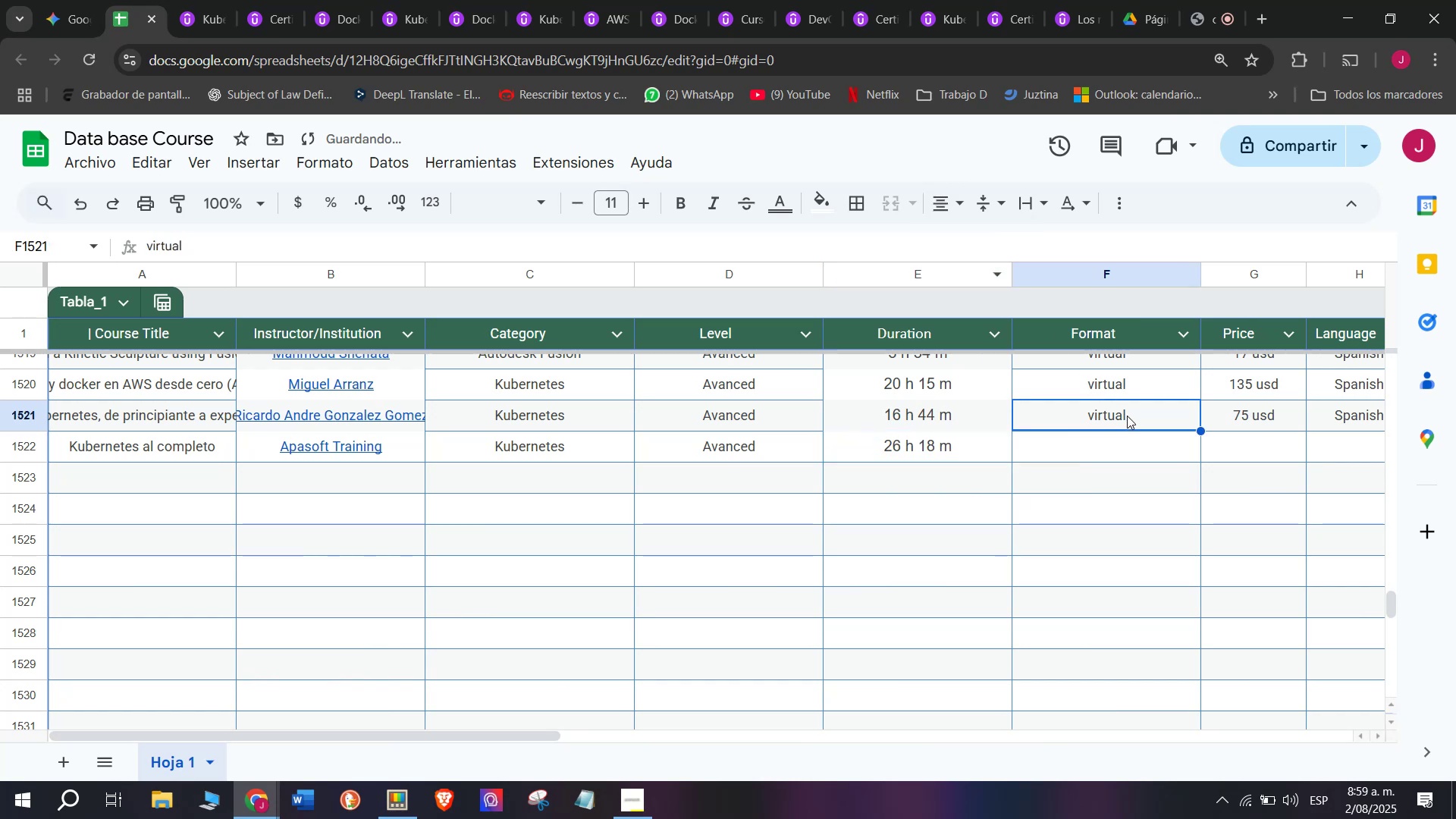 
key(Control+ControlLeft)
 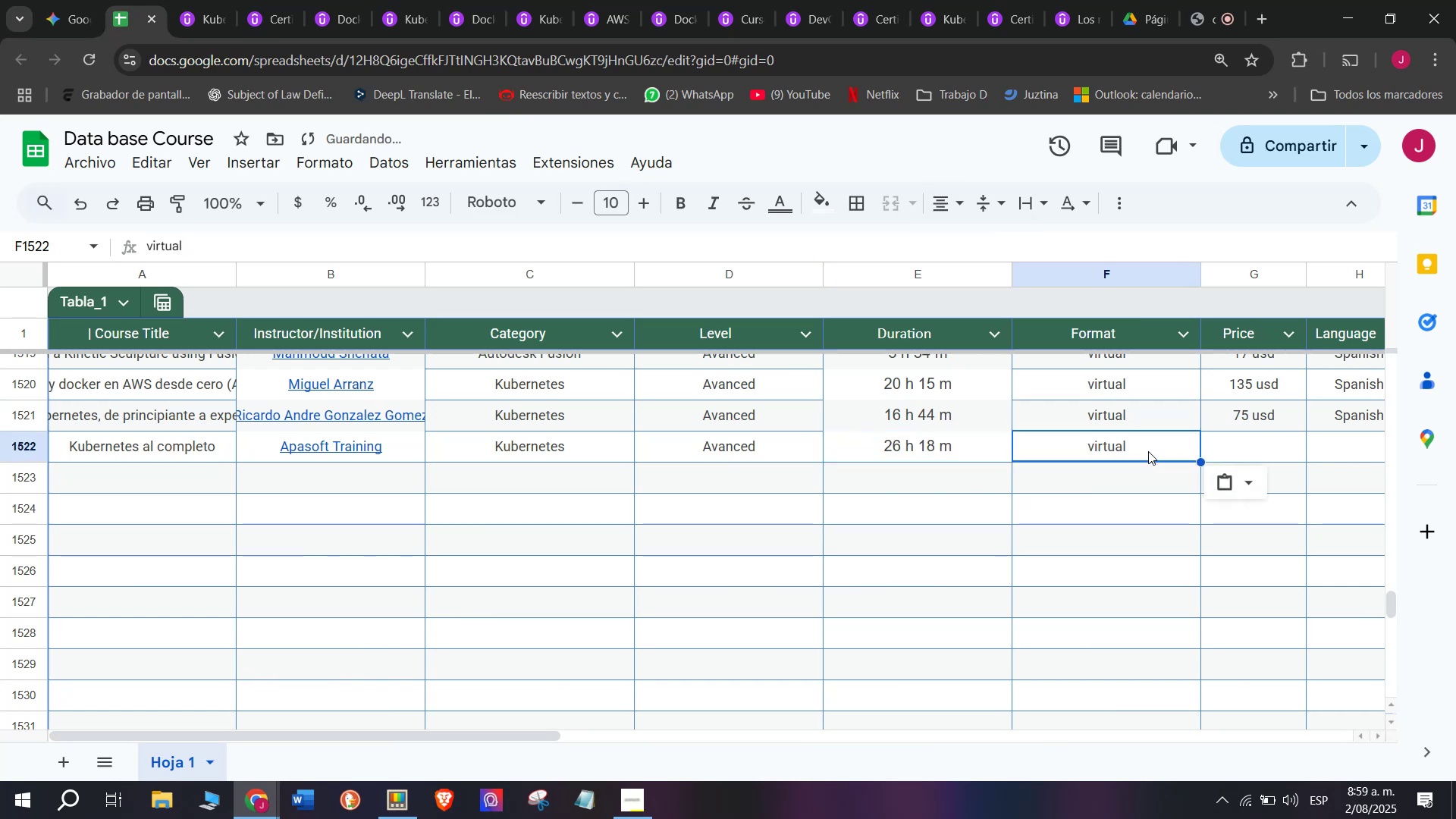 
key(Break)
 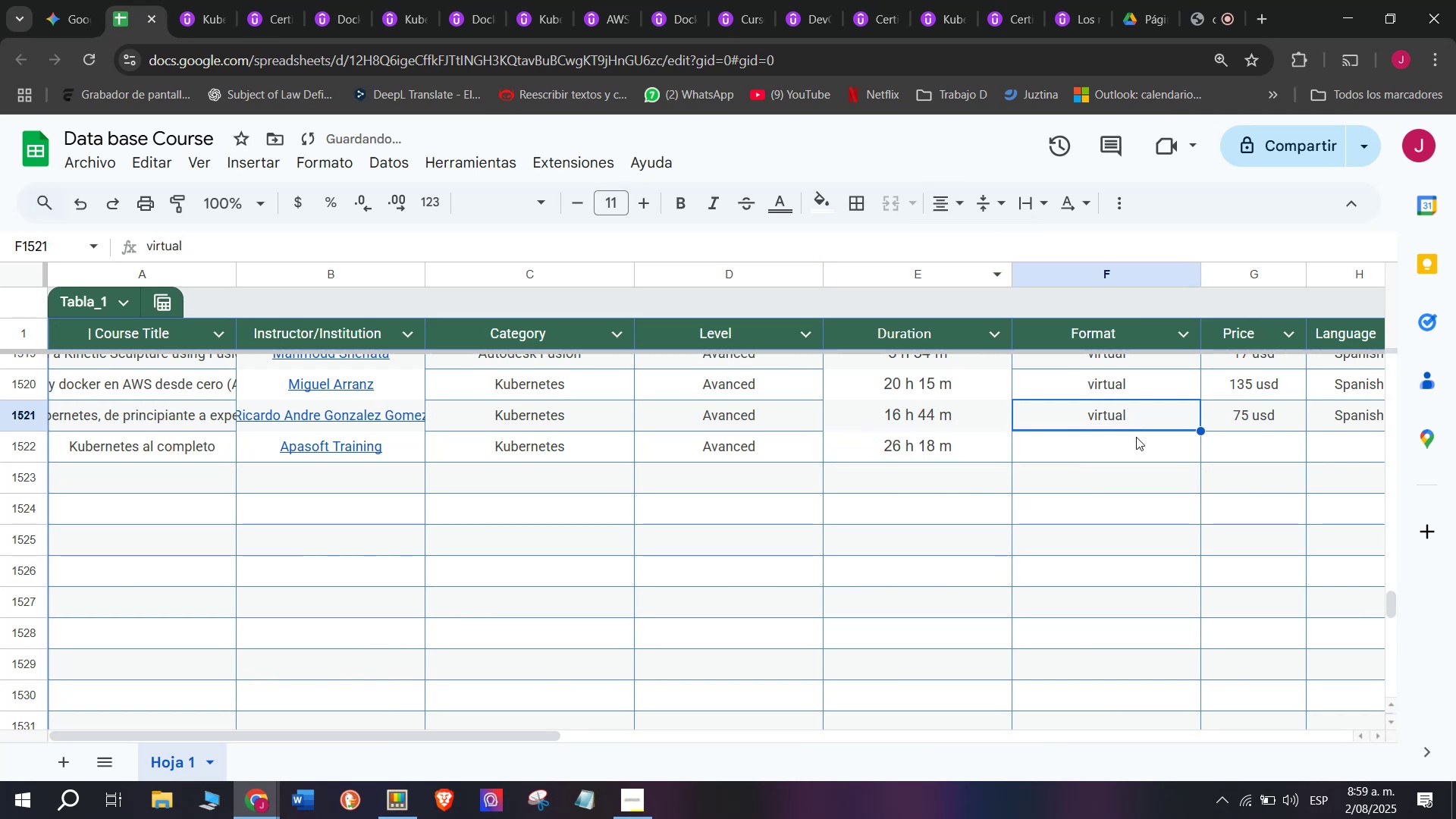 
key(Control+C)
 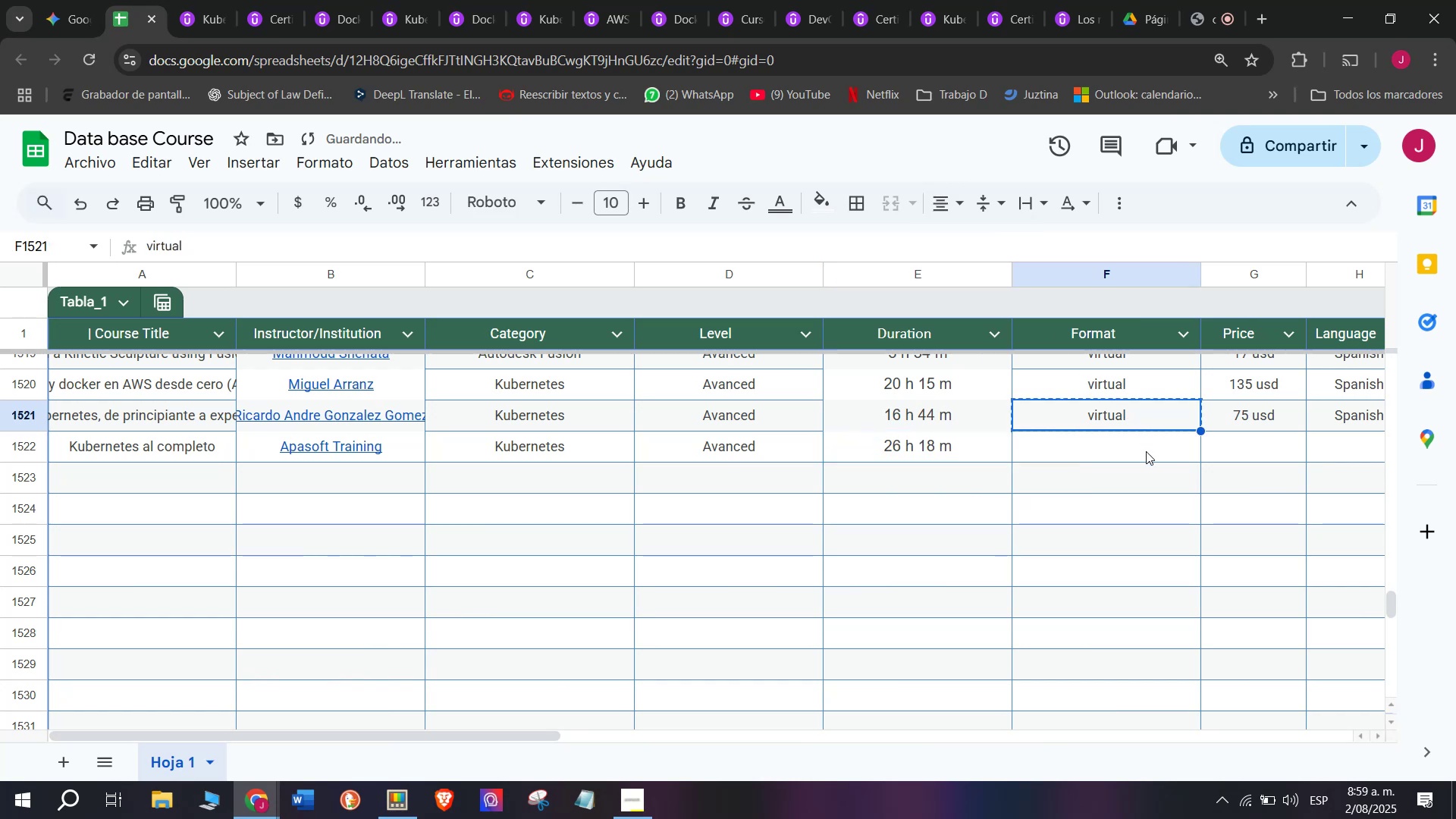 
key(Z)
 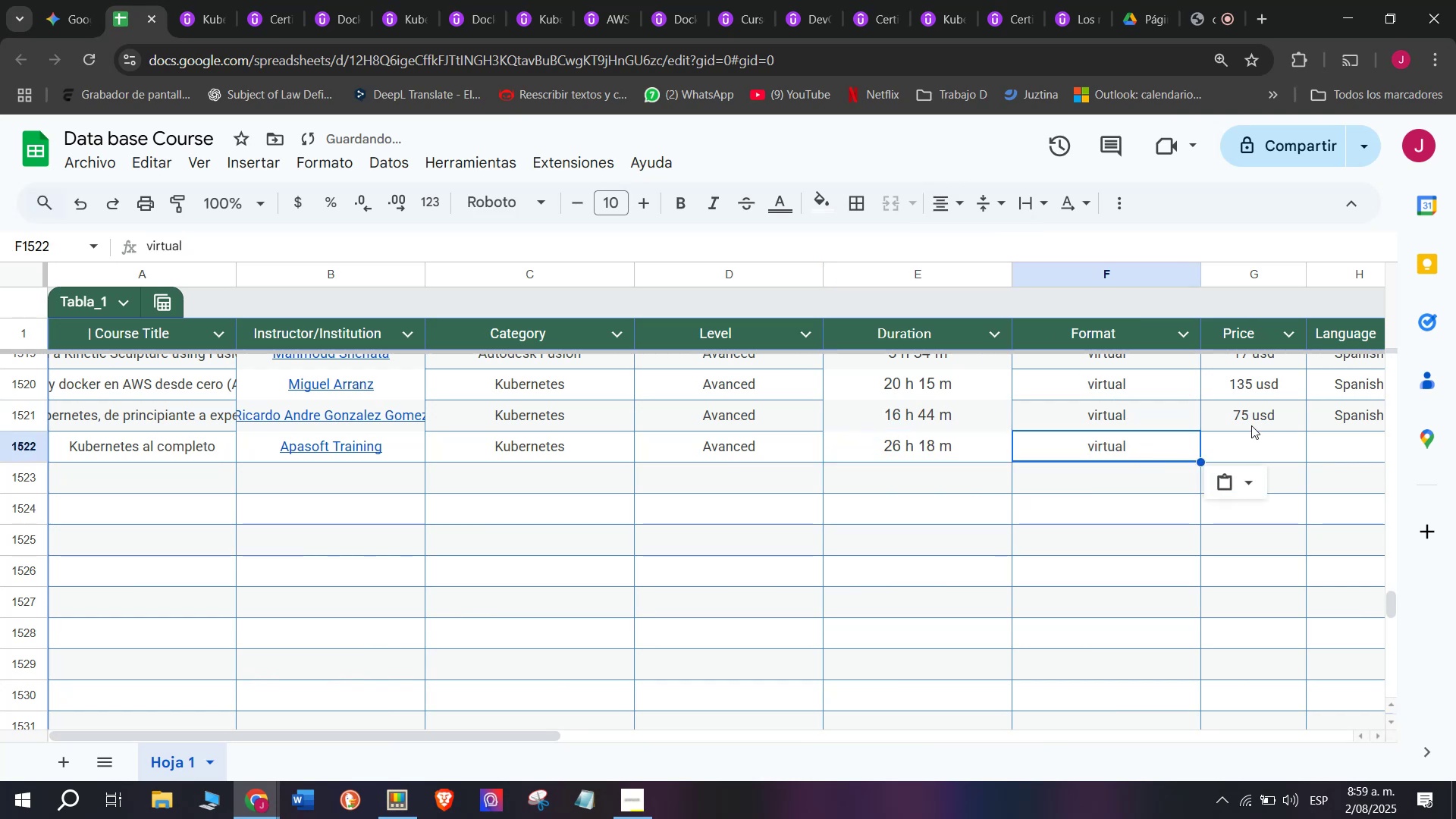 
key(Control+ControlLeft)
 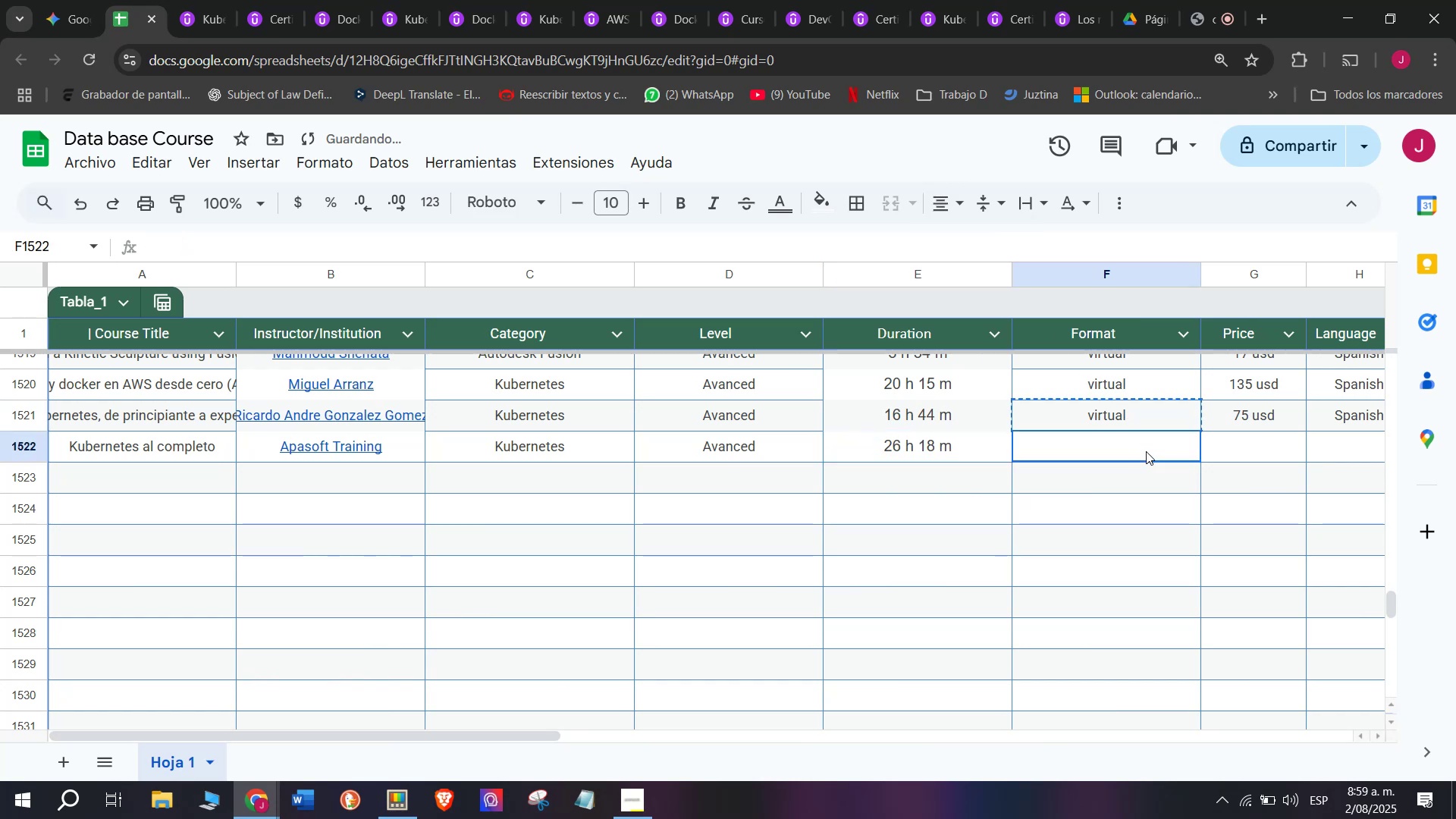 
double_click([1146, 451])
 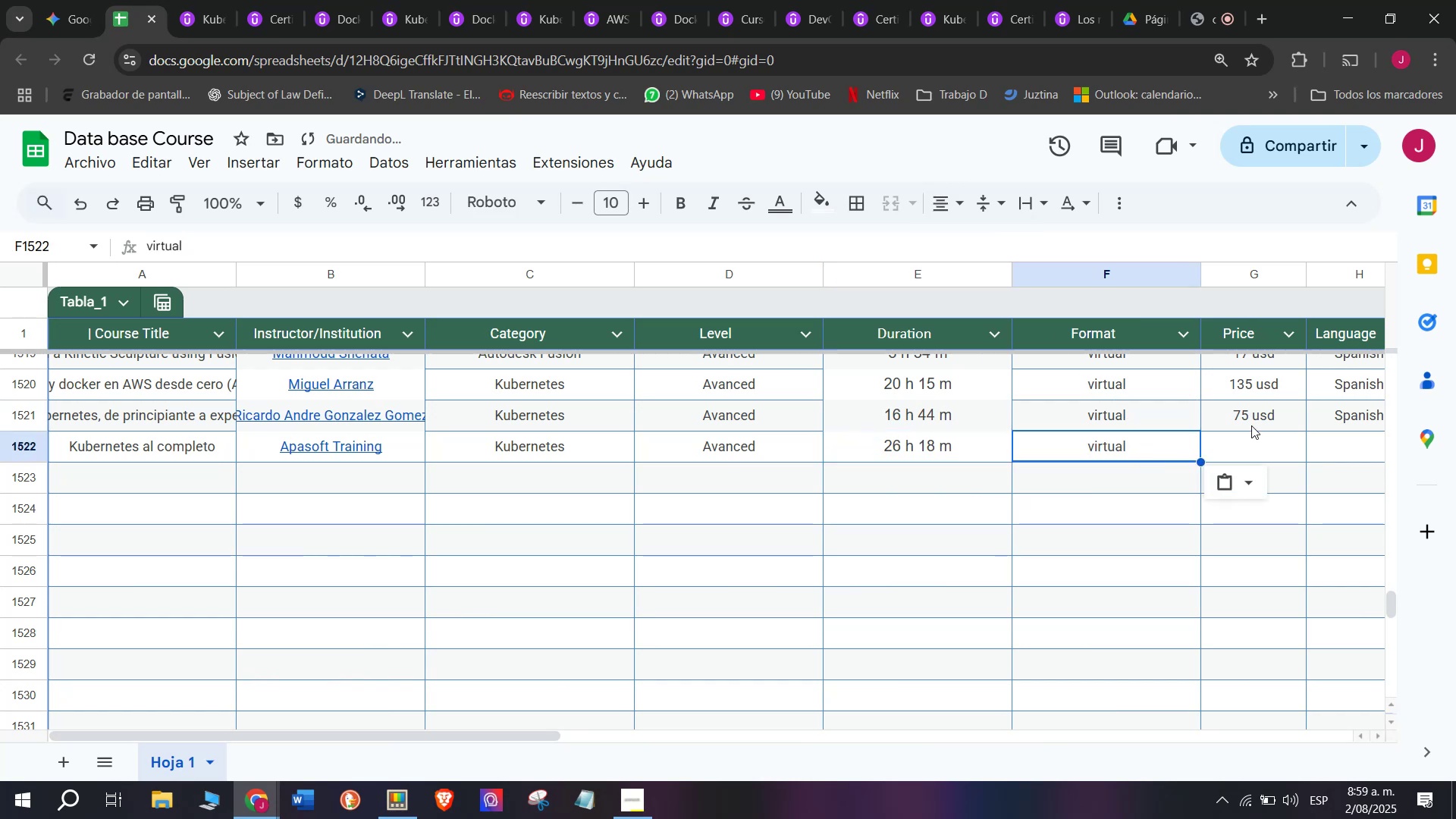 
key(Control+V)
 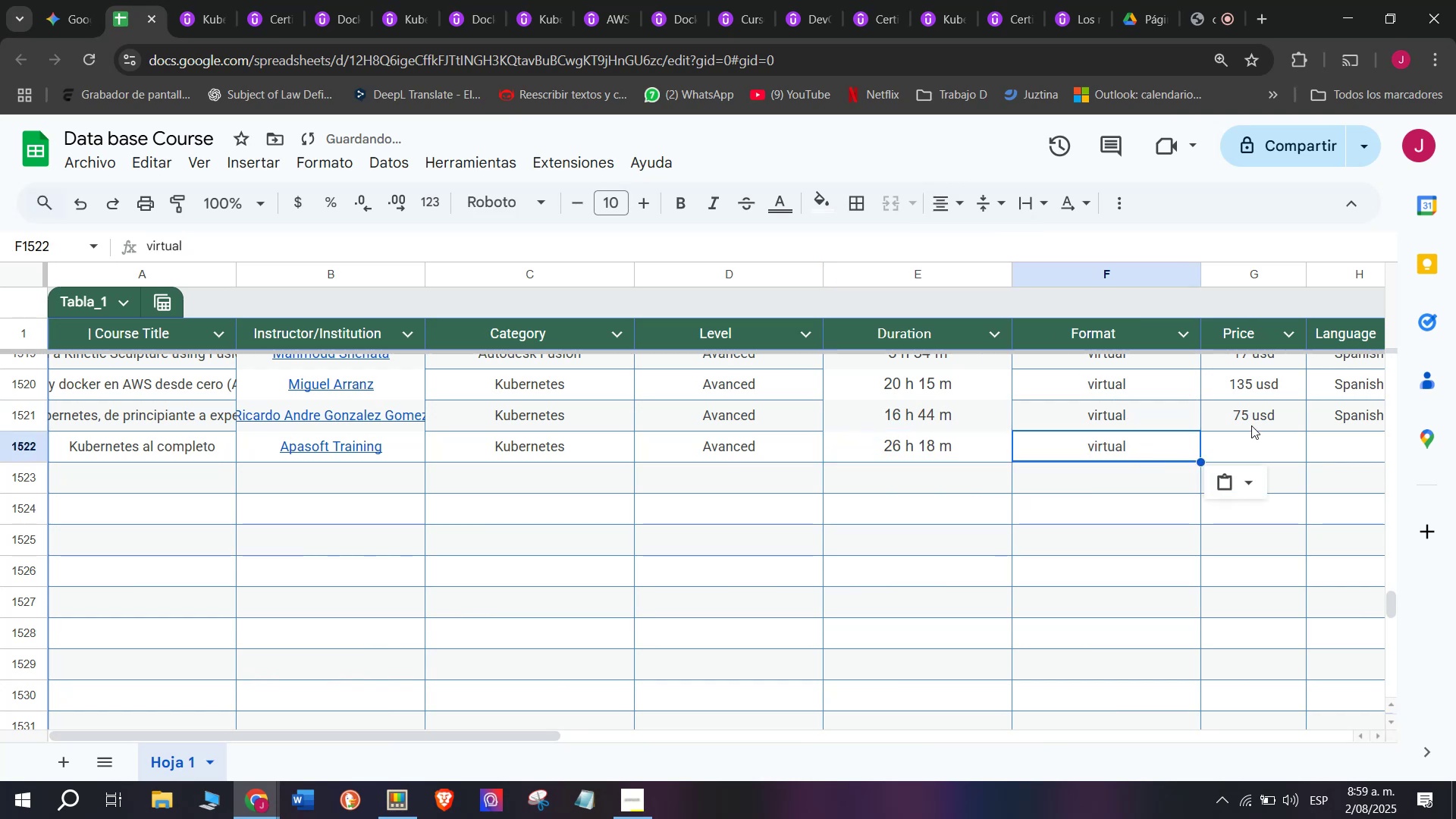 
left_click([1251, 425])
 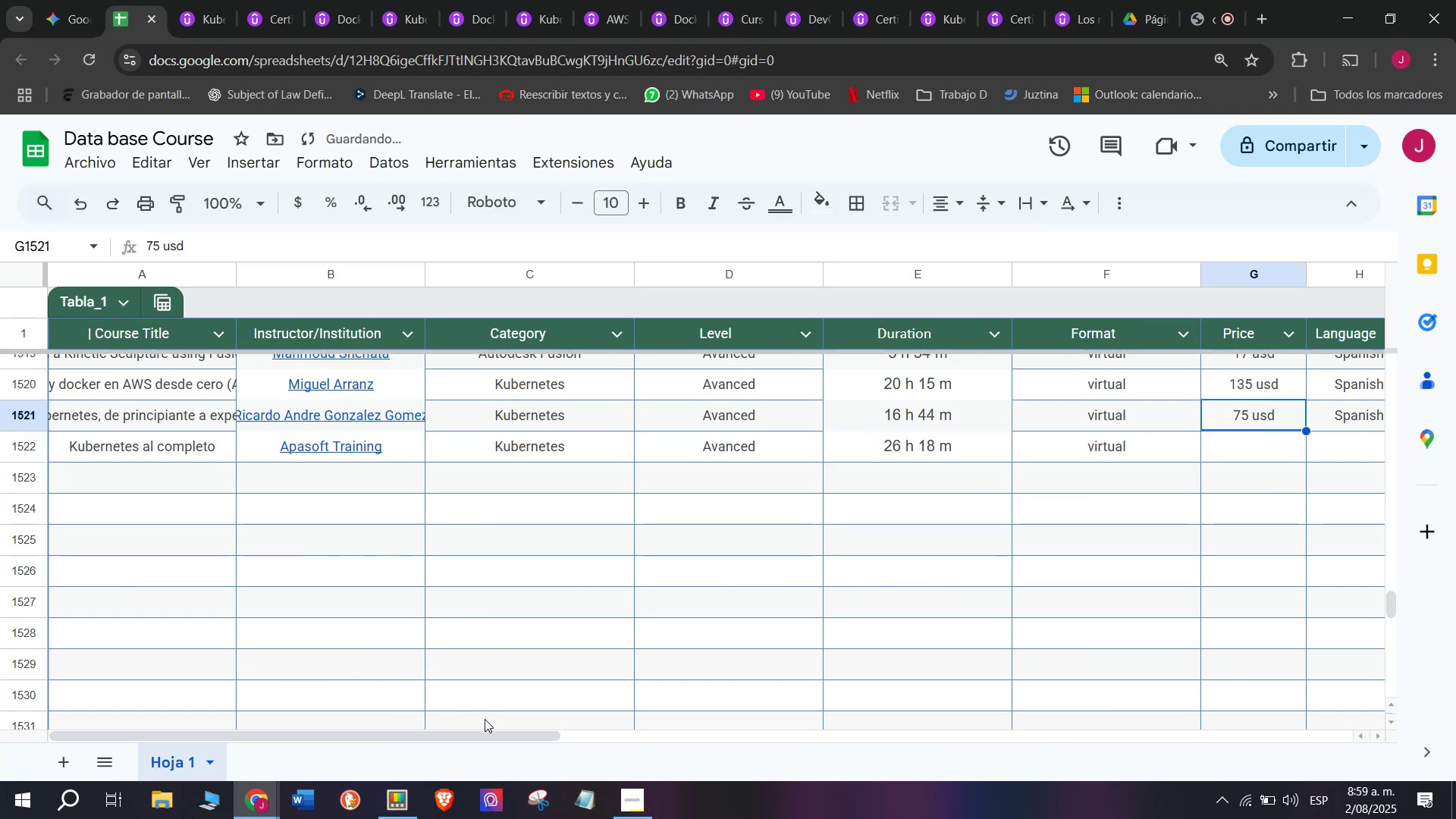 
left_click_drag(start_coordinate=[495, 730], to_coordinate=[739, 740])
 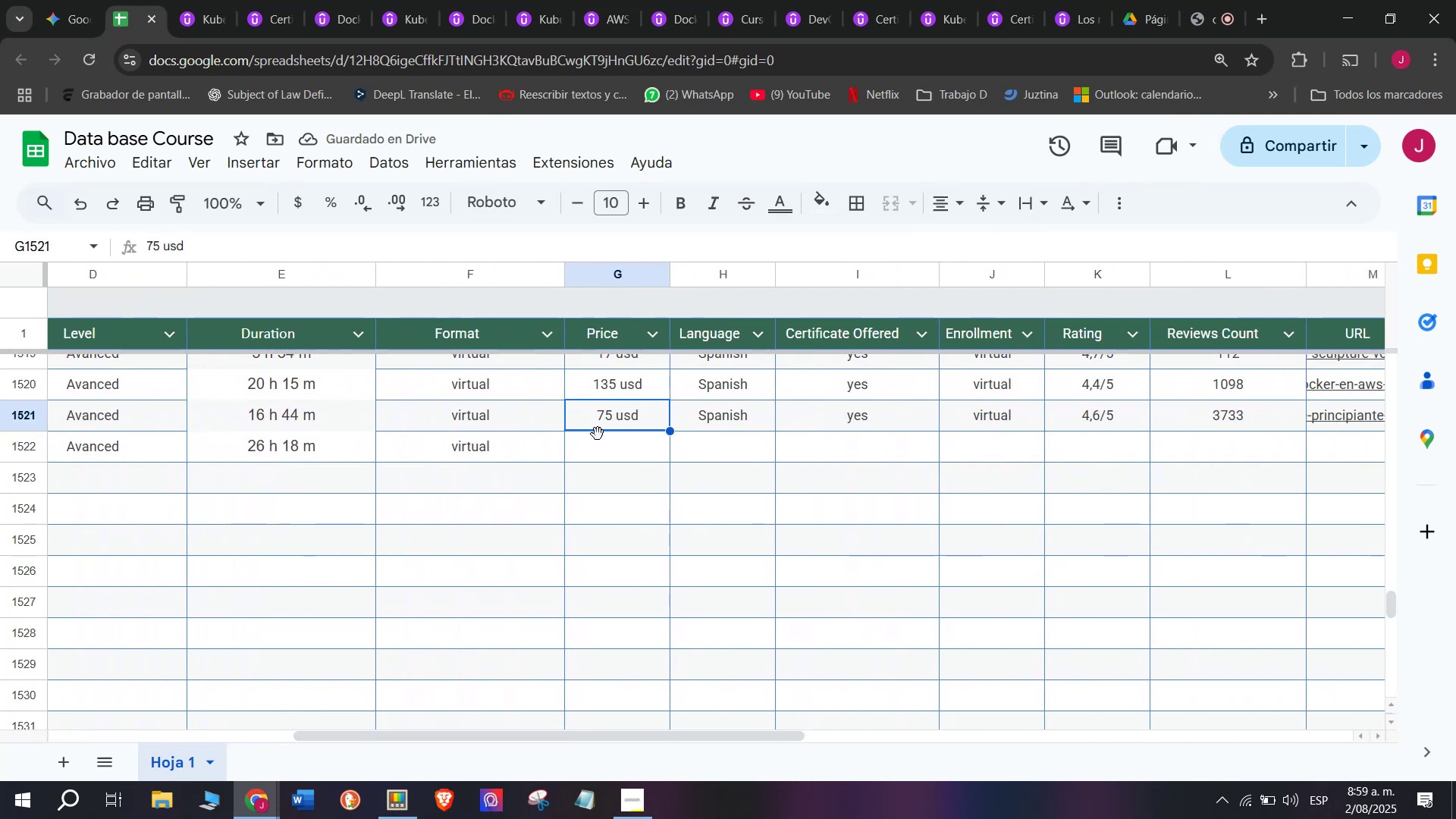 
left_click([598, 434])
 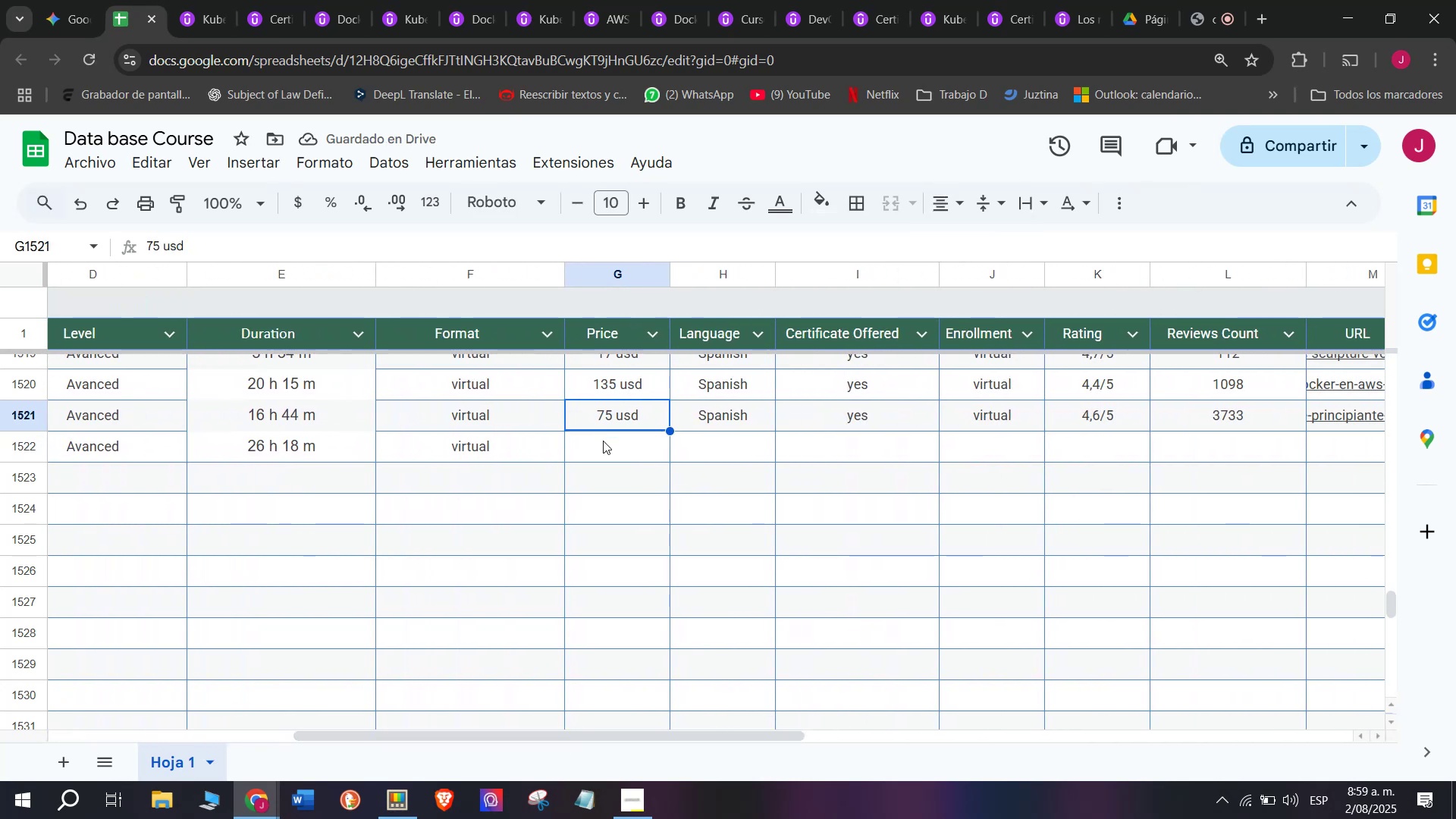 
left_click([603, 441])
 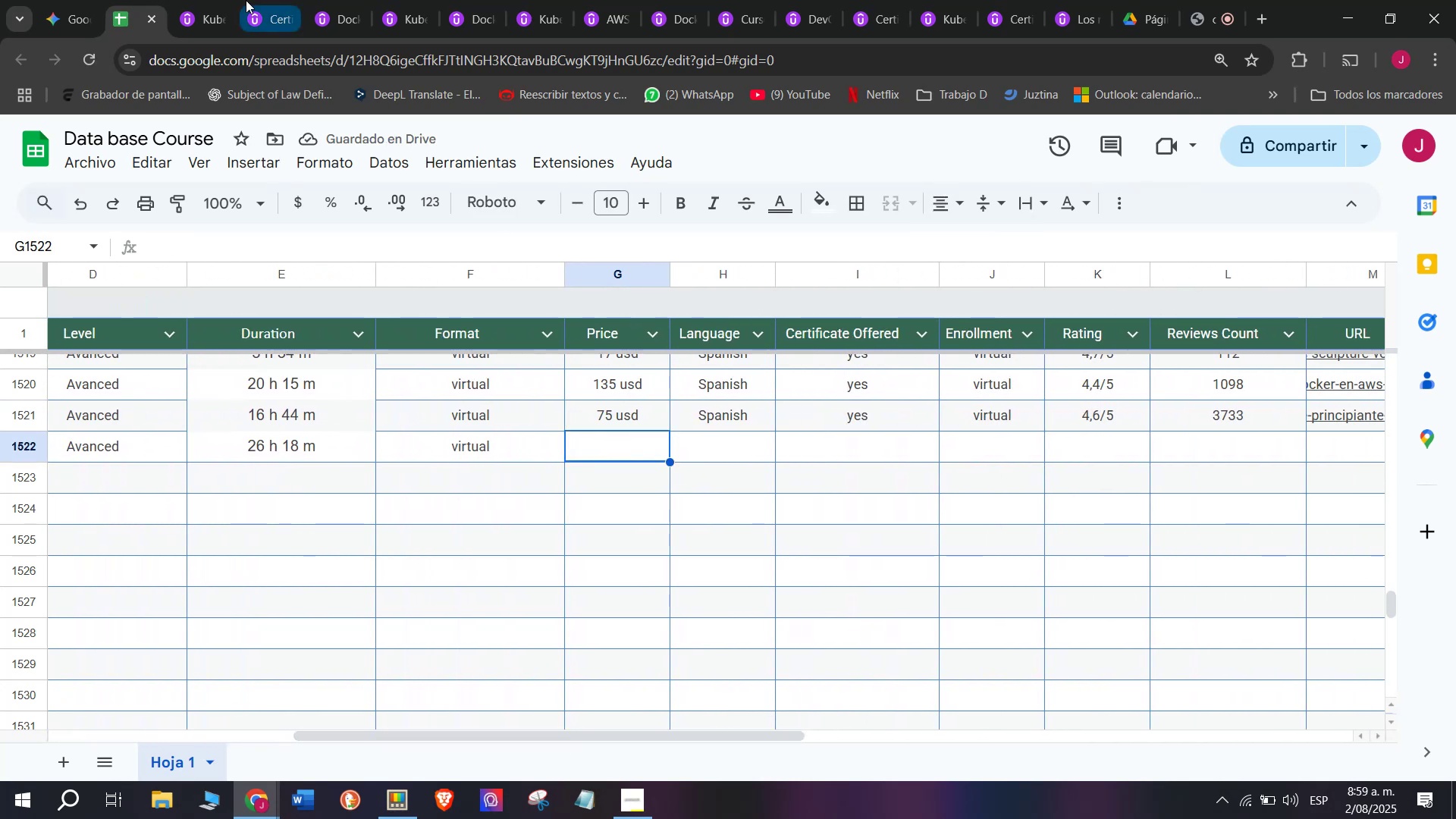 
left_click([196, 0])
 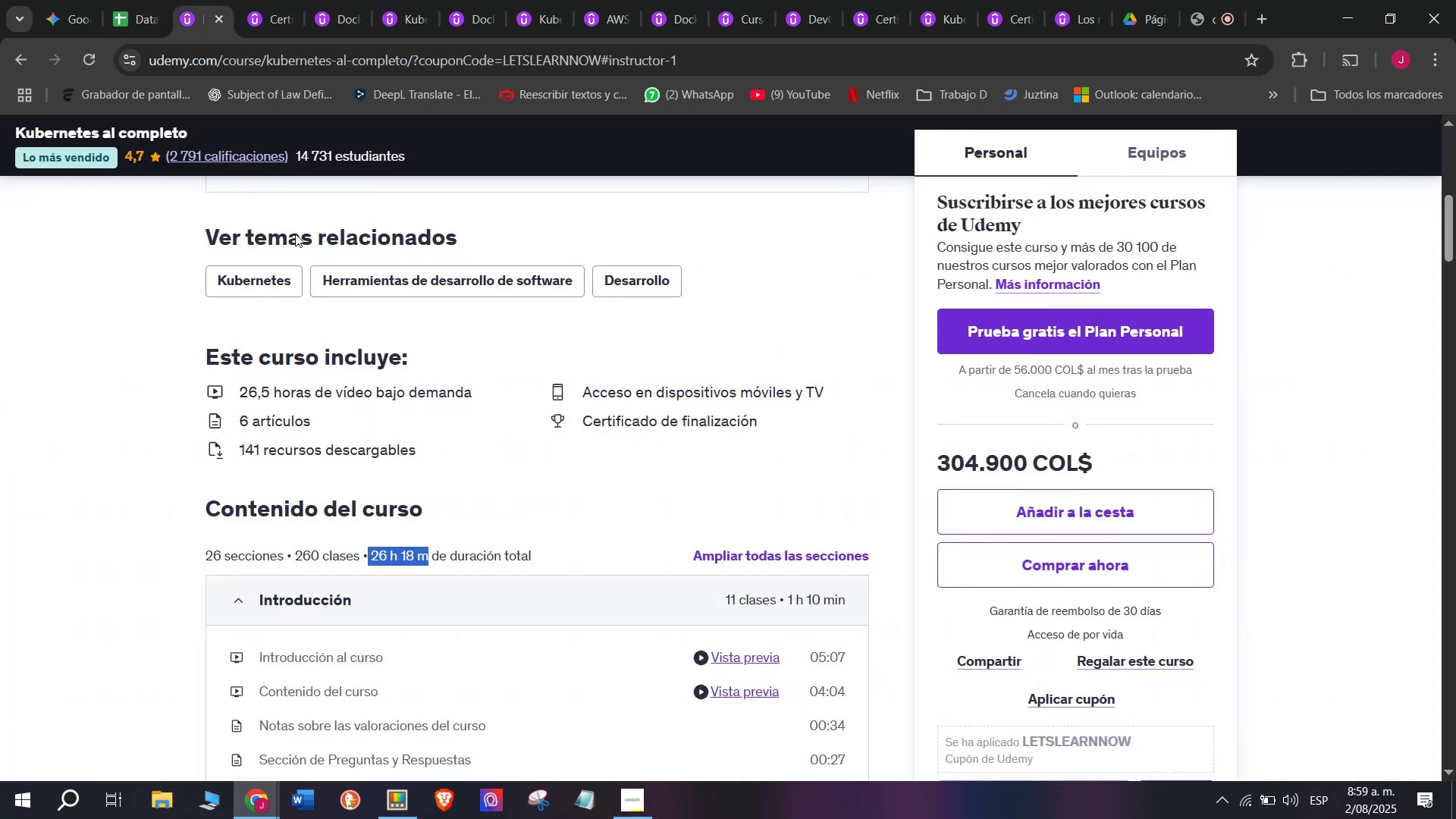 
scroll: coordinate [315, 353], scroll_direction: up, amount: 4.0
 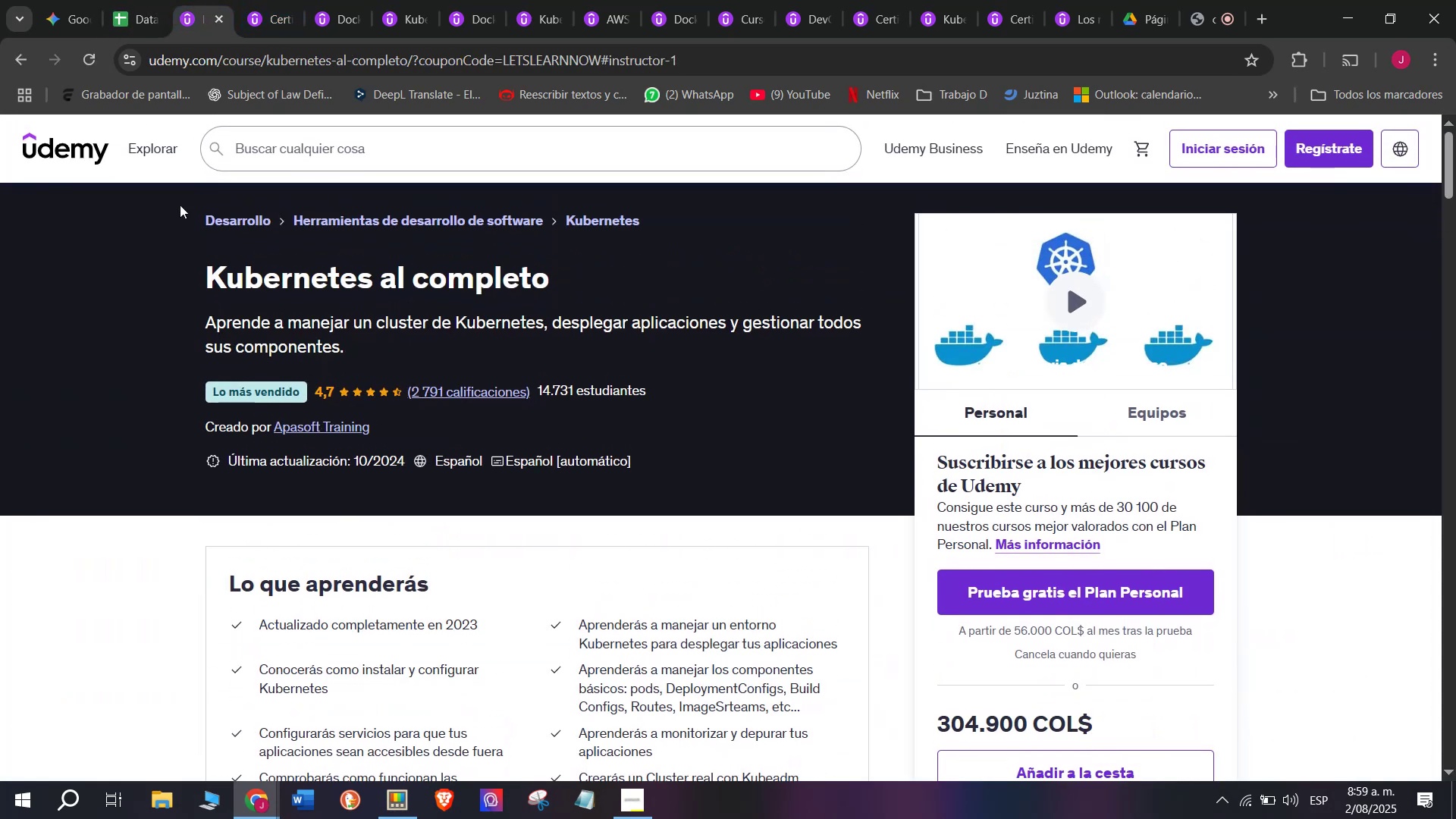 
left_click([129, 0])
 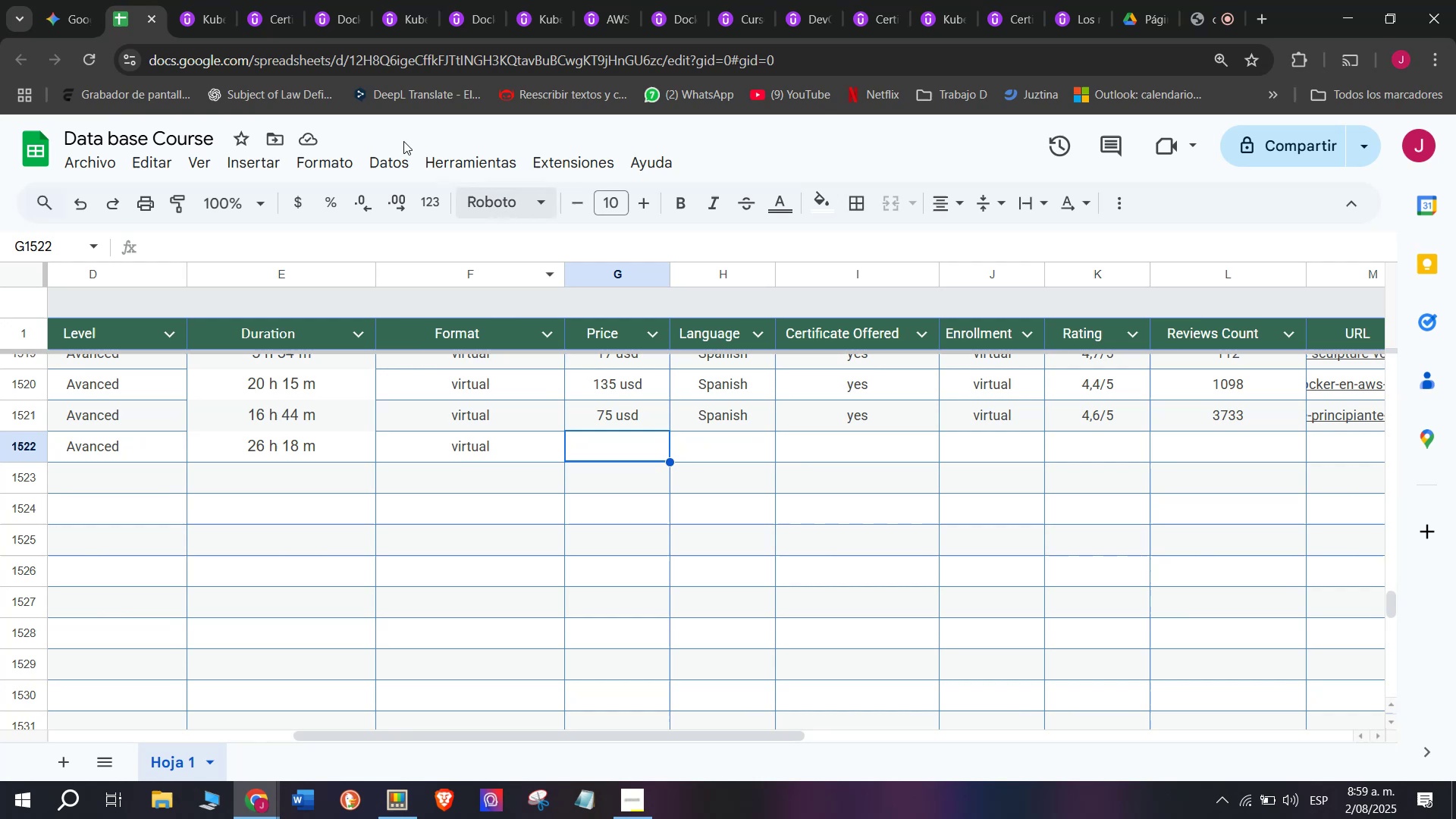 
left_click([177, 0])
 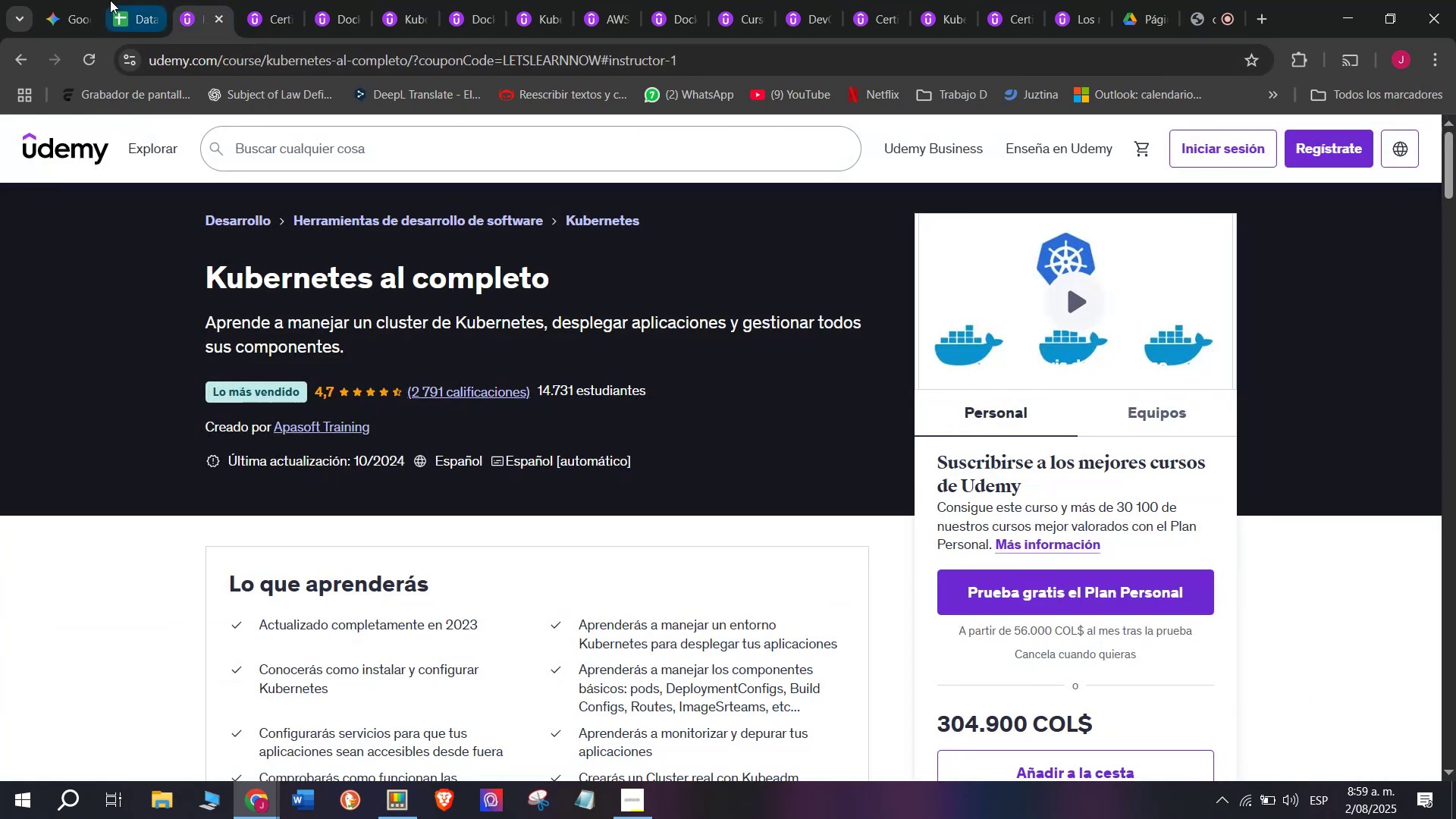 
left_click([110, 0])
 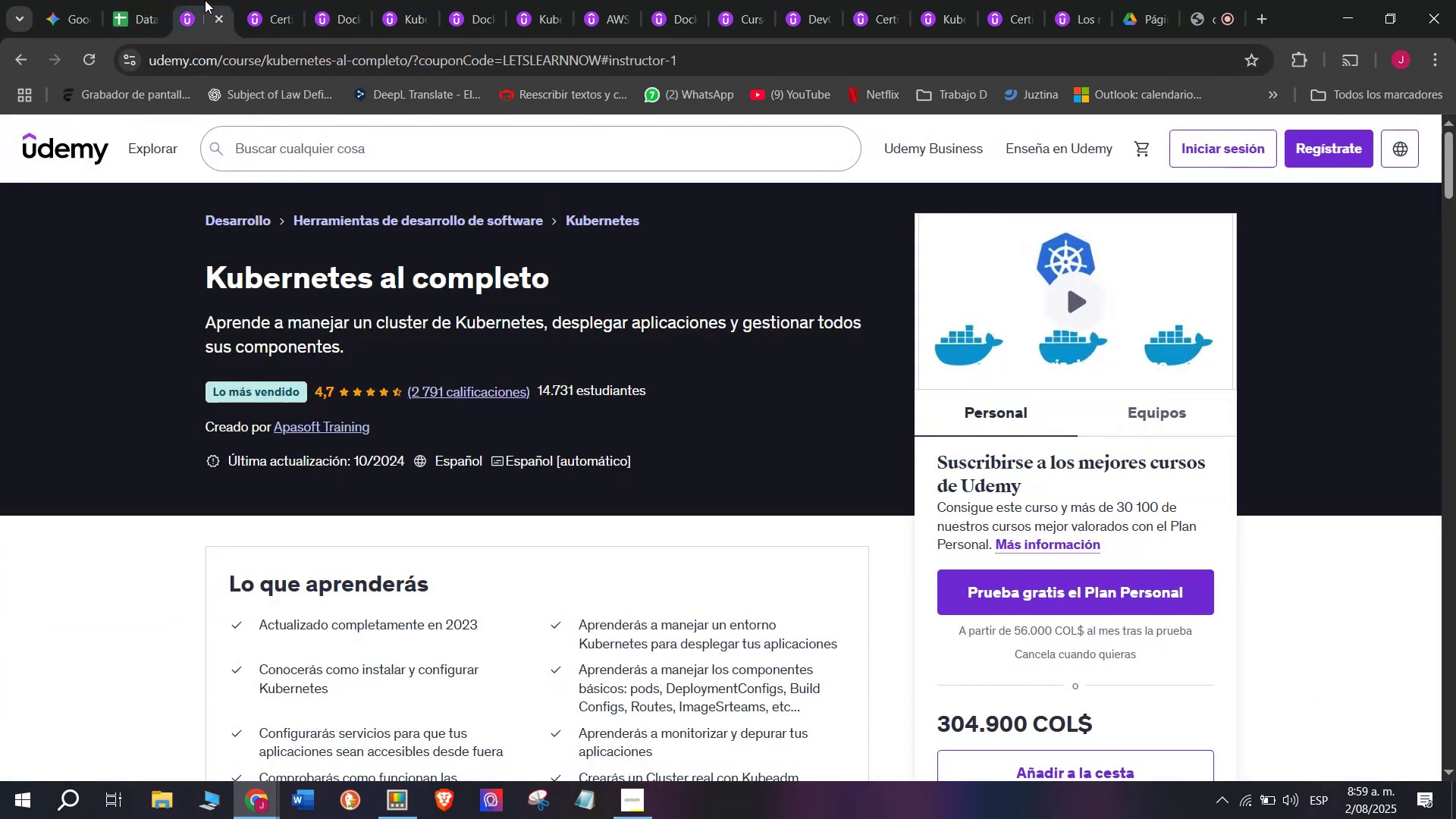 
left_click([105, 0])
 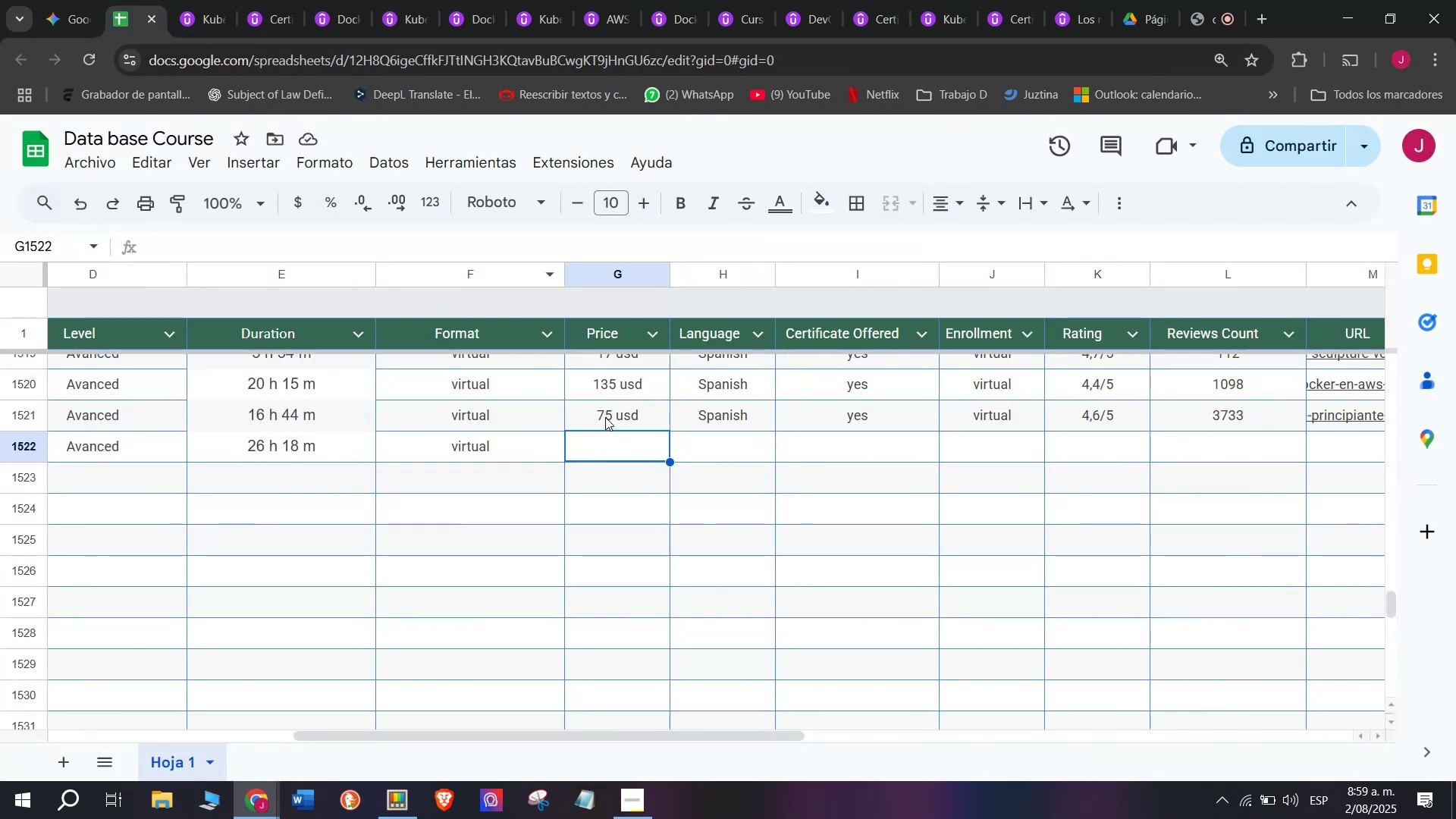 
key(Control+ControlLeft)
 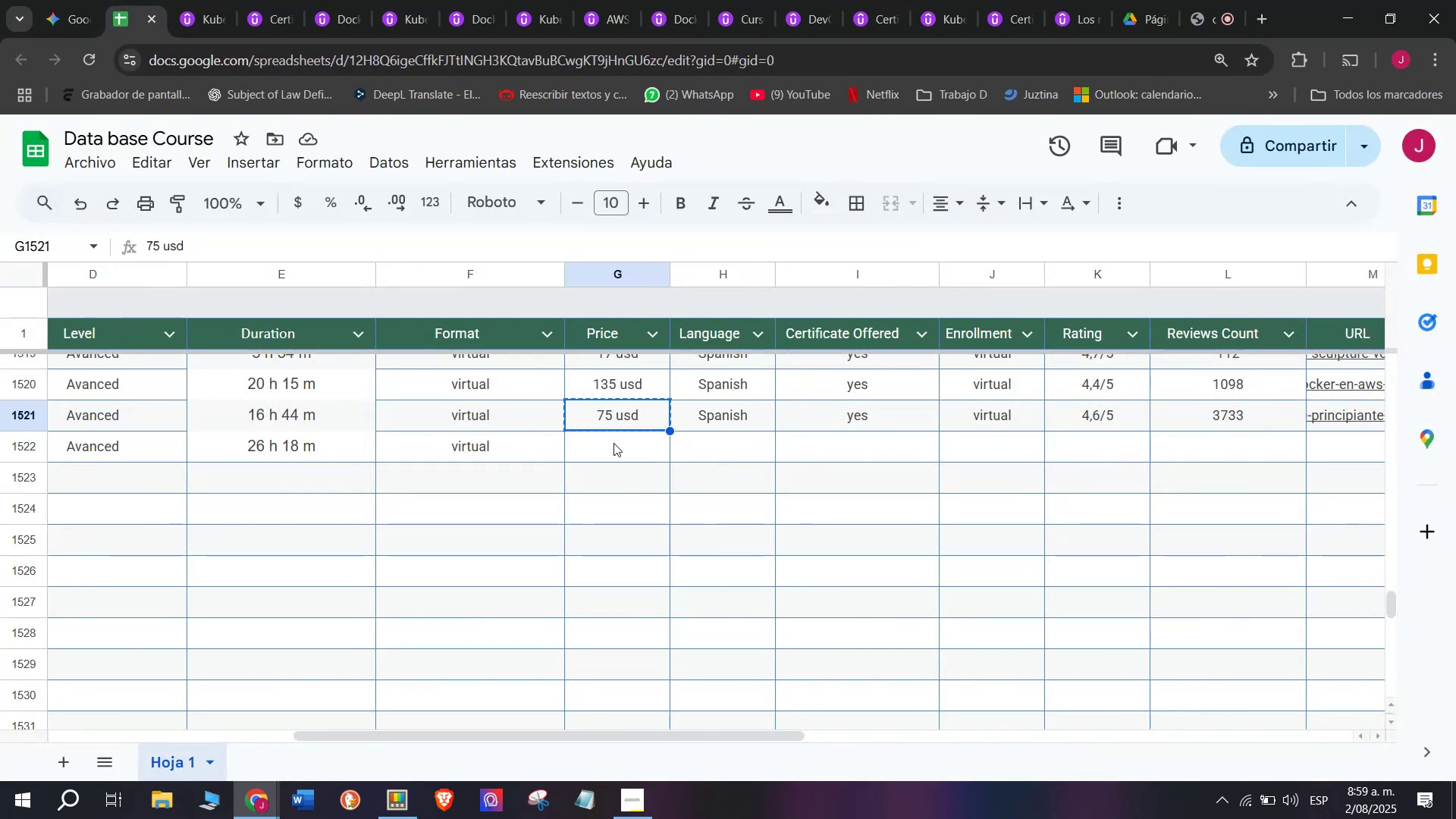 
key(Break)
 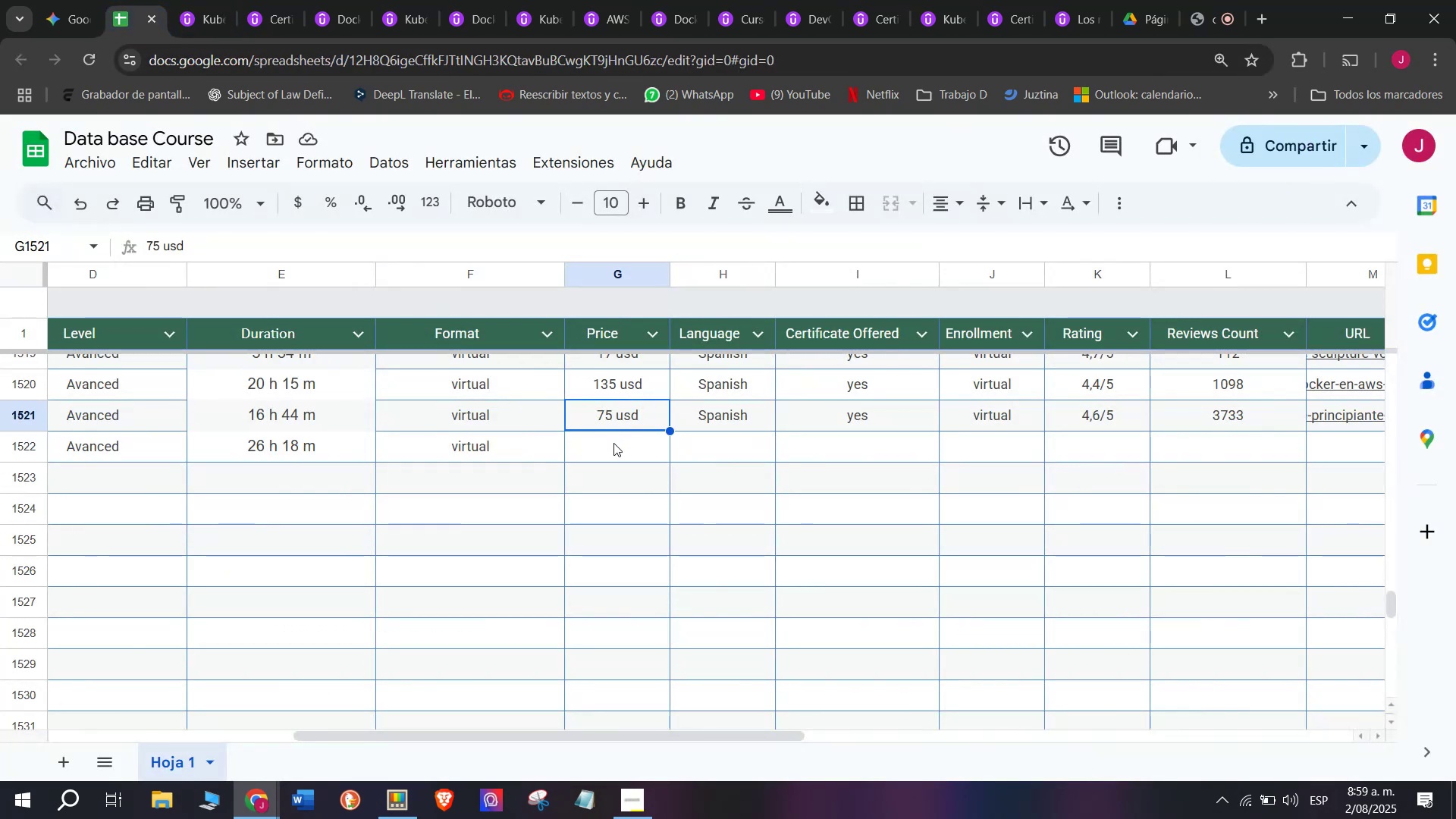 
key(Control+C)
 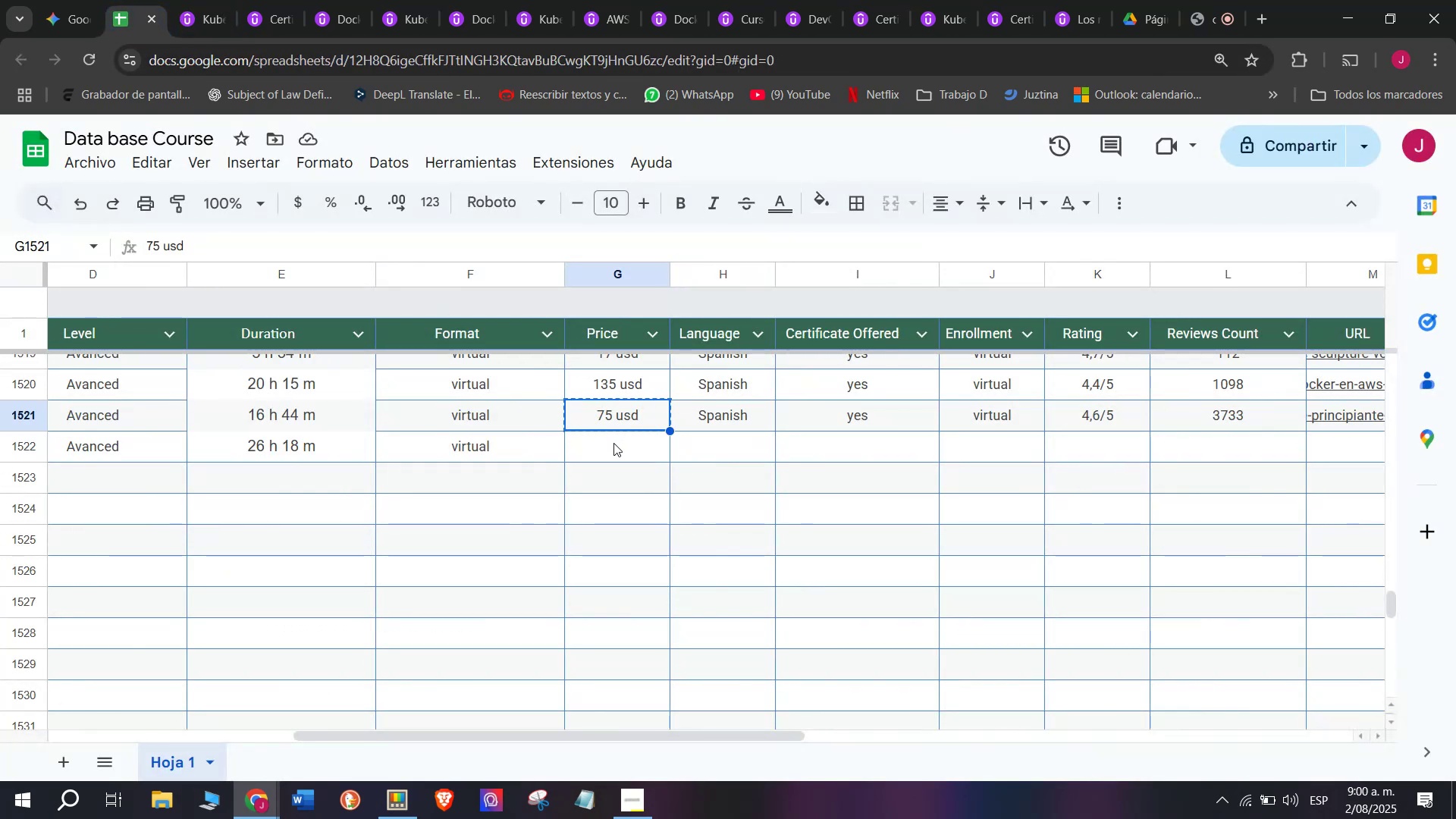 
left_click([613, 443])
 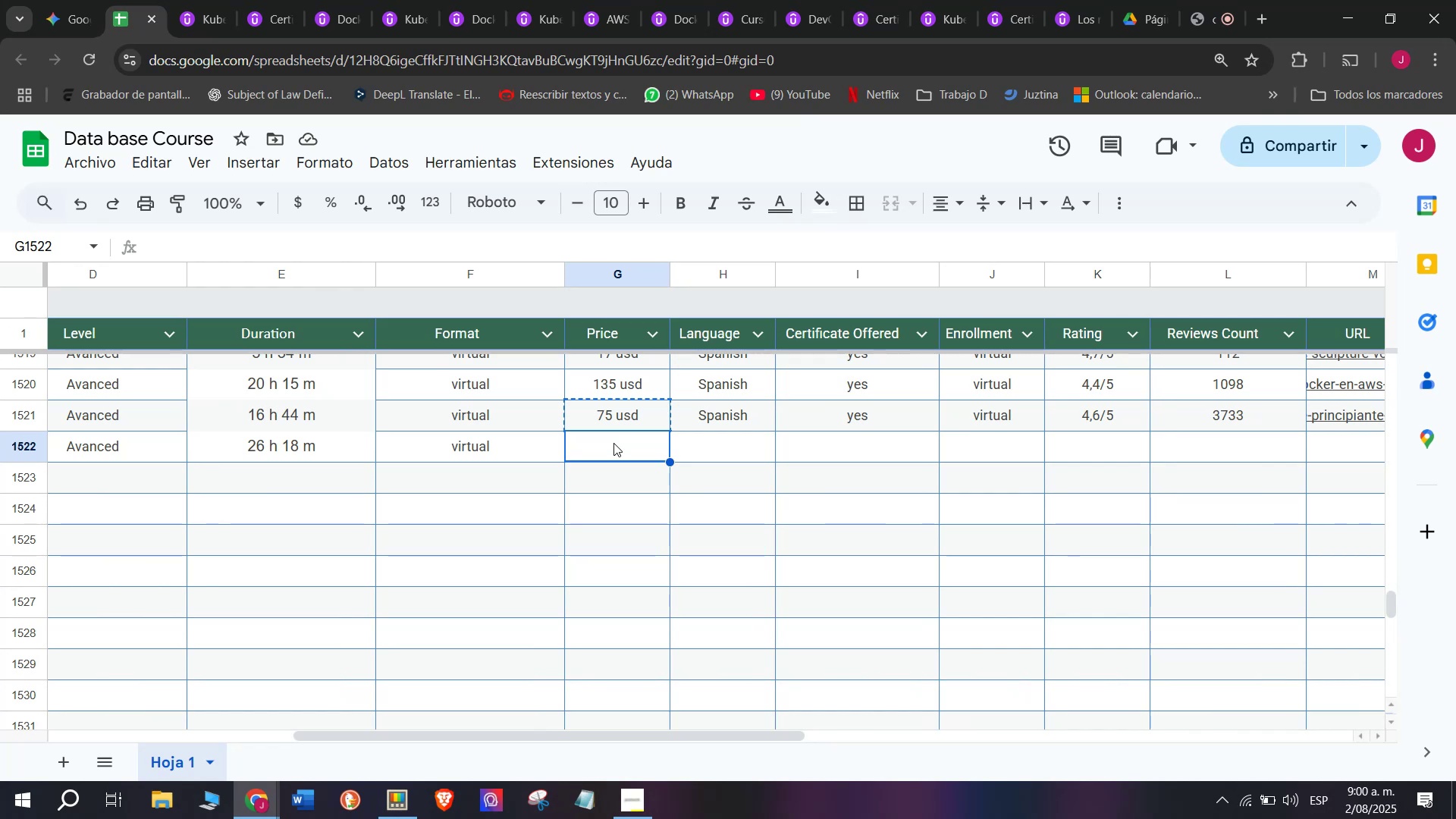 
left_click([186, 0])
 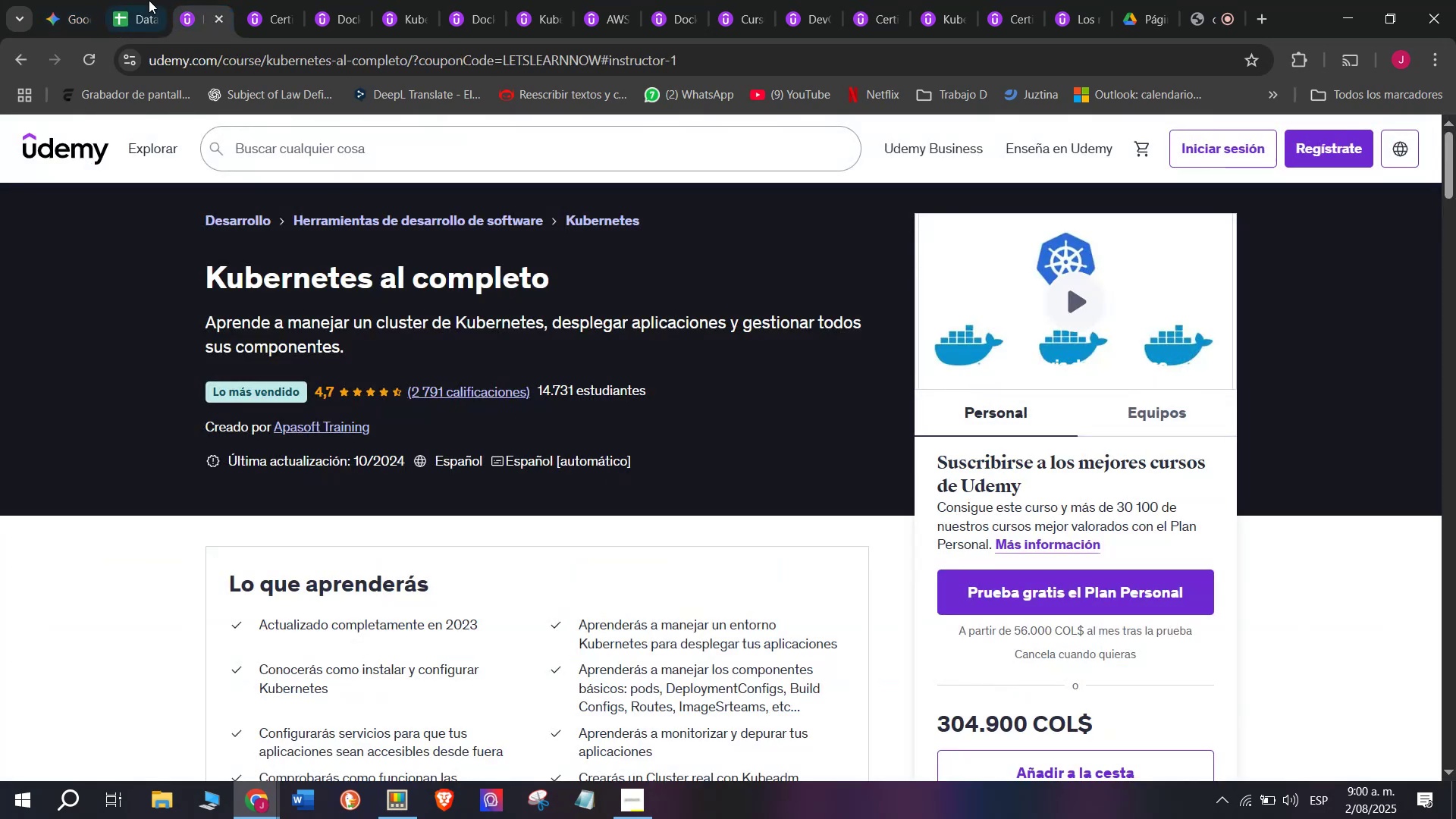 
left_click([136, 0])
 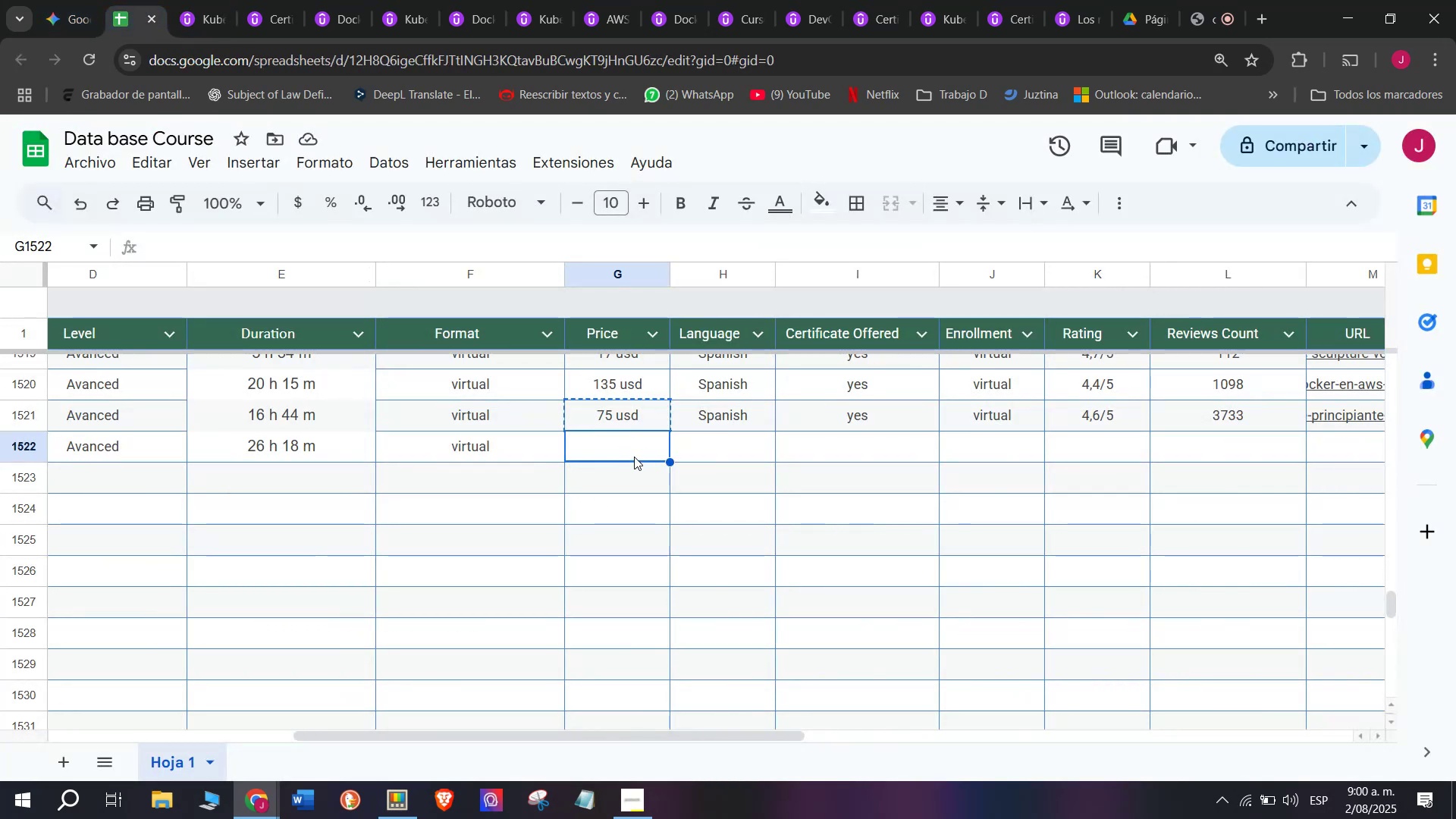 
wait(6.45)
 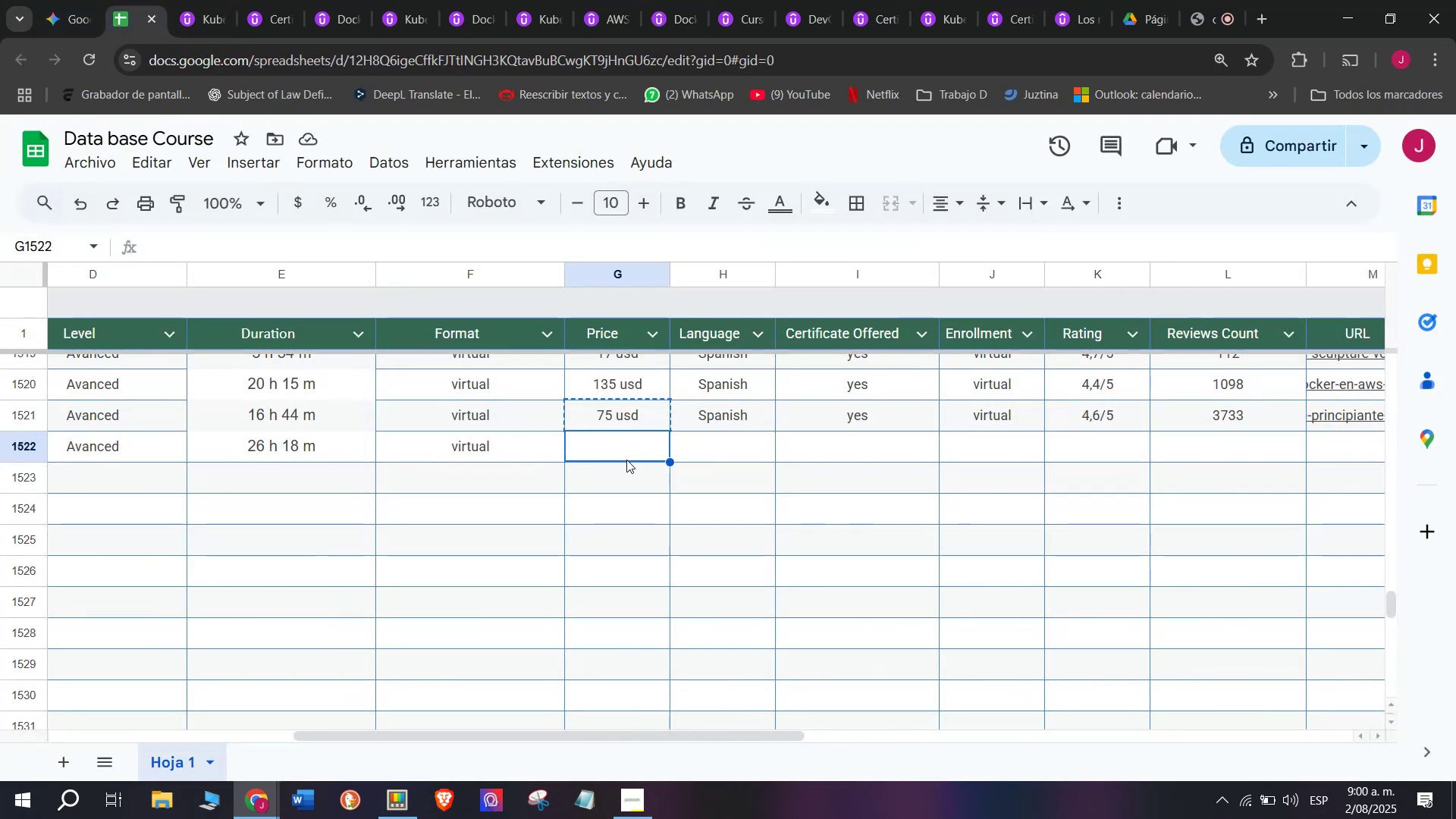 
type(75 usd)
 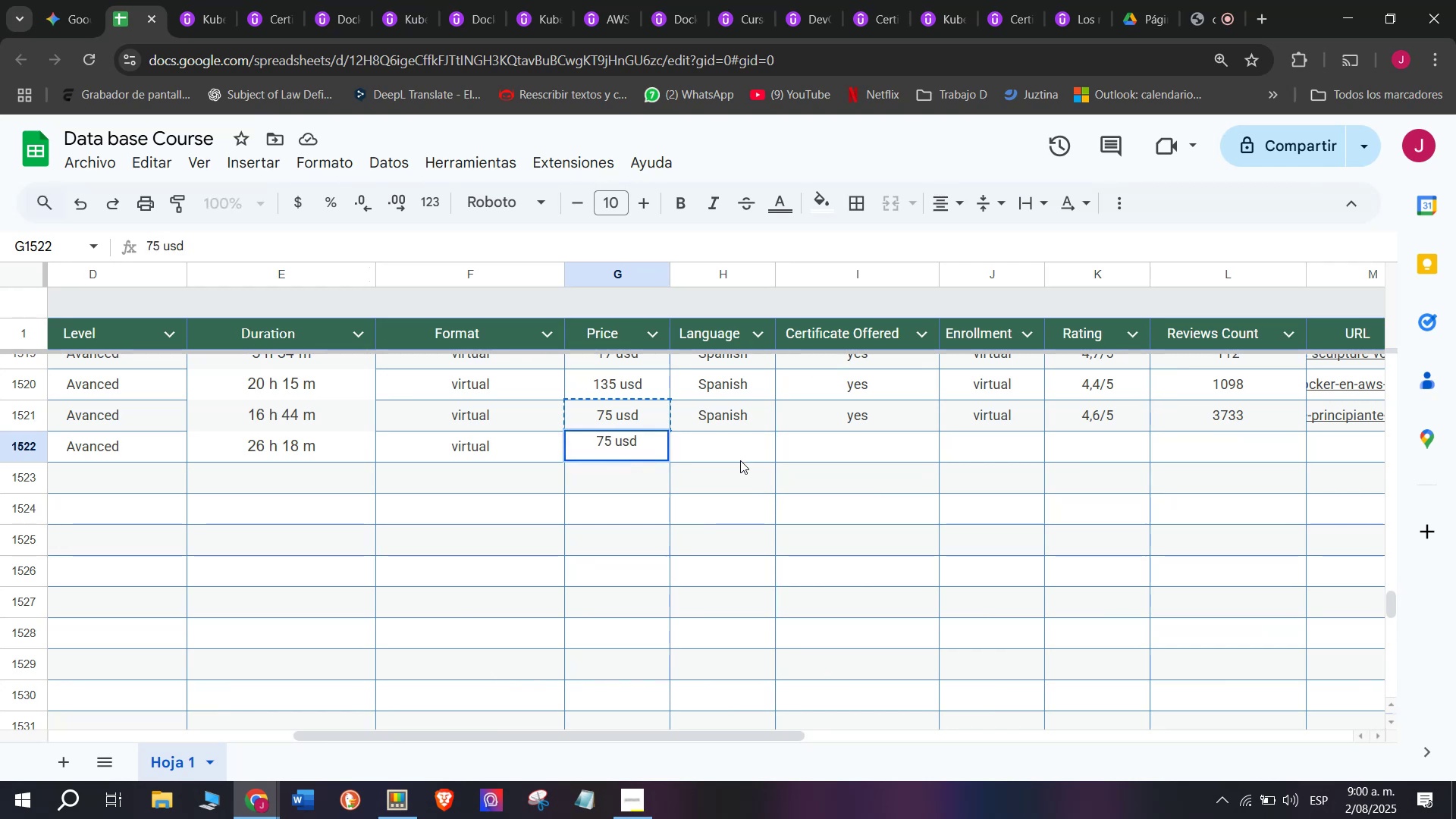 
left_click([740, 459])
 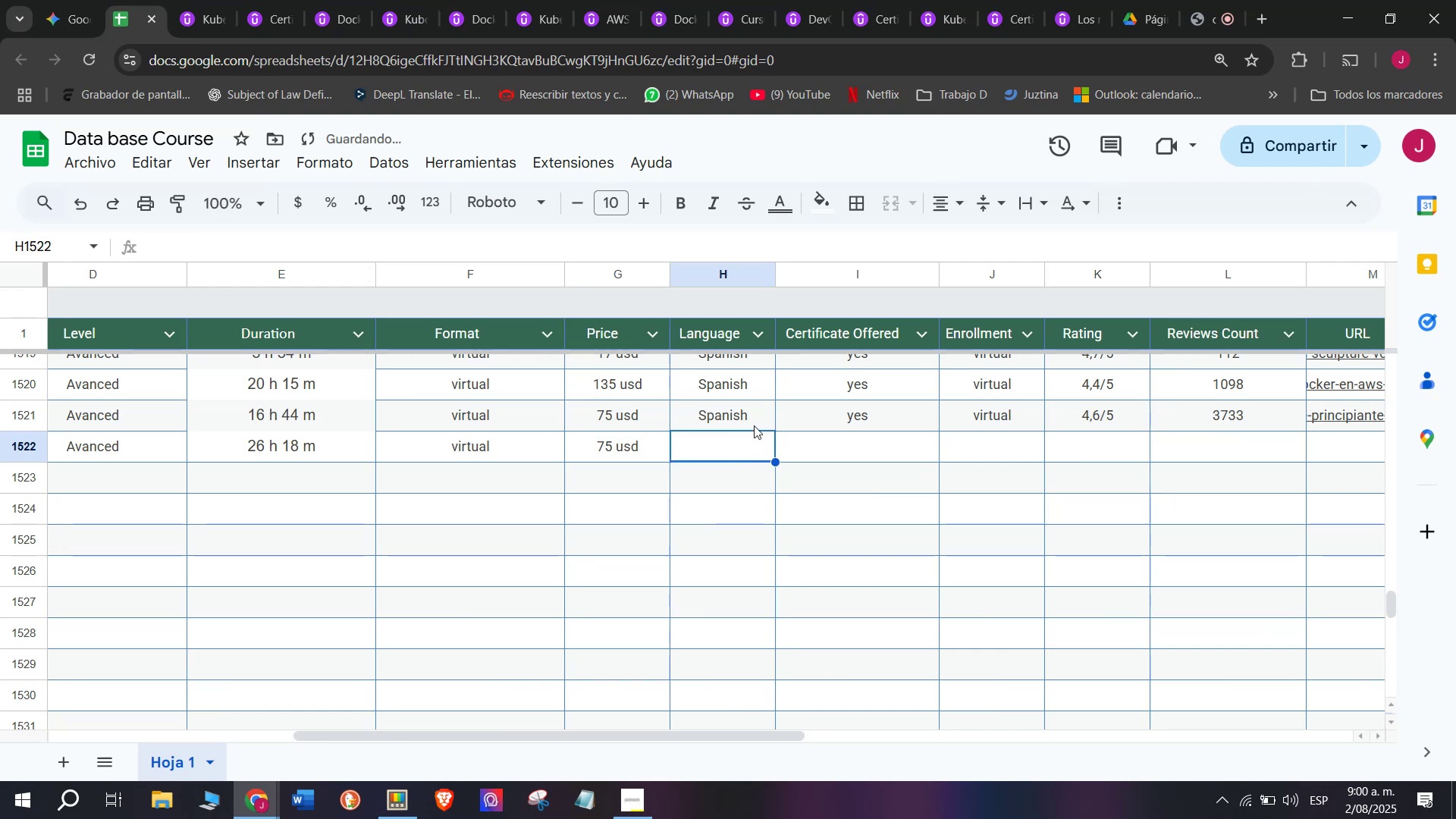 
left_click([753, 422])
 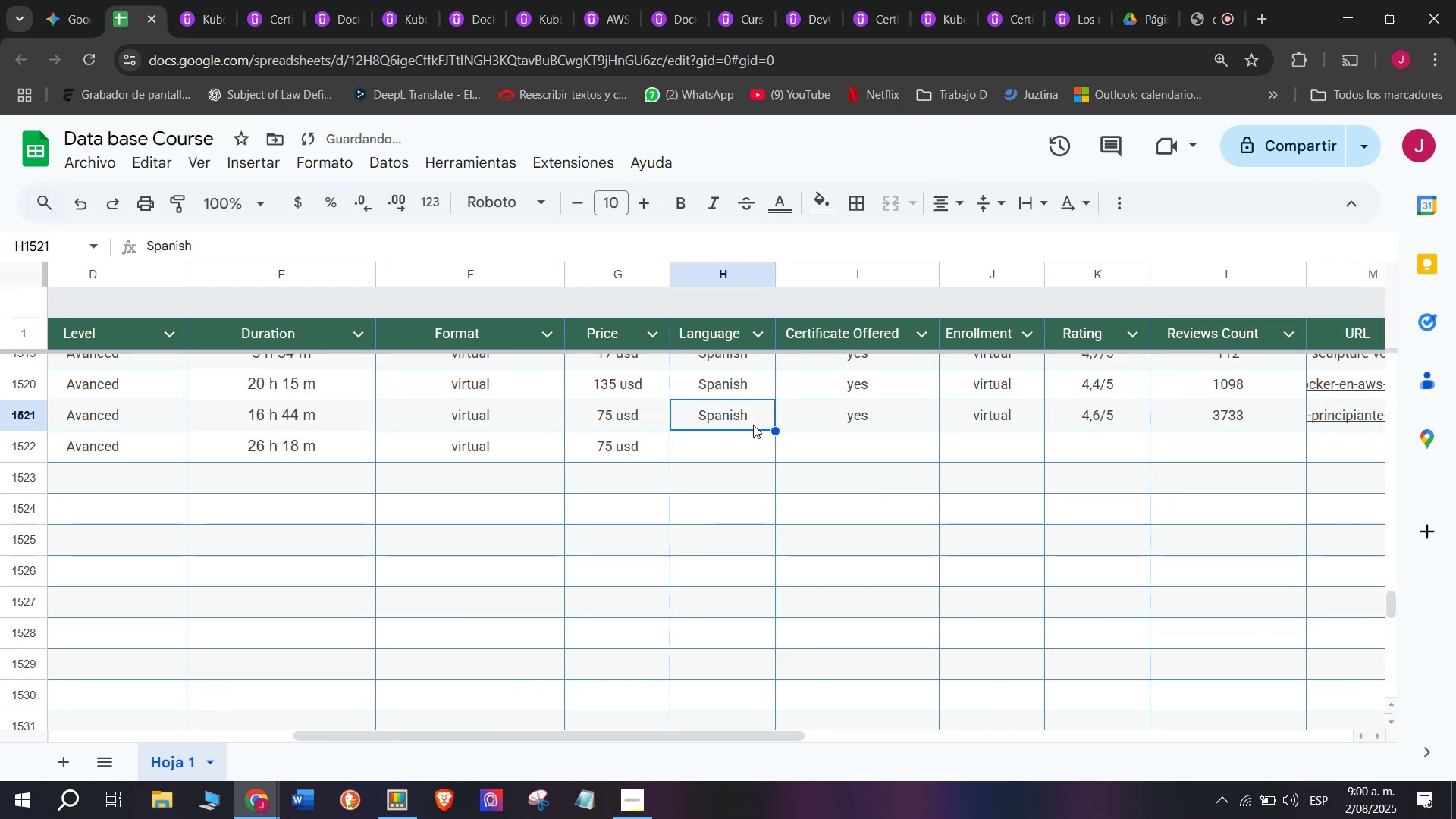 
key(Control+ControlLeft)
 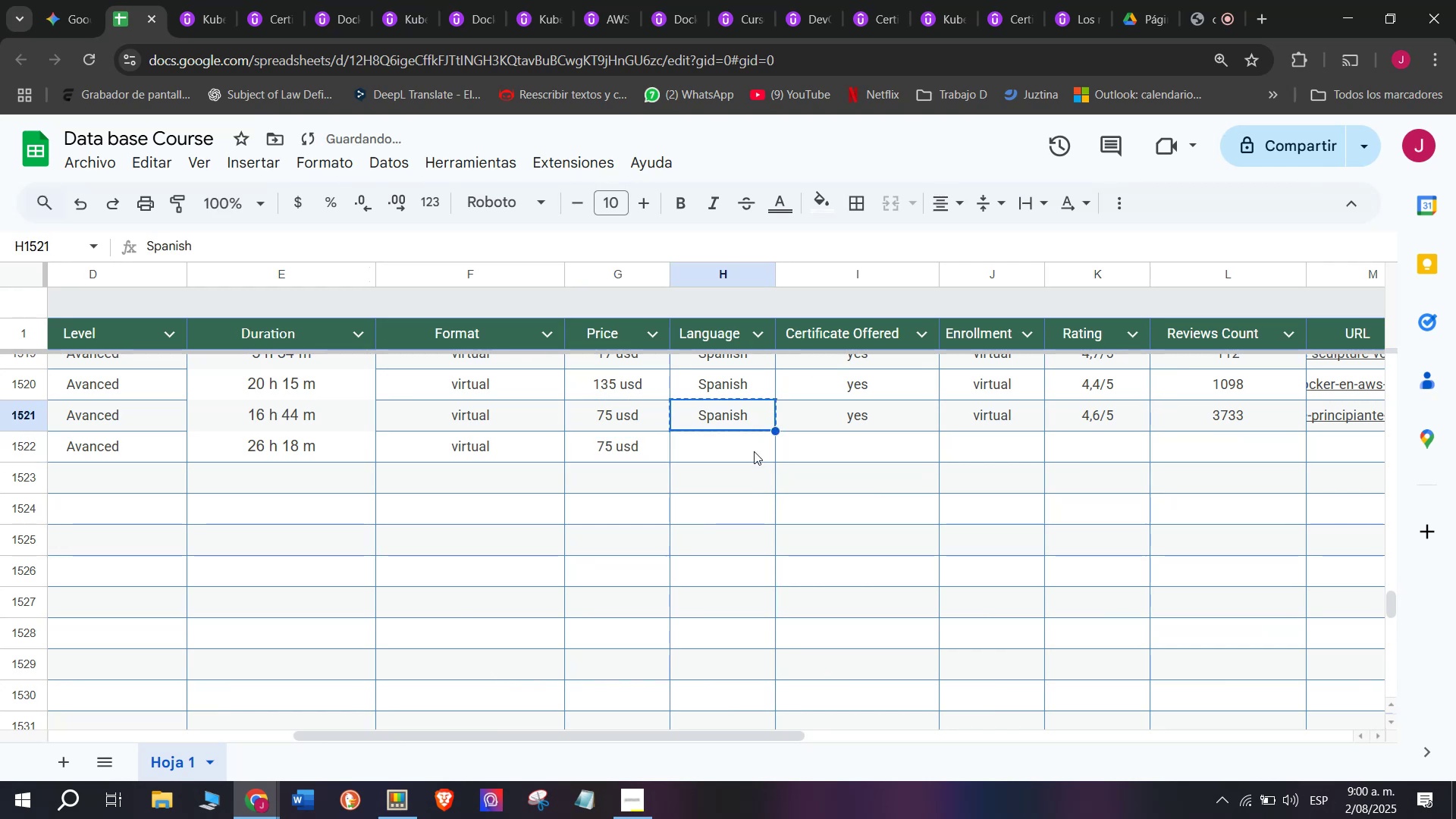 
key(Break)
 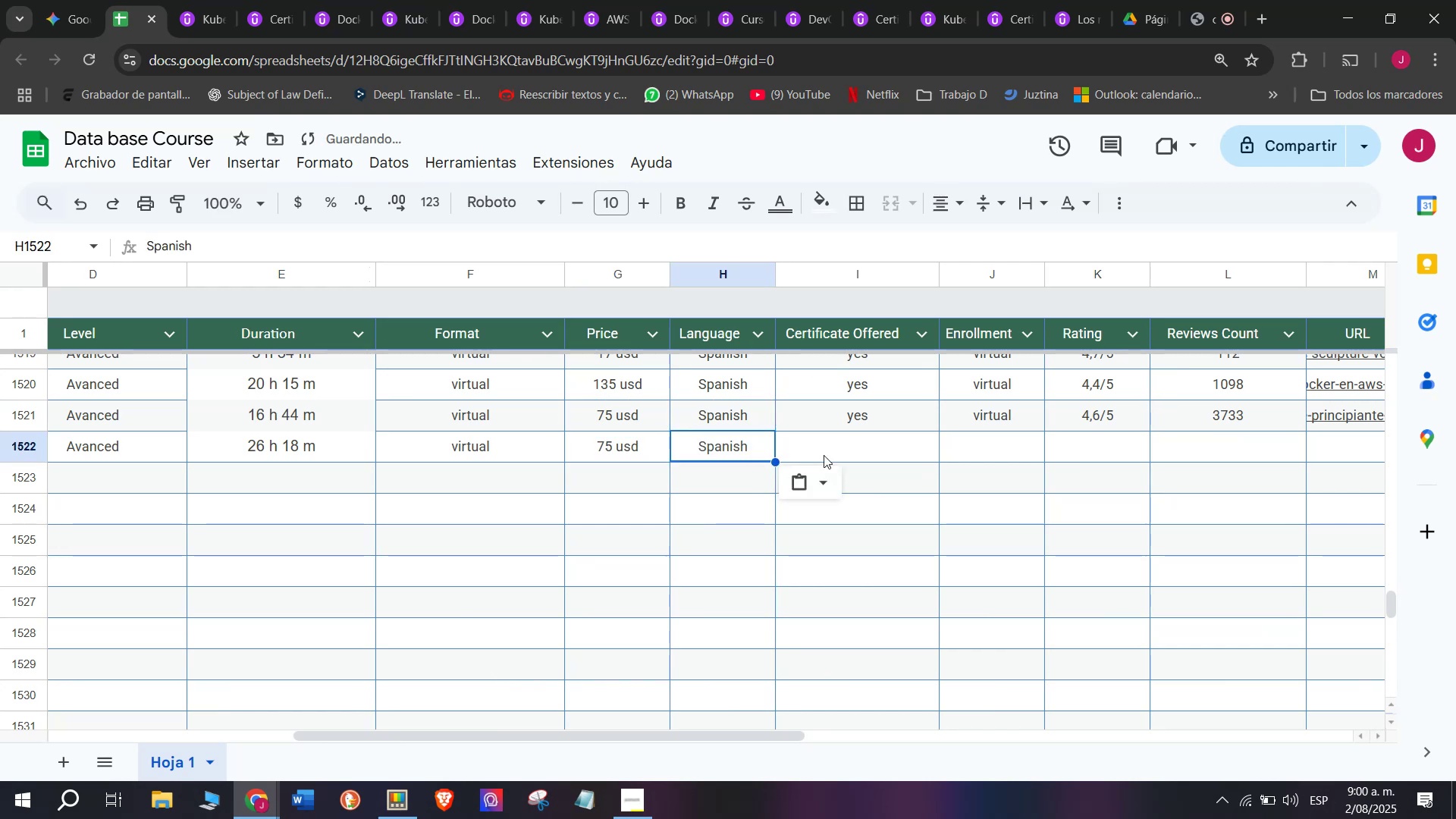 
key(Control+C)
 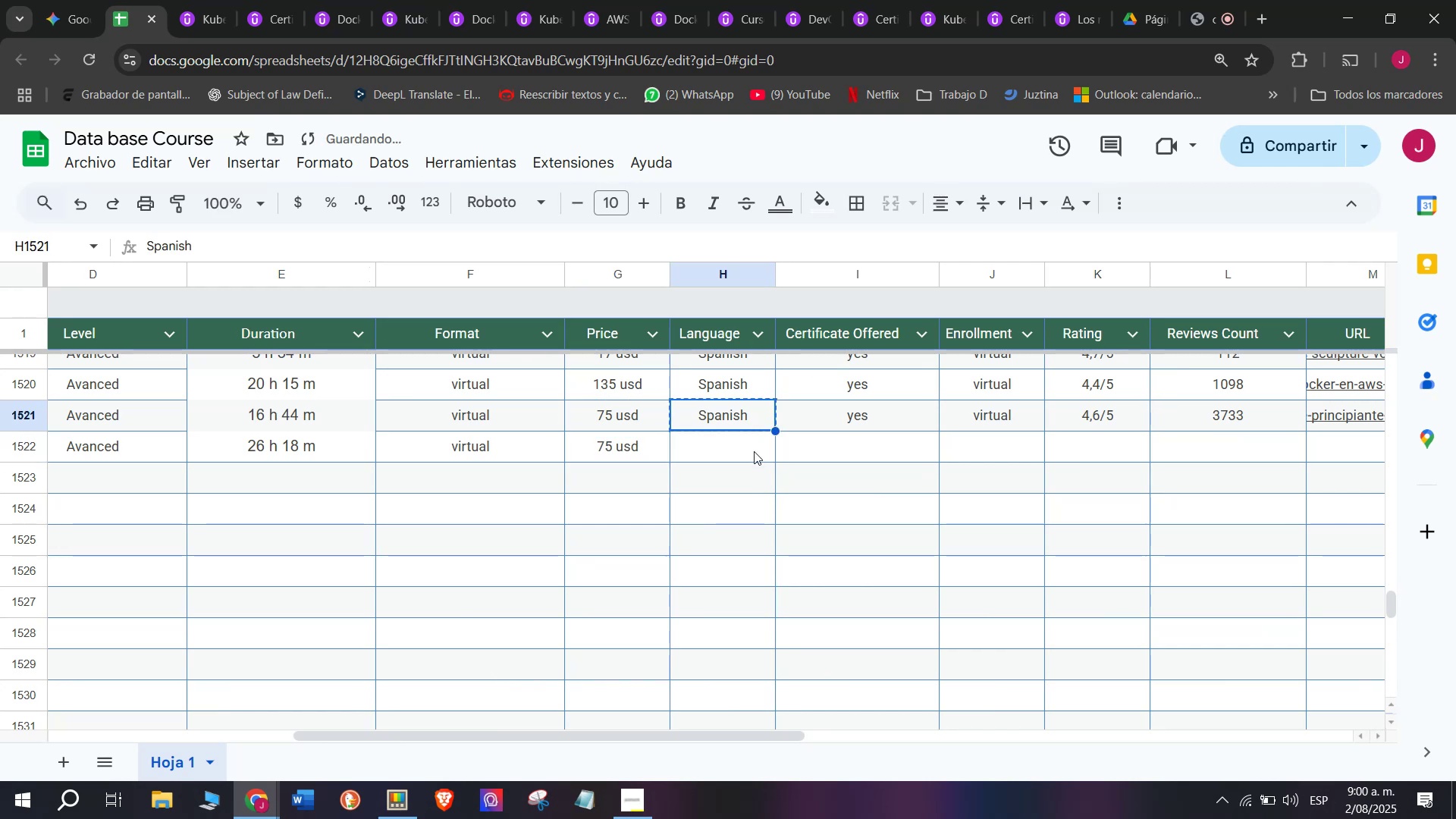 
double_click([754, 451])
 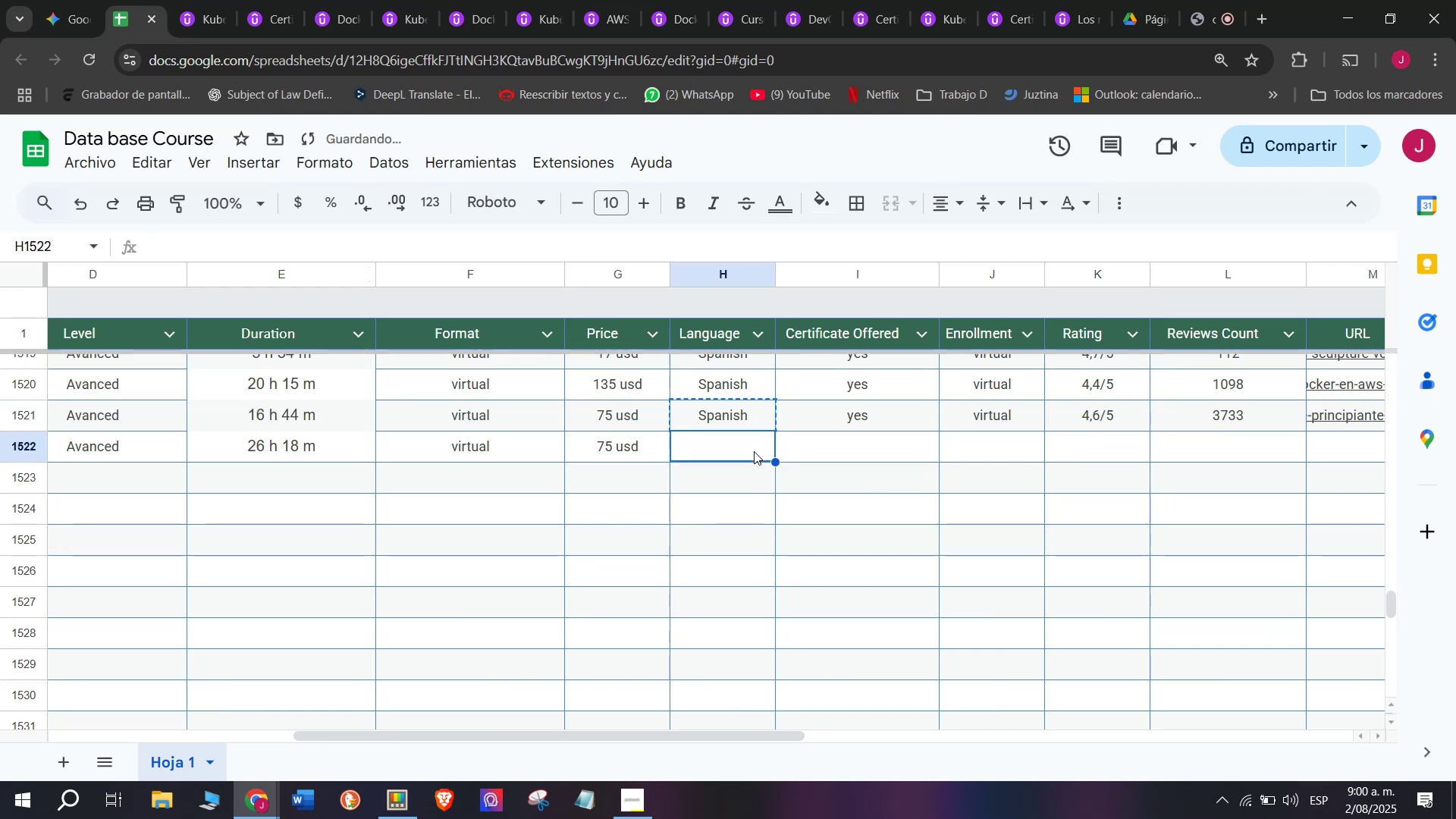 
key(Control+ControlLeft)
 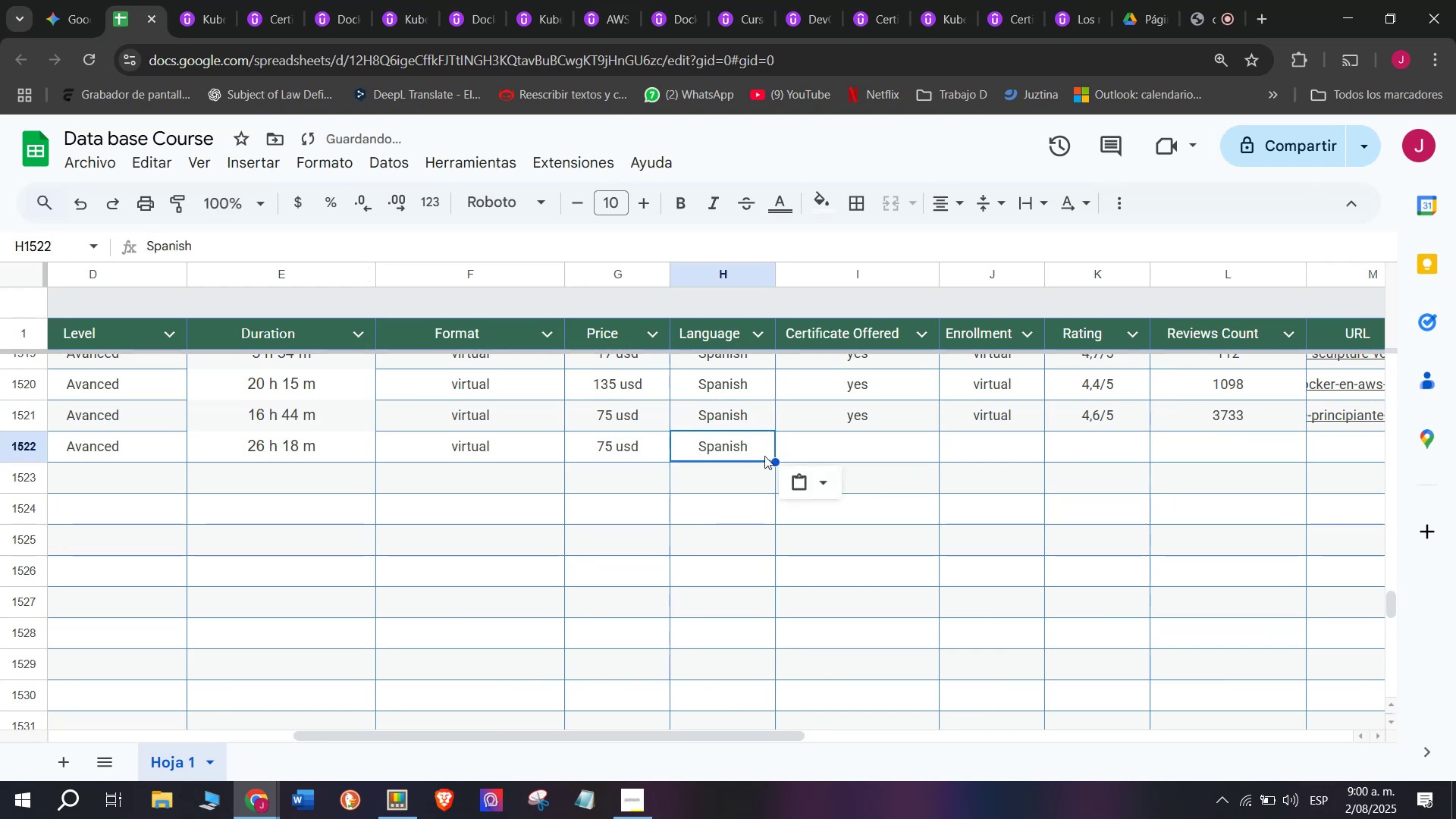 
key(Z)
 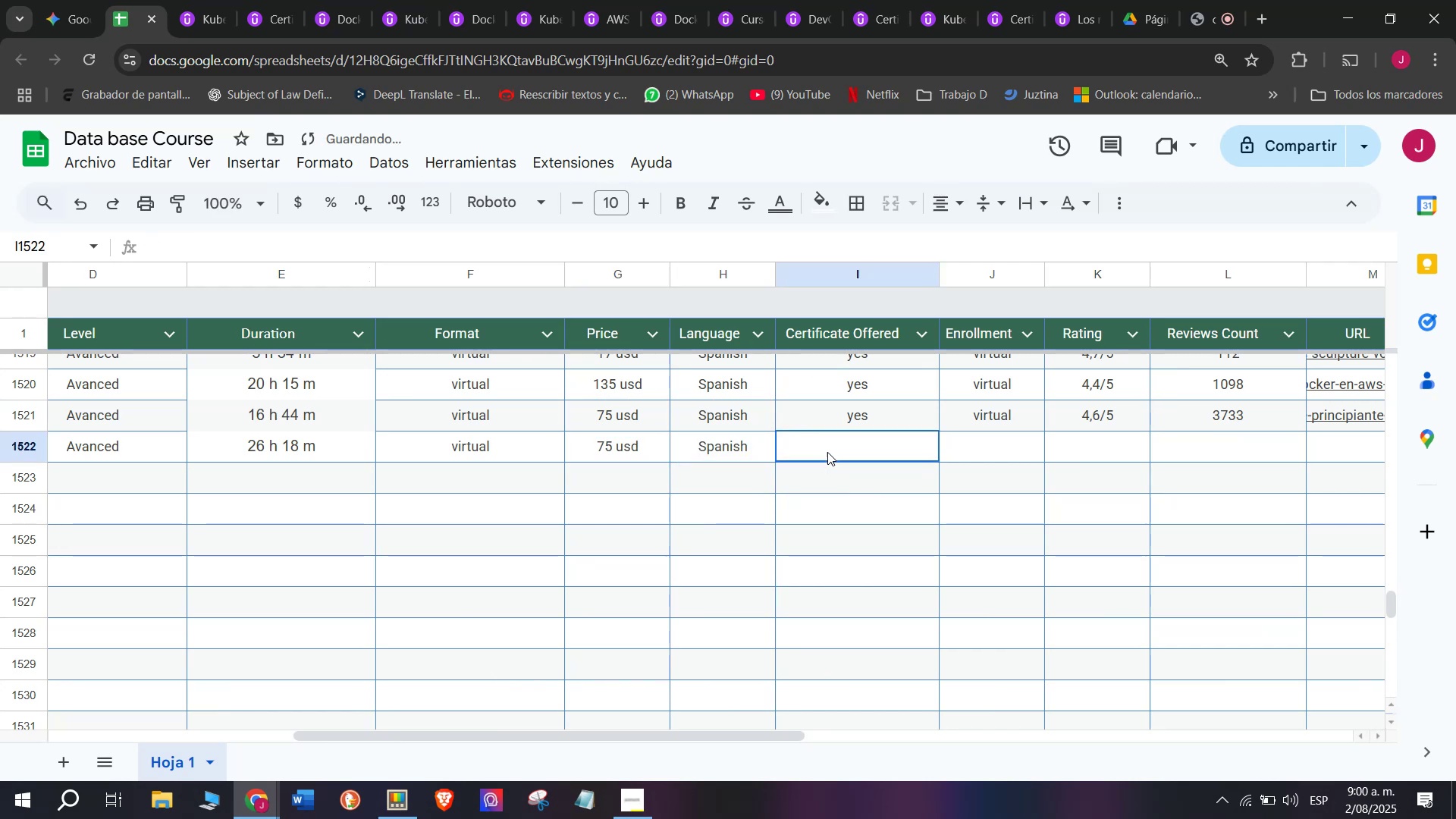 
key(Control+V)
 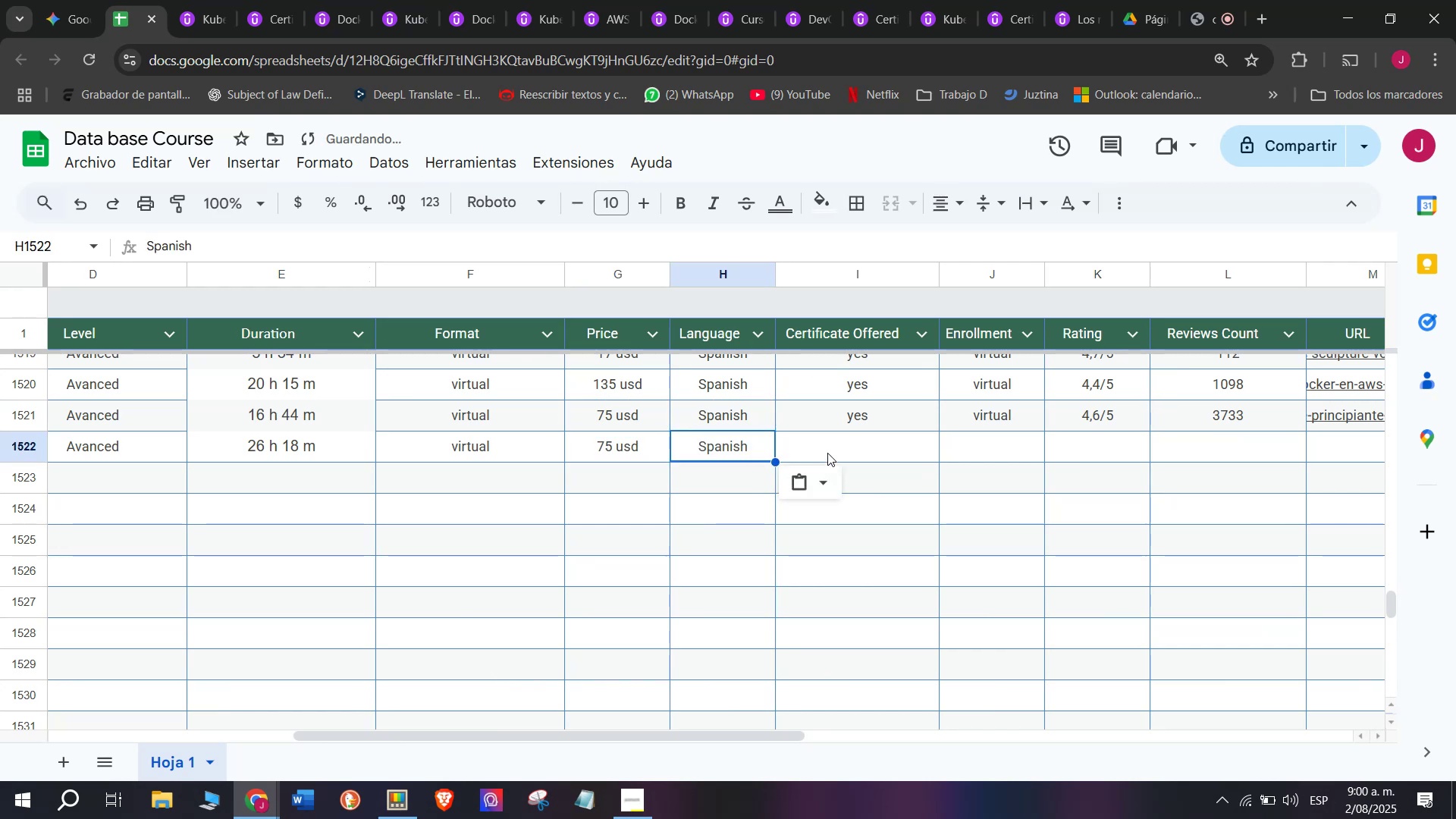 
left_click([827, 452])
 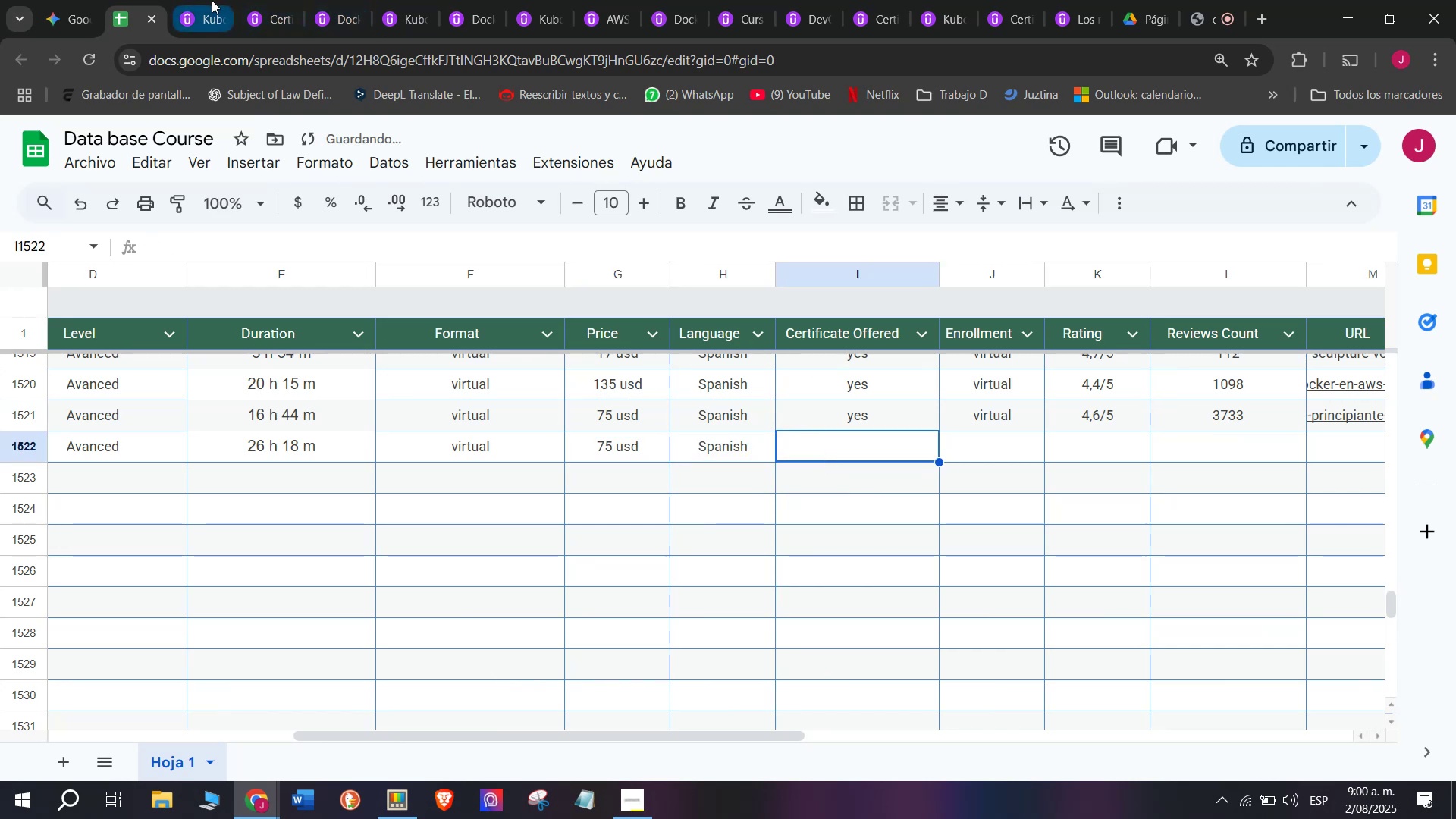 
left_click([212, 0])
 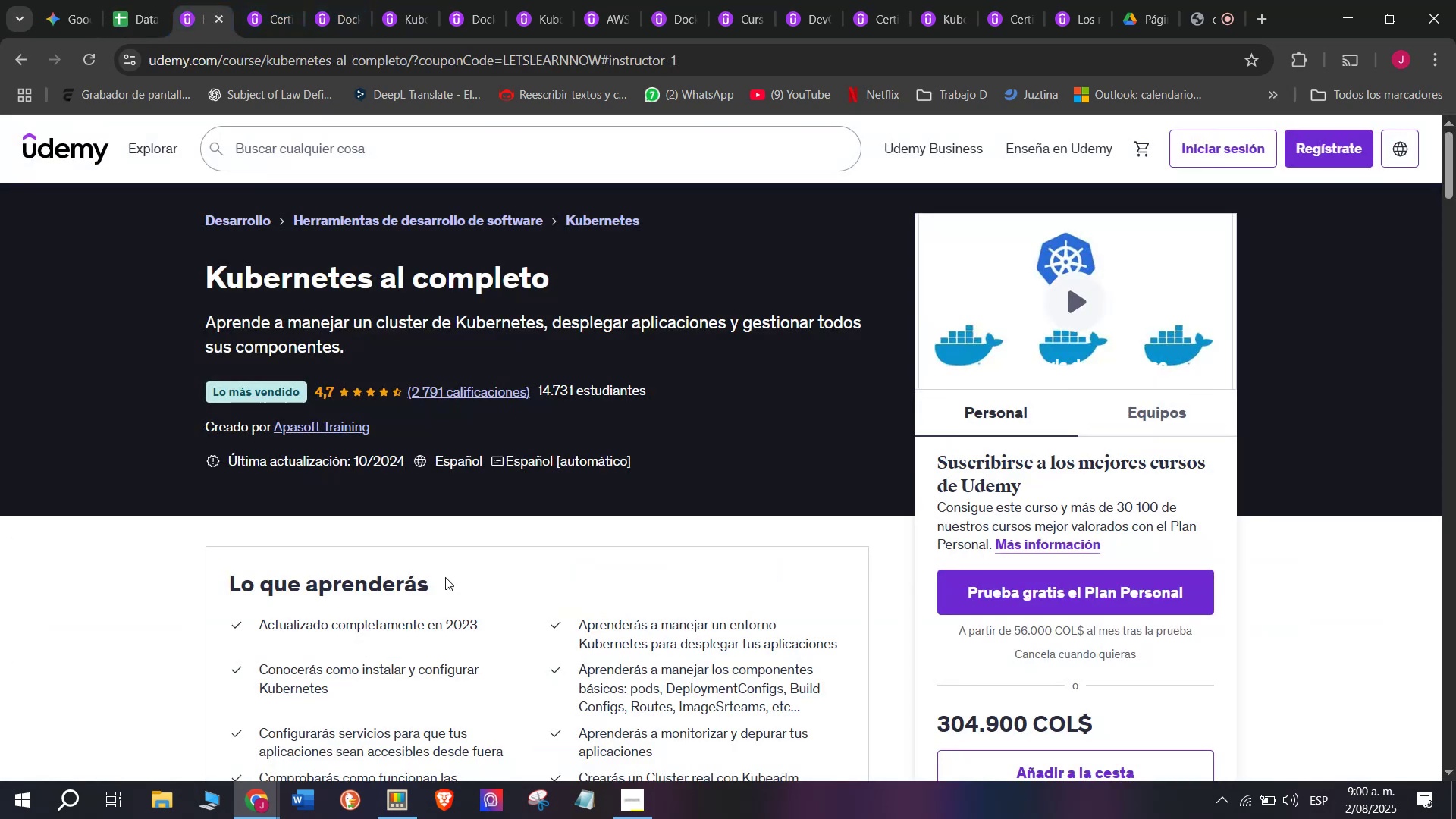 
scroll: coordinate [422, 526], scroll_direction: up, amount: 2.0
 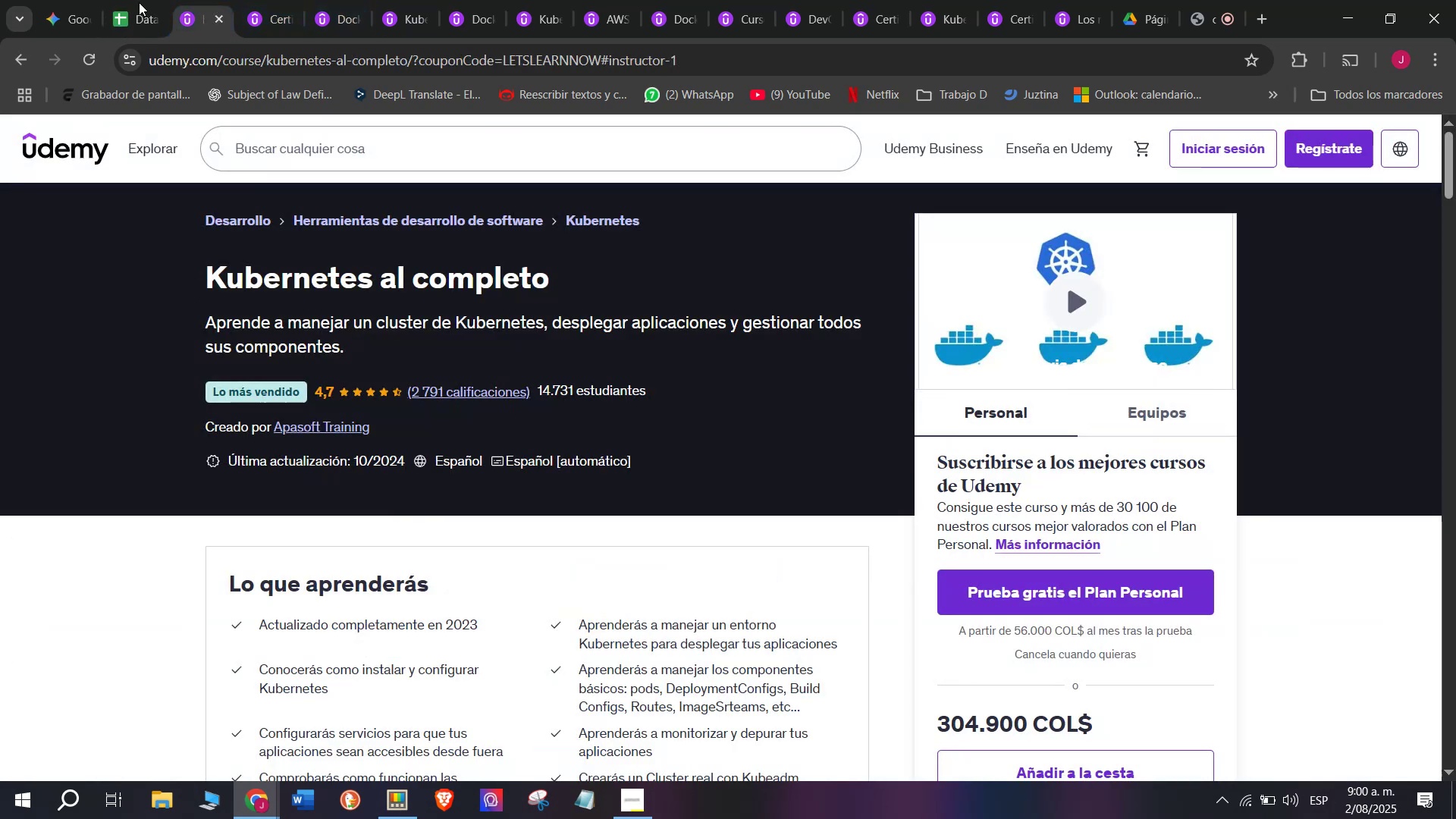 
left_click([158, 0])
 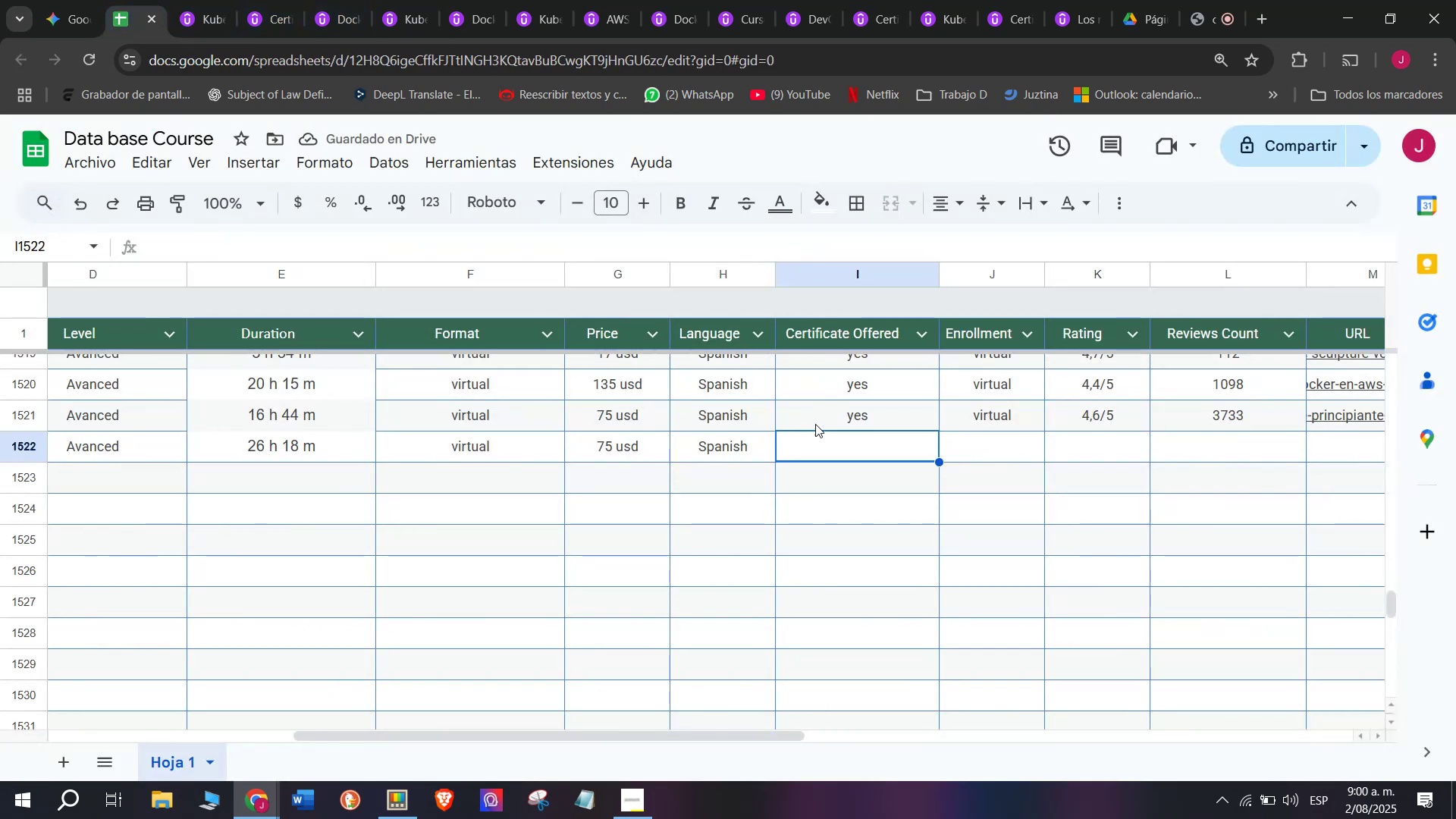 
key(Break)
 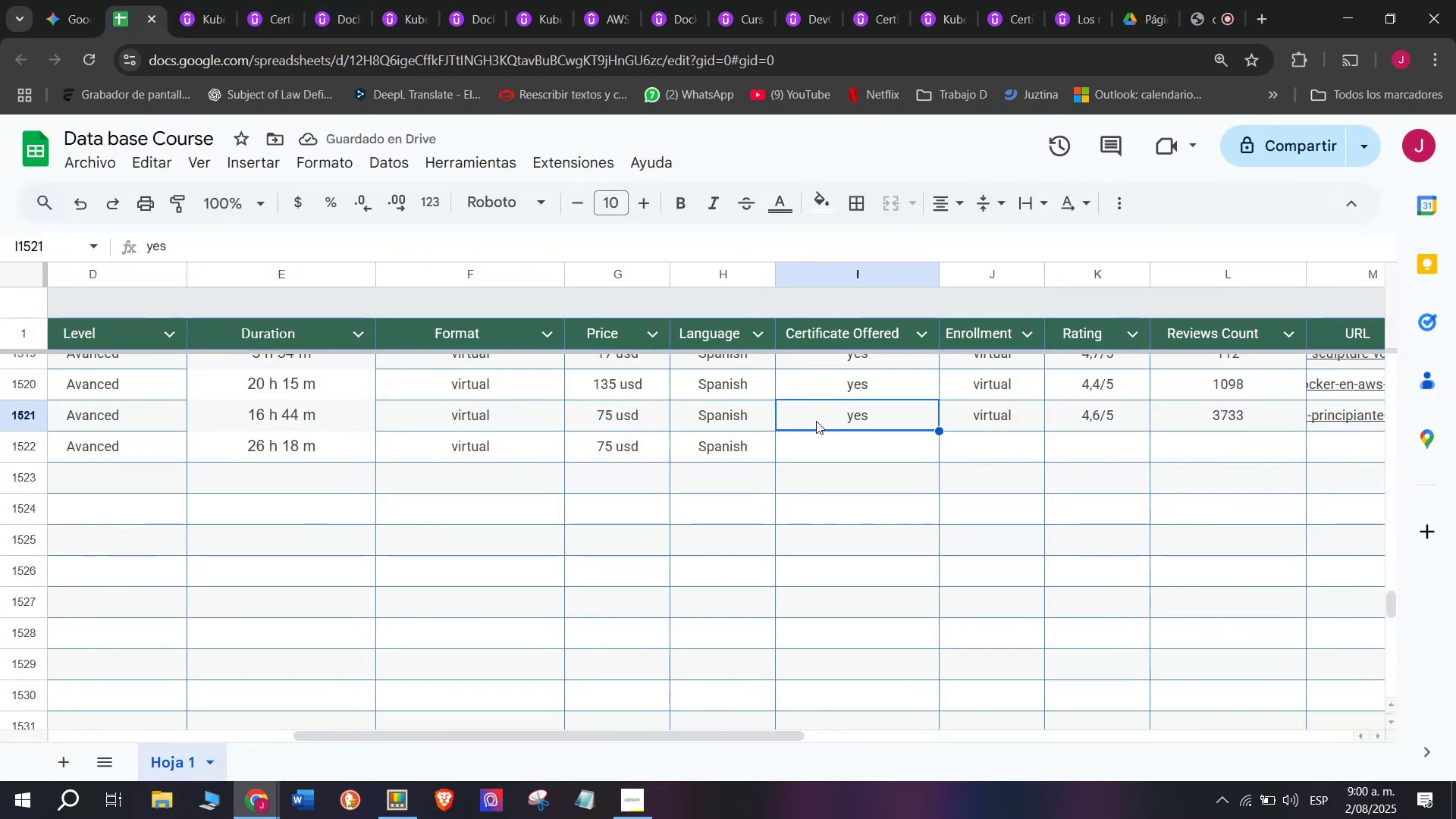 
key(Control+ControlLeft)
 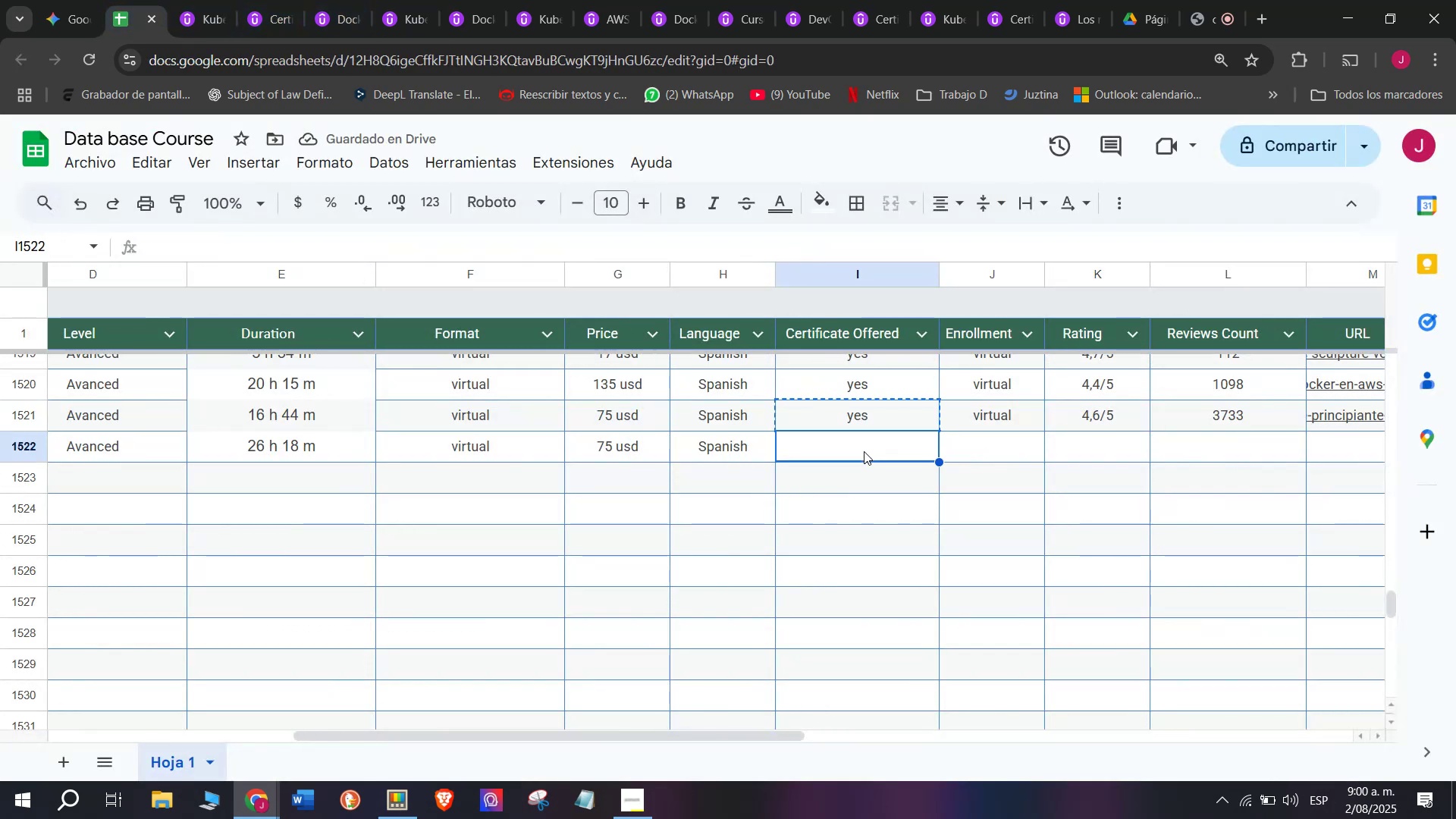 
key(Control+C)
 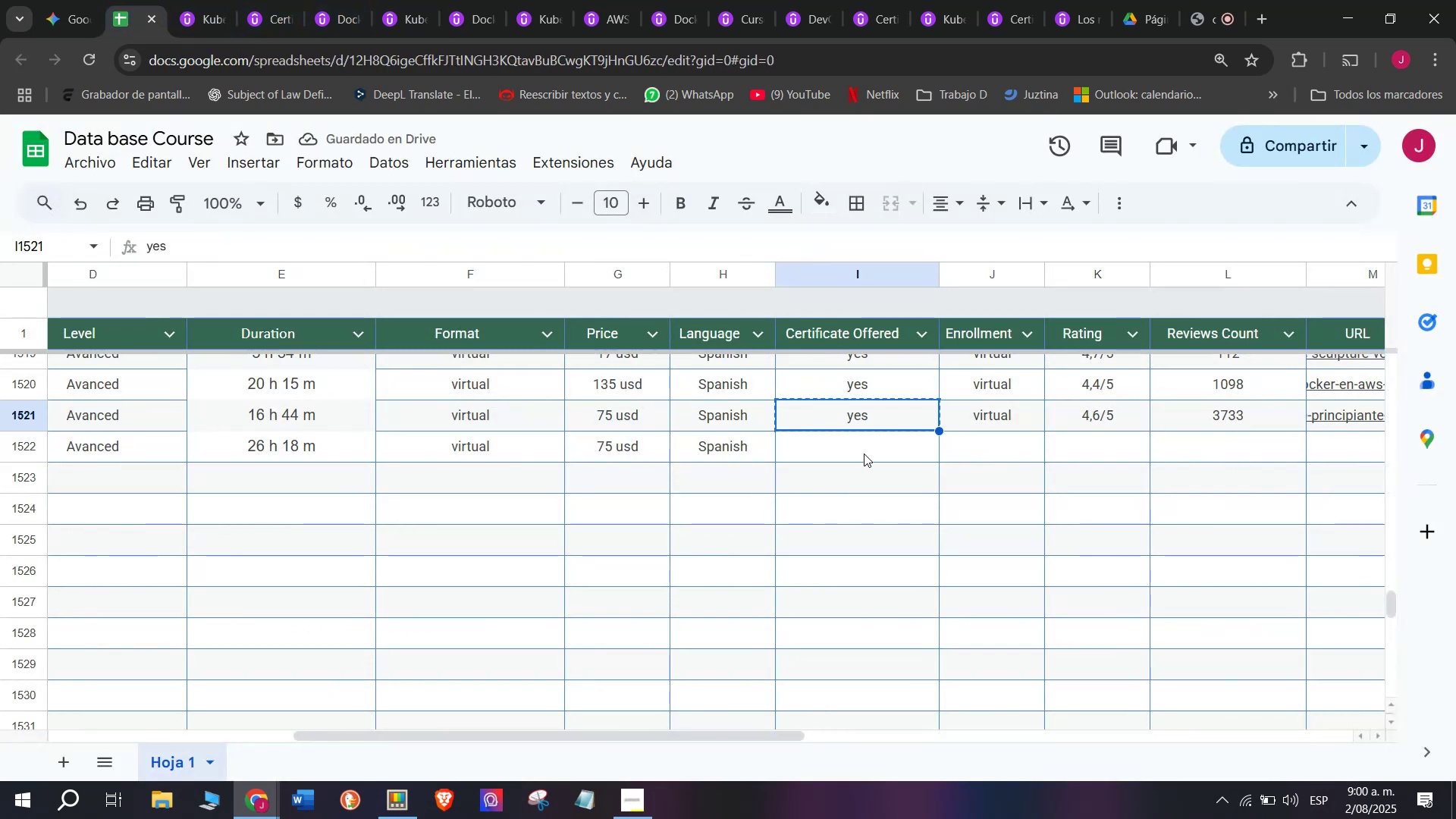 
left_click([864, 451])
 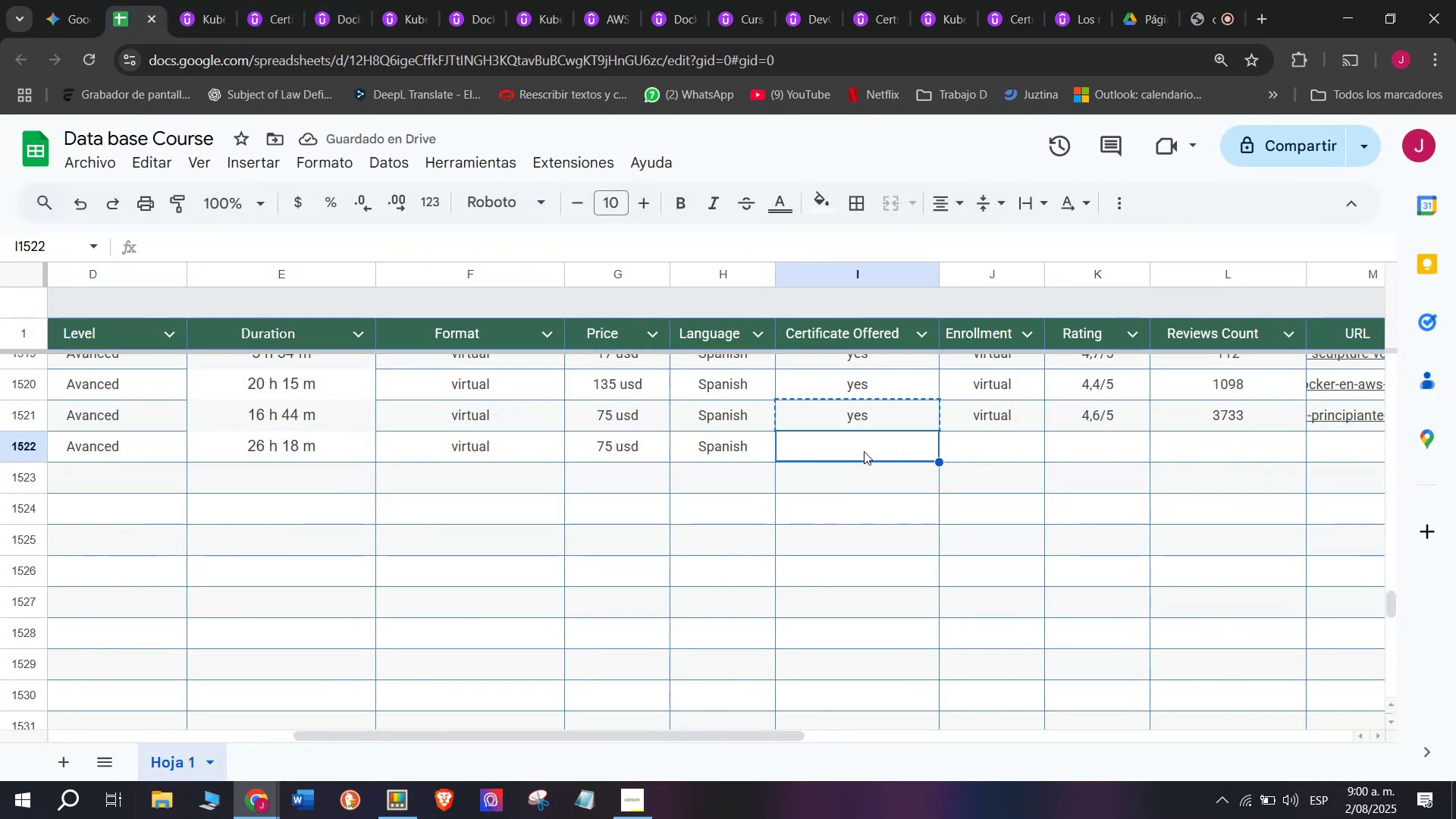 
key(Control+ControlLeft)
 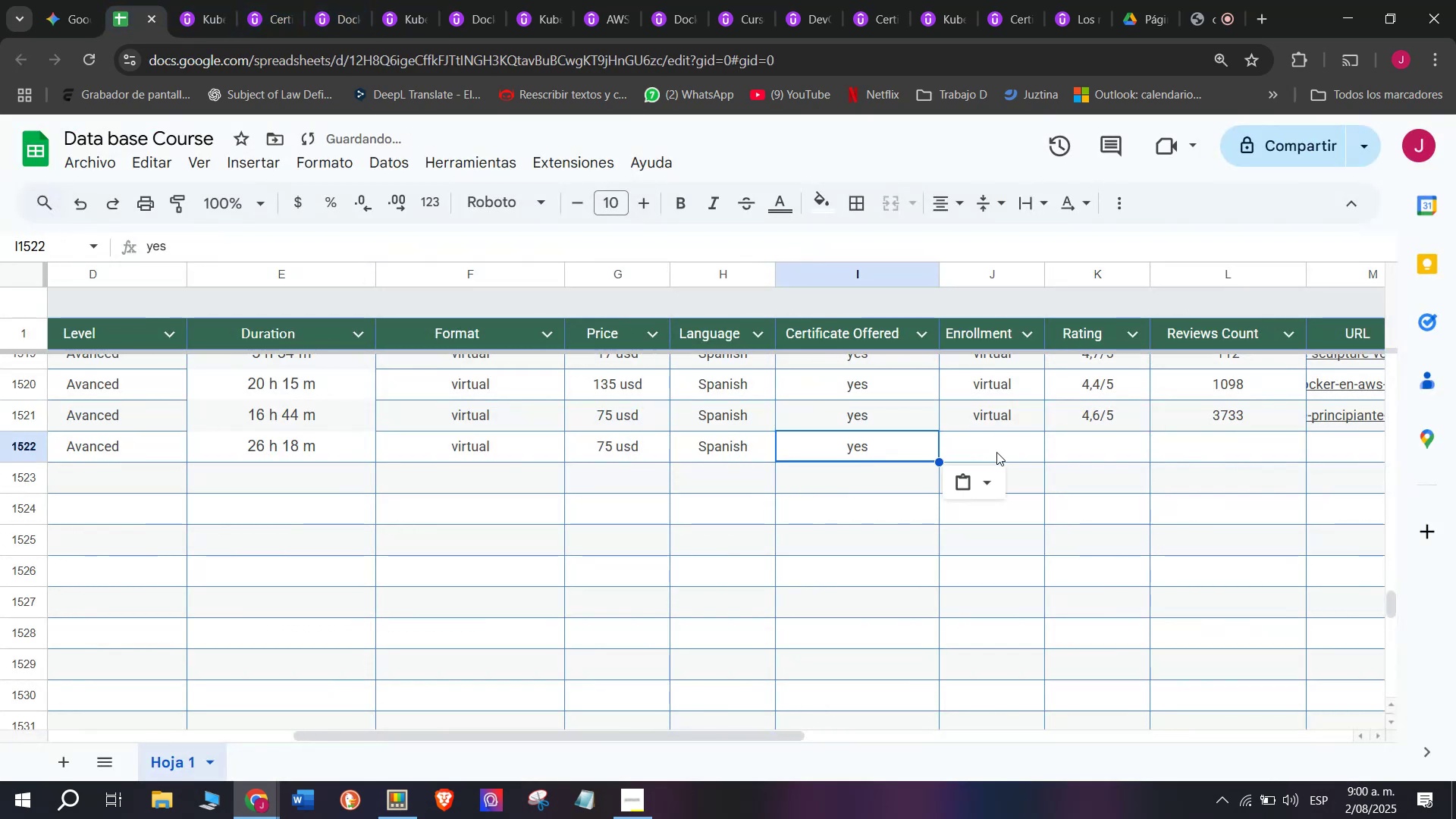 
key(Z)
 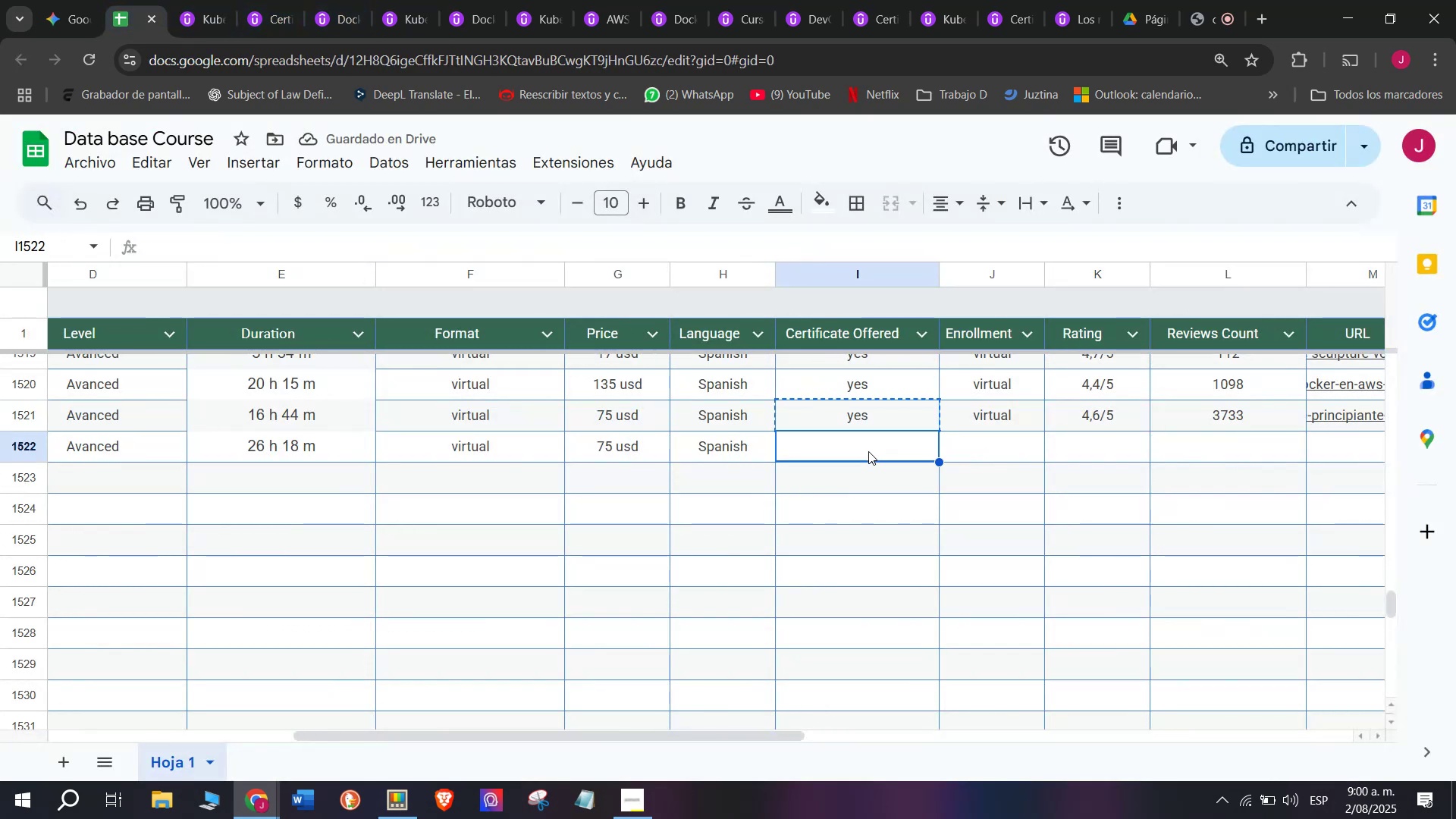 
key(Control+V)
 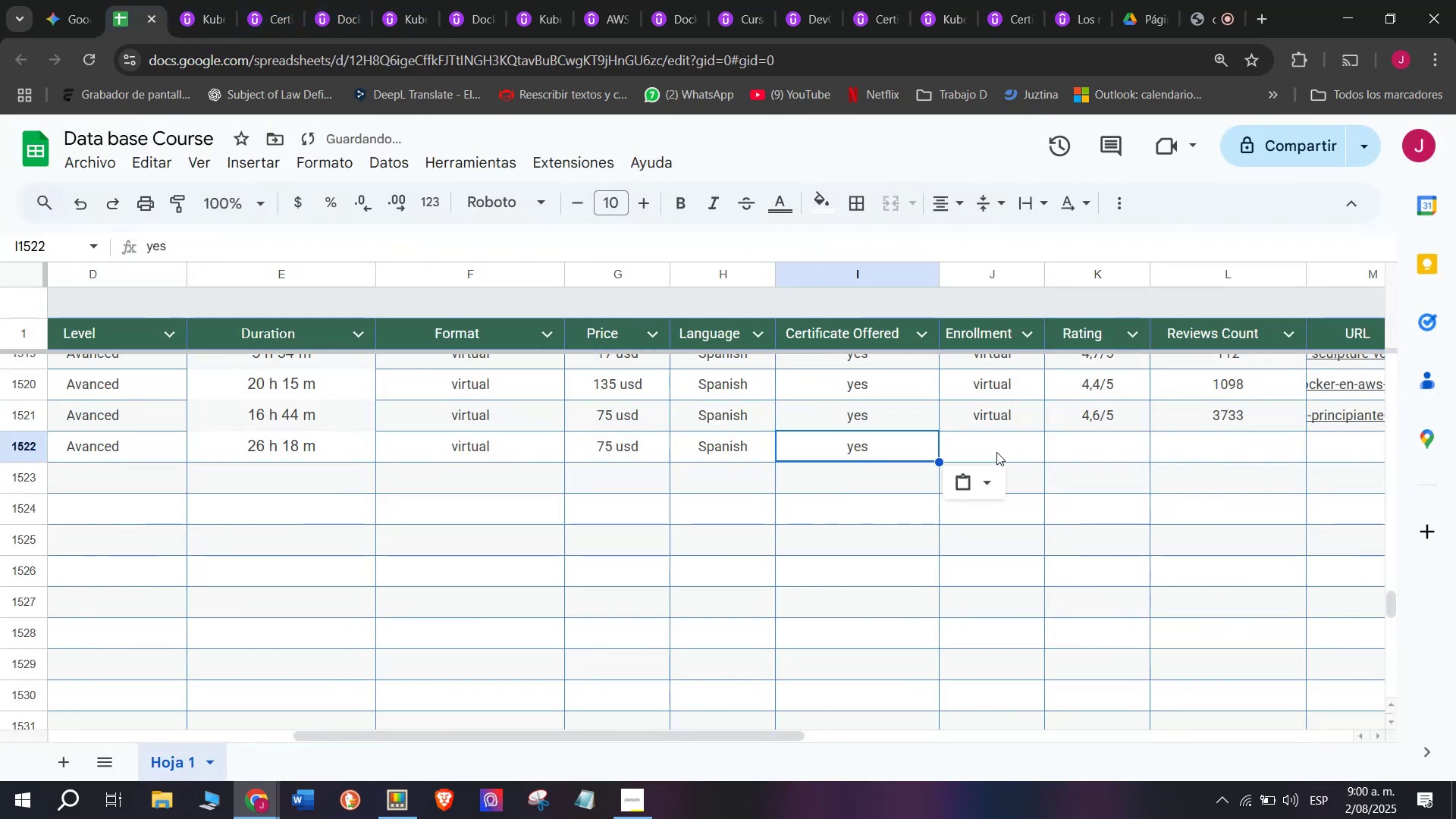 
left_click([996, 452])
 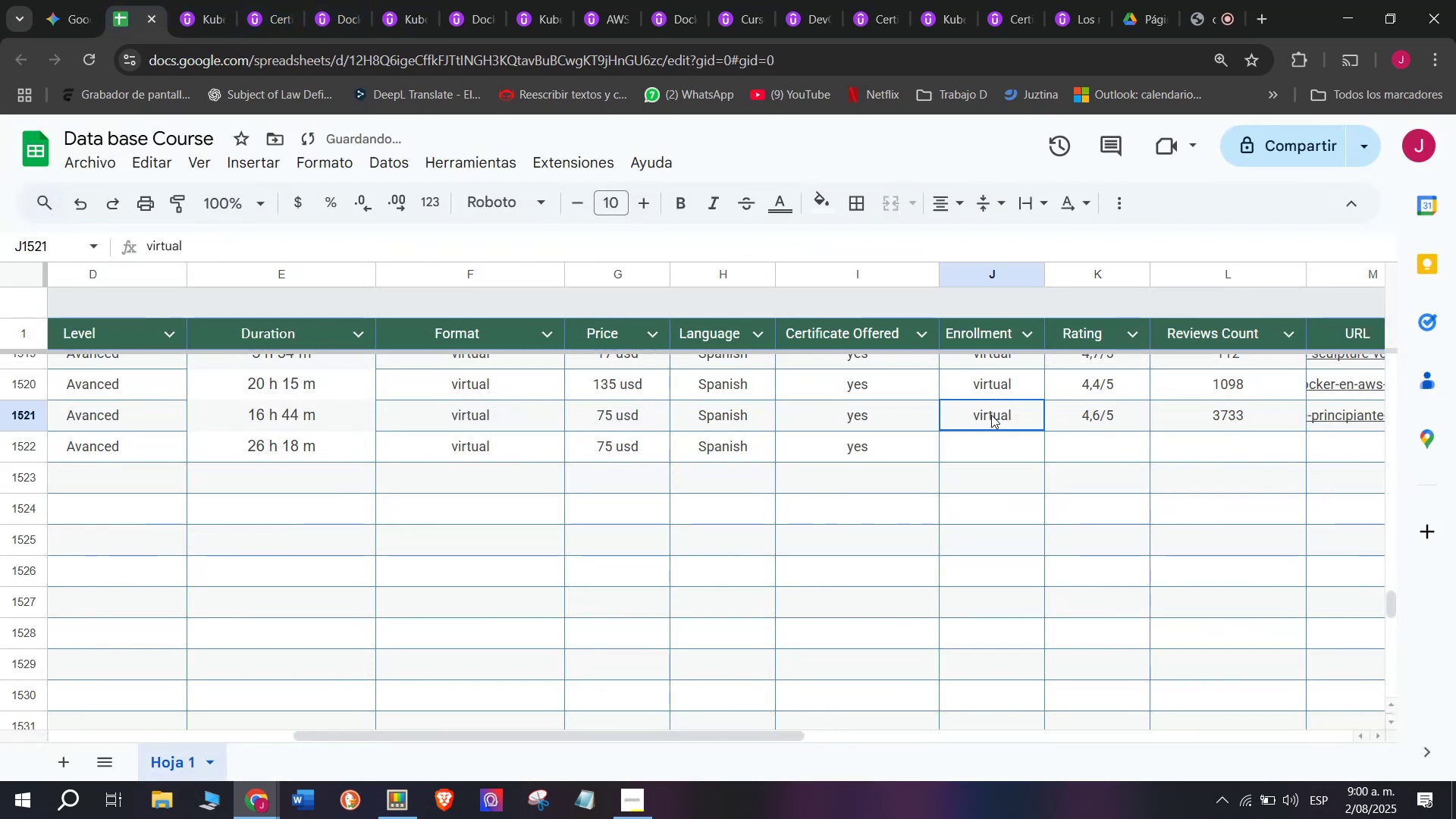 
key(Control+ControlLeft)
 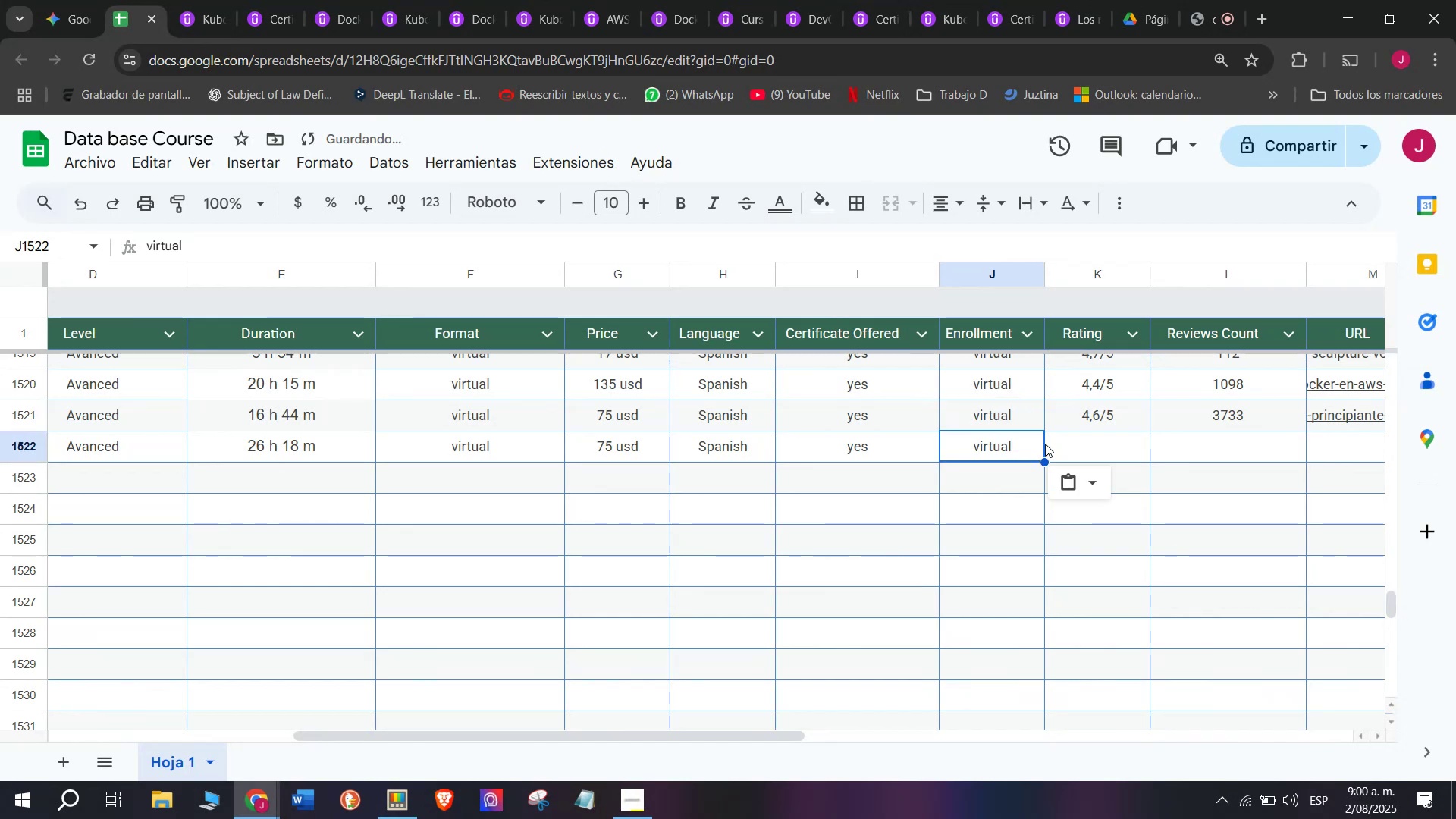 
key(Break)
 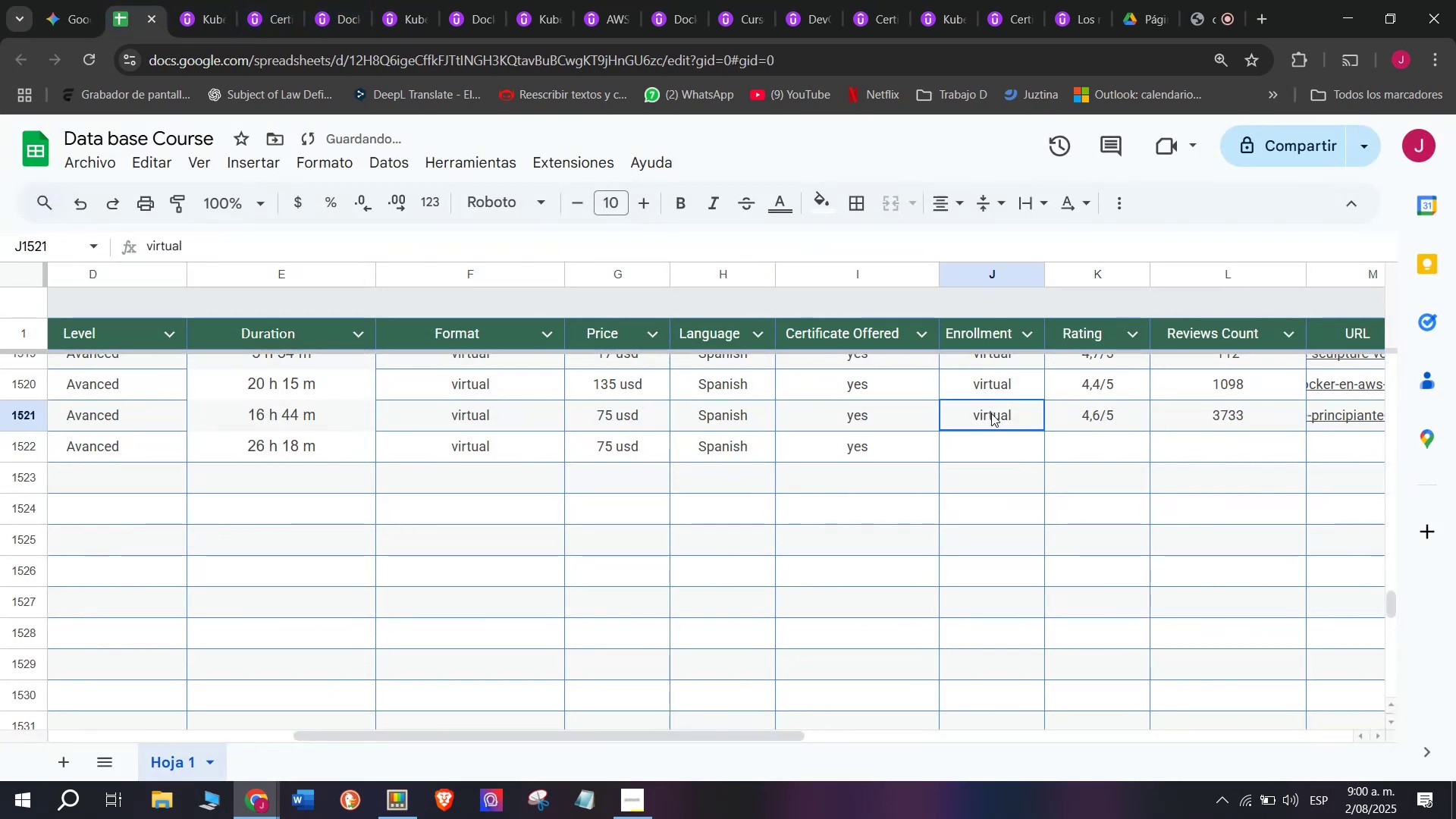 
key(Control+C)
 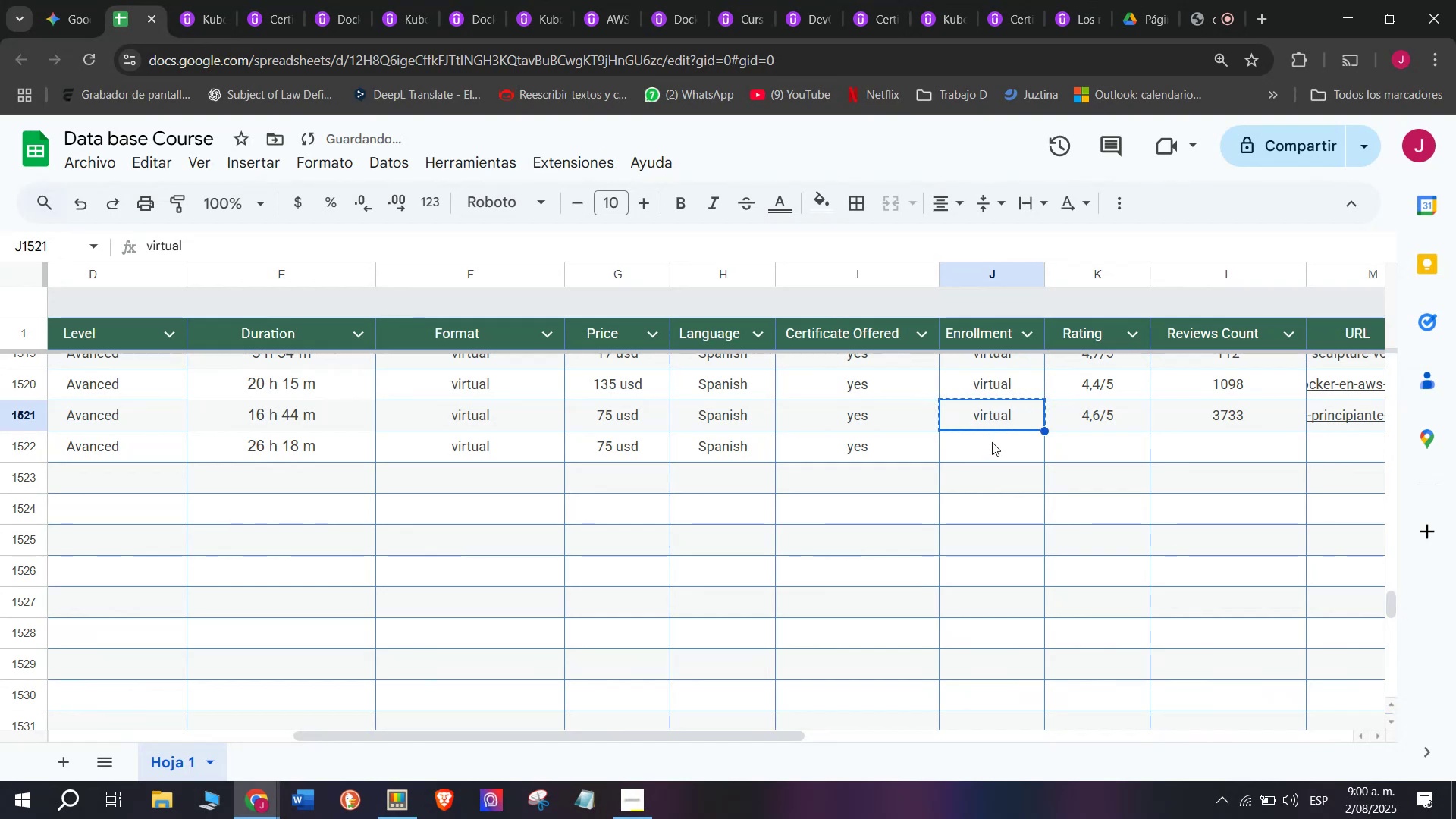 
triple_click([992, 442])
 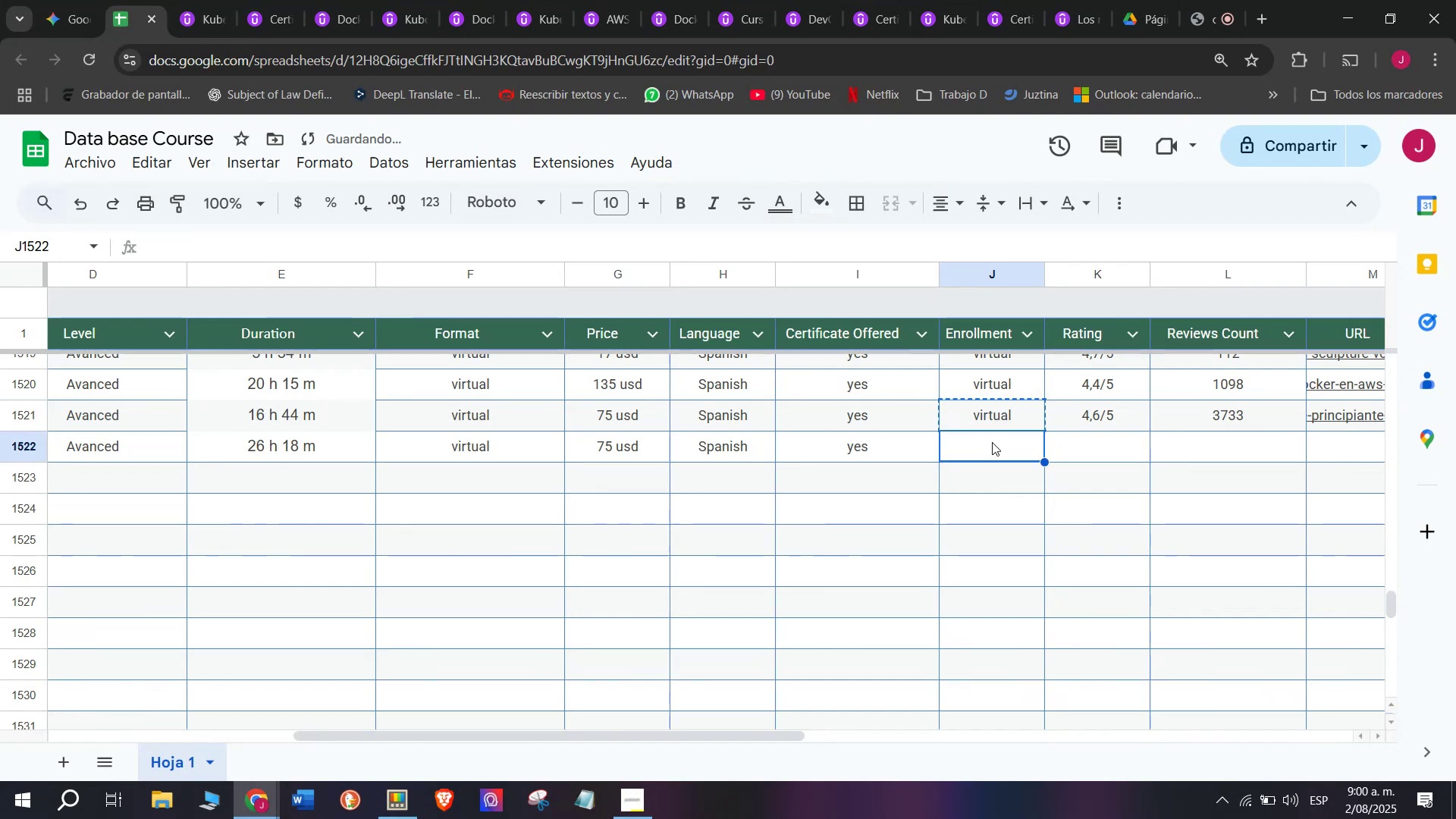 
key(Z)
 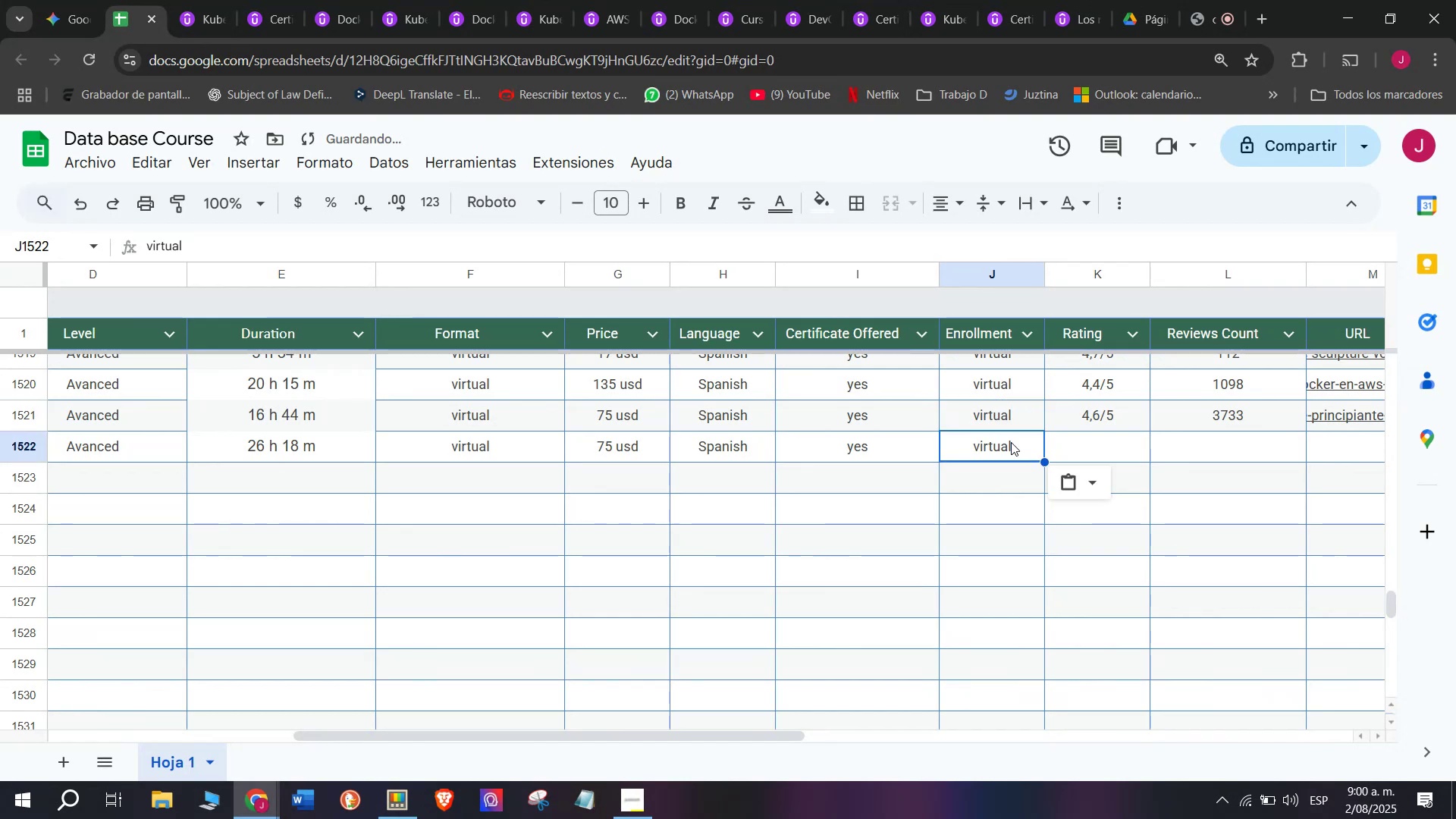 
key(Control+ControlLeft)
 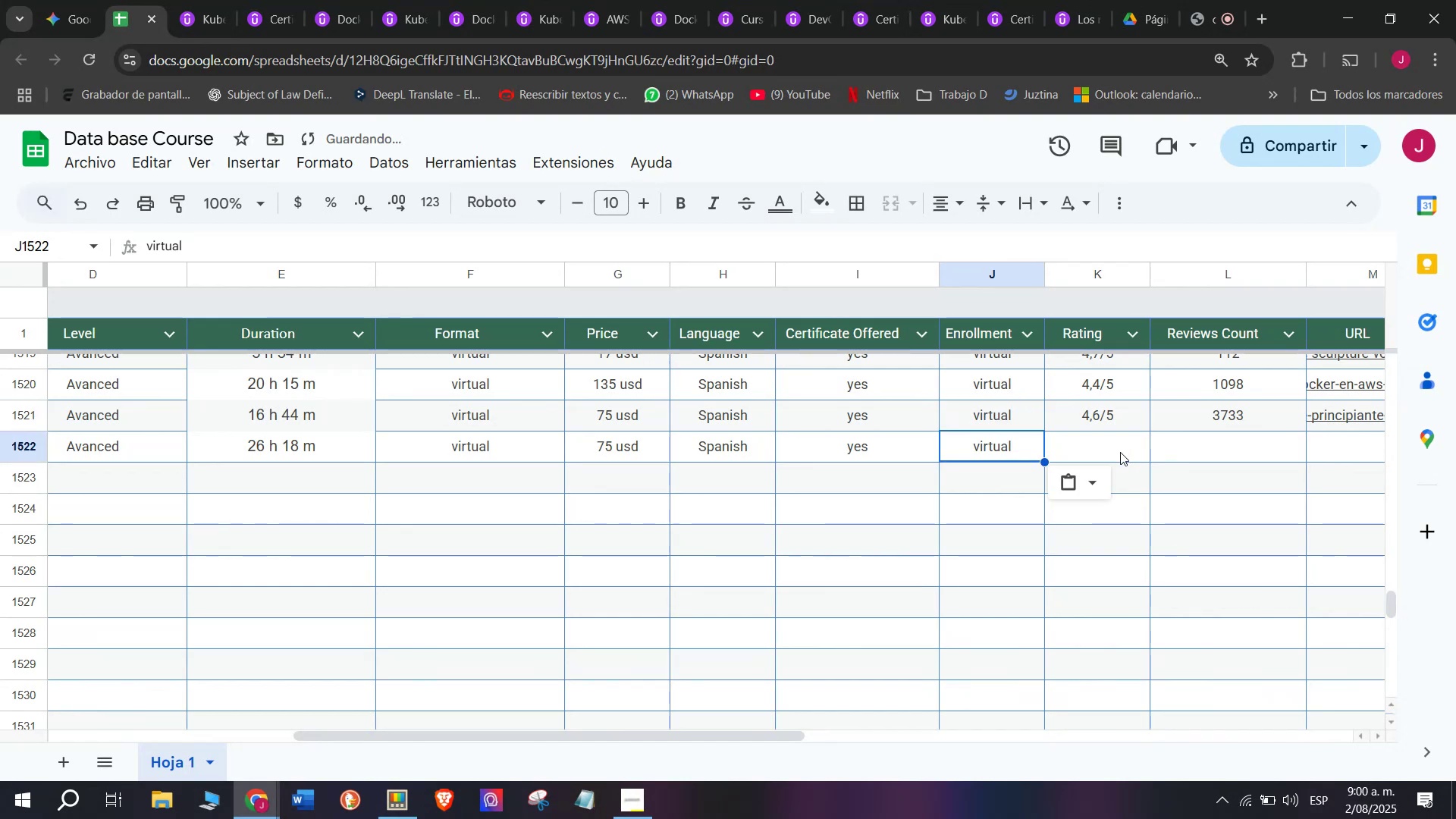 
key(Control+V)
 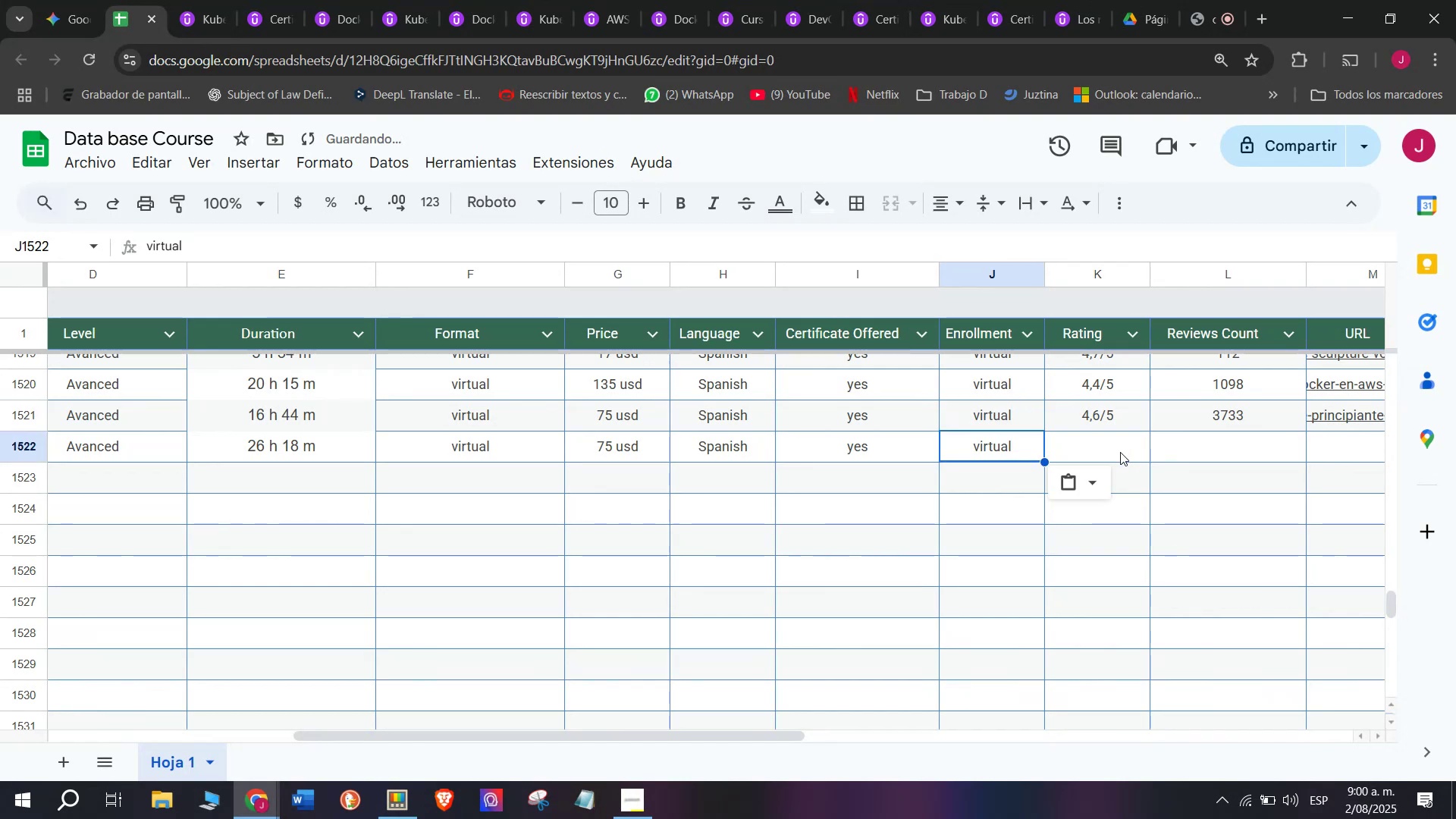 
left_click([1111, 451])
 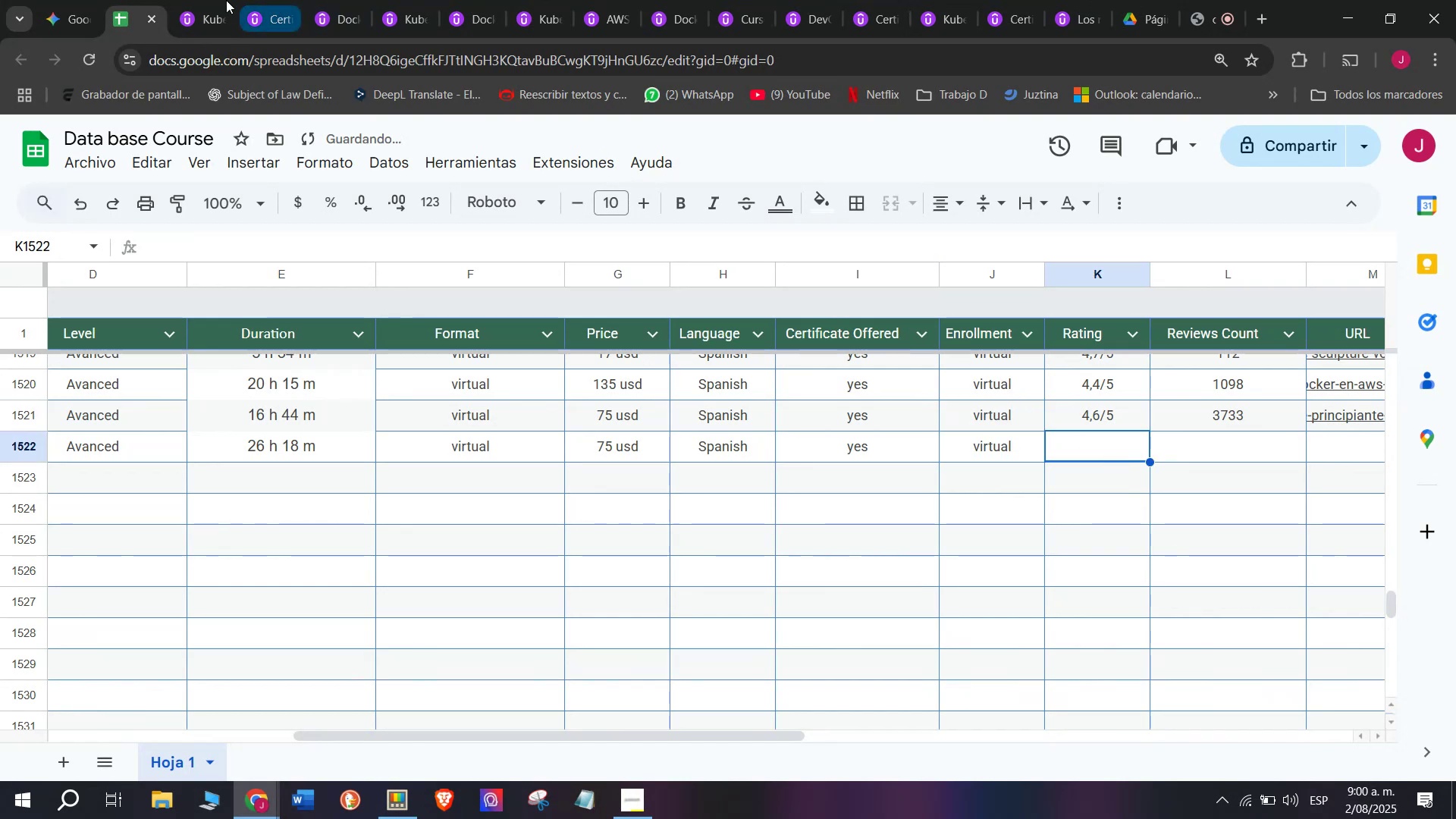 
left_click([224, 0])
 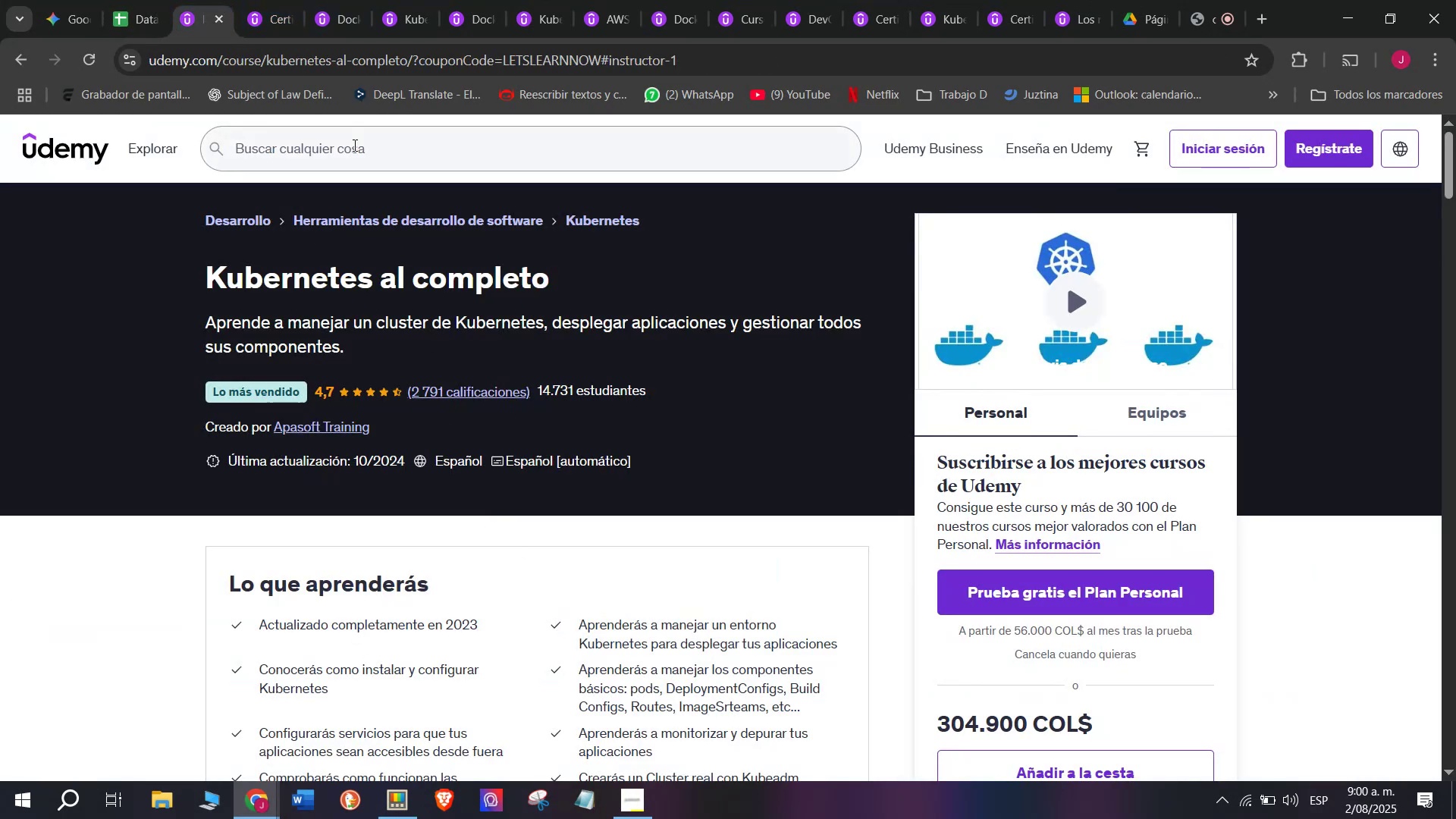 
left_click([151, 0])
 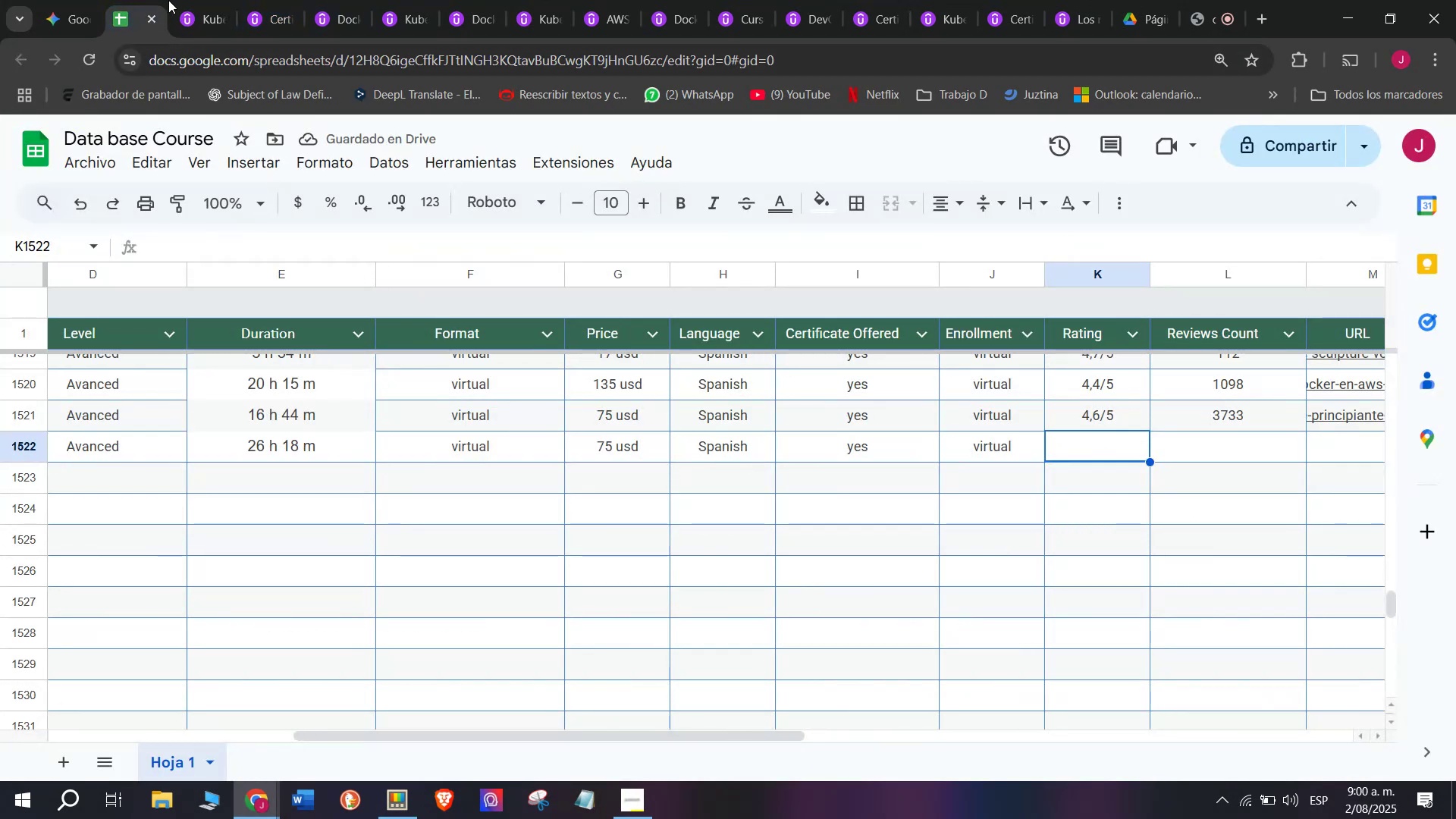 
left_click([175, 0])
 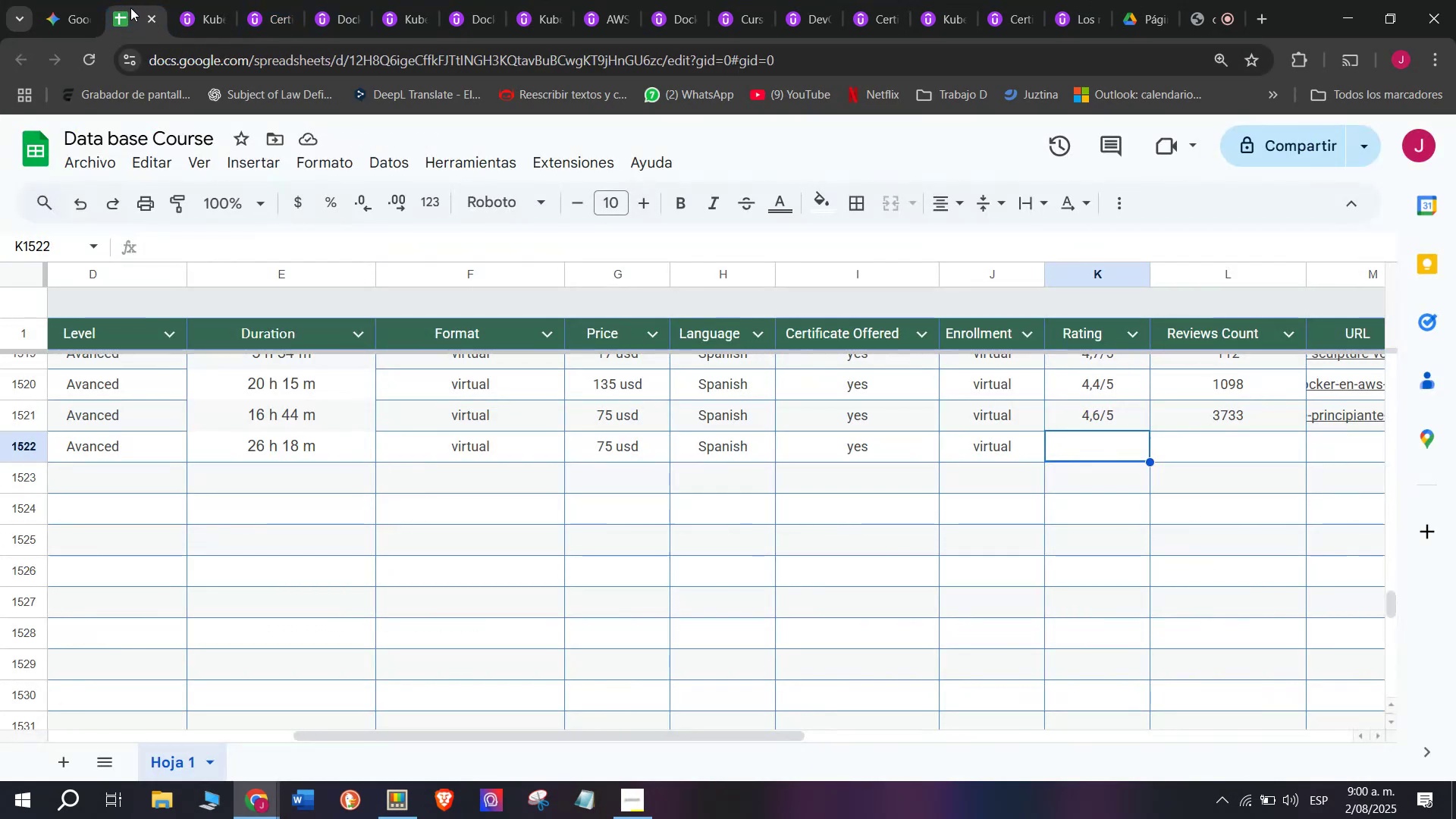 
scroll: coordinate [919, 560], scroll_direction: up, amount: 1.0
 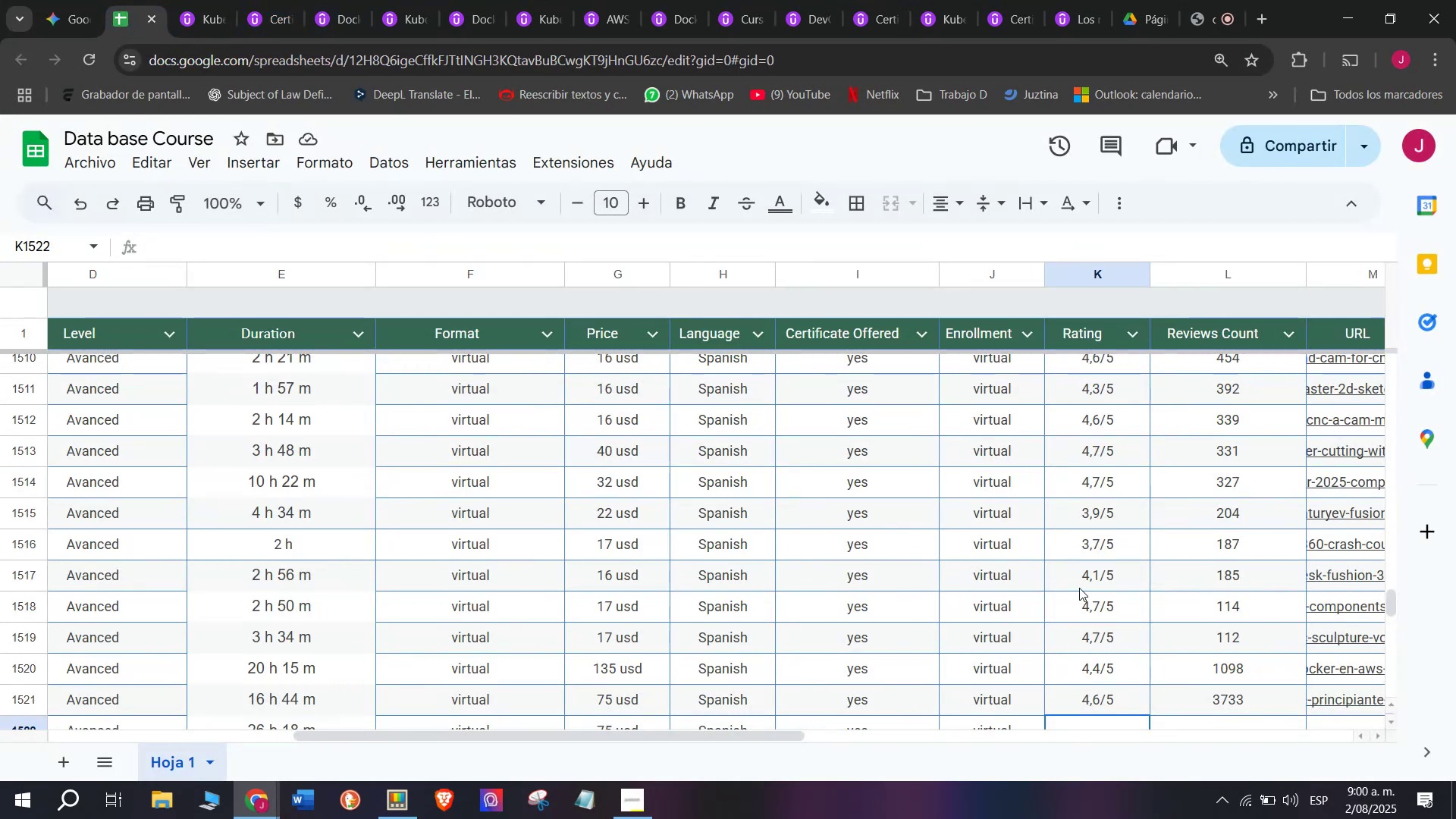 
left_click([1095, 613])
 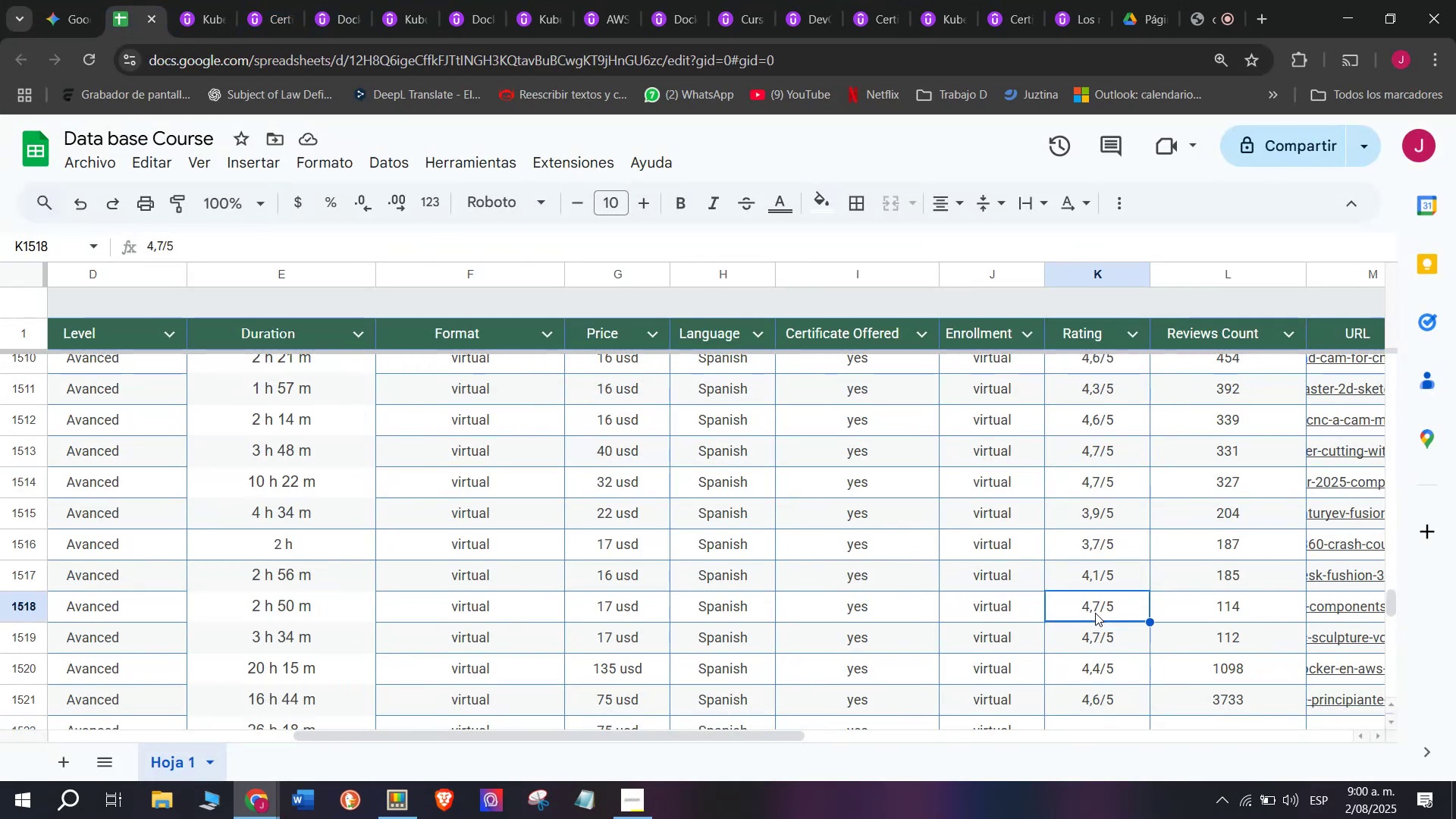 
key(Control+ControlLeft)
 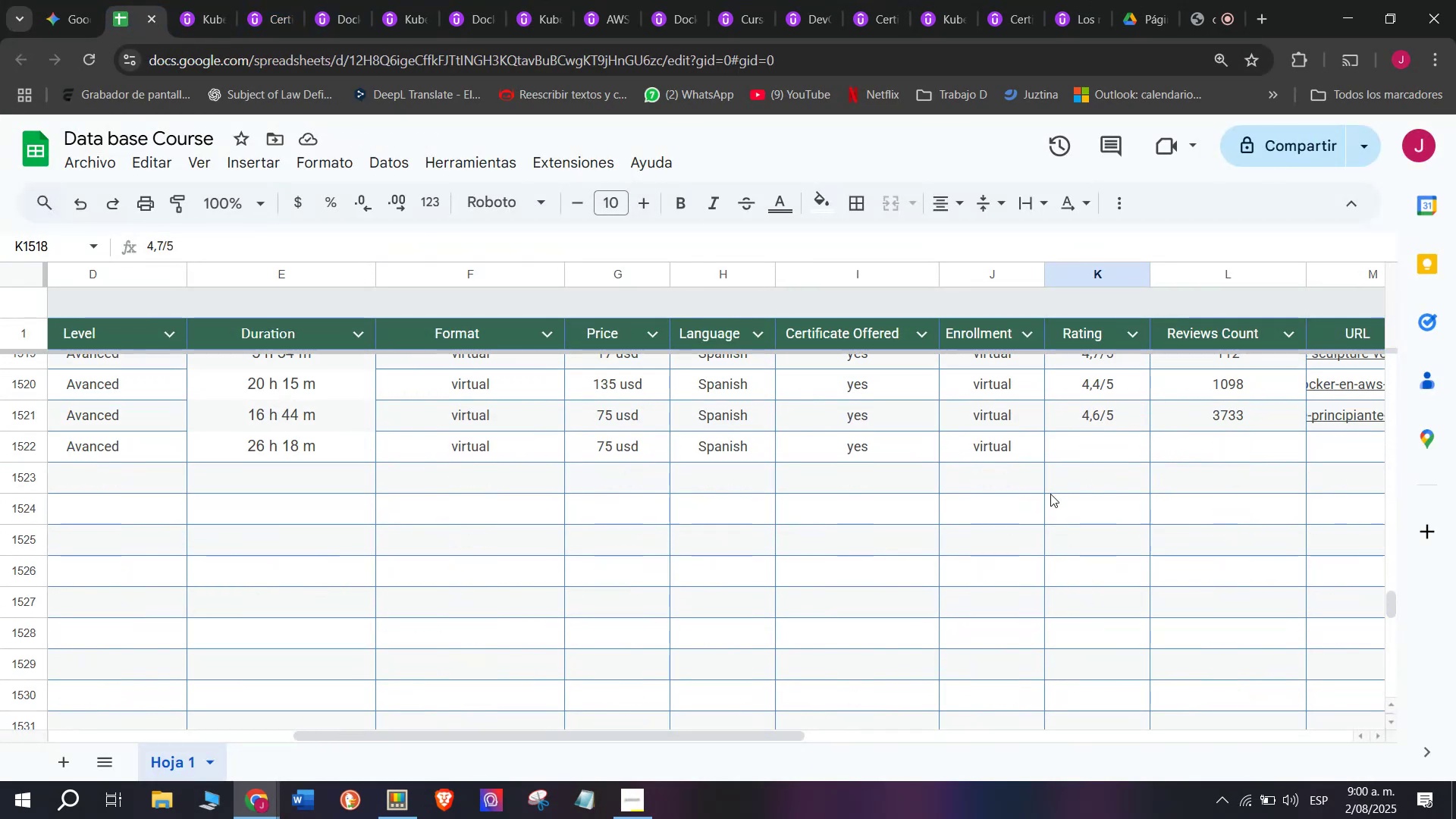 
key(Break)
 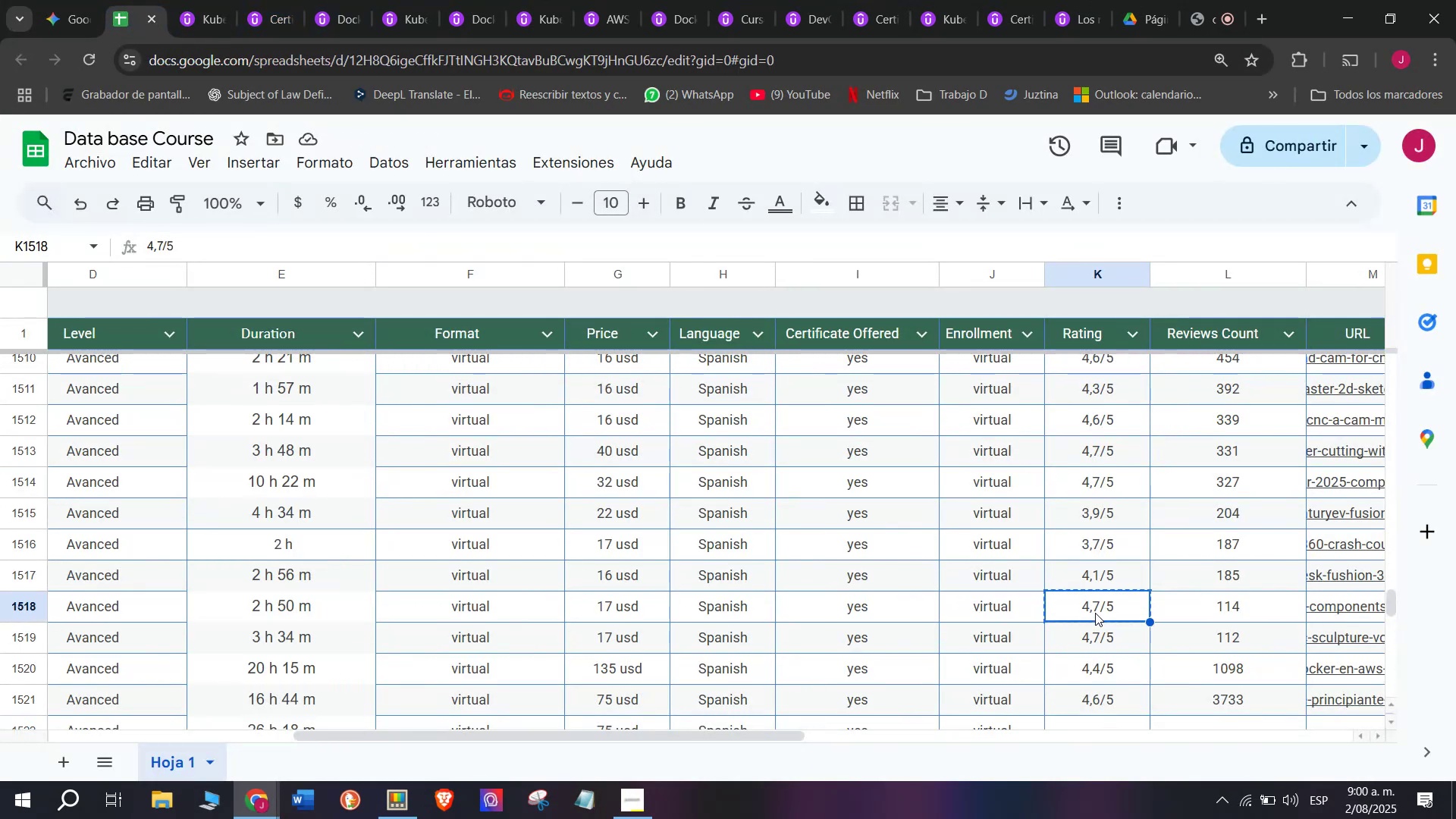 
key(Control+C)
 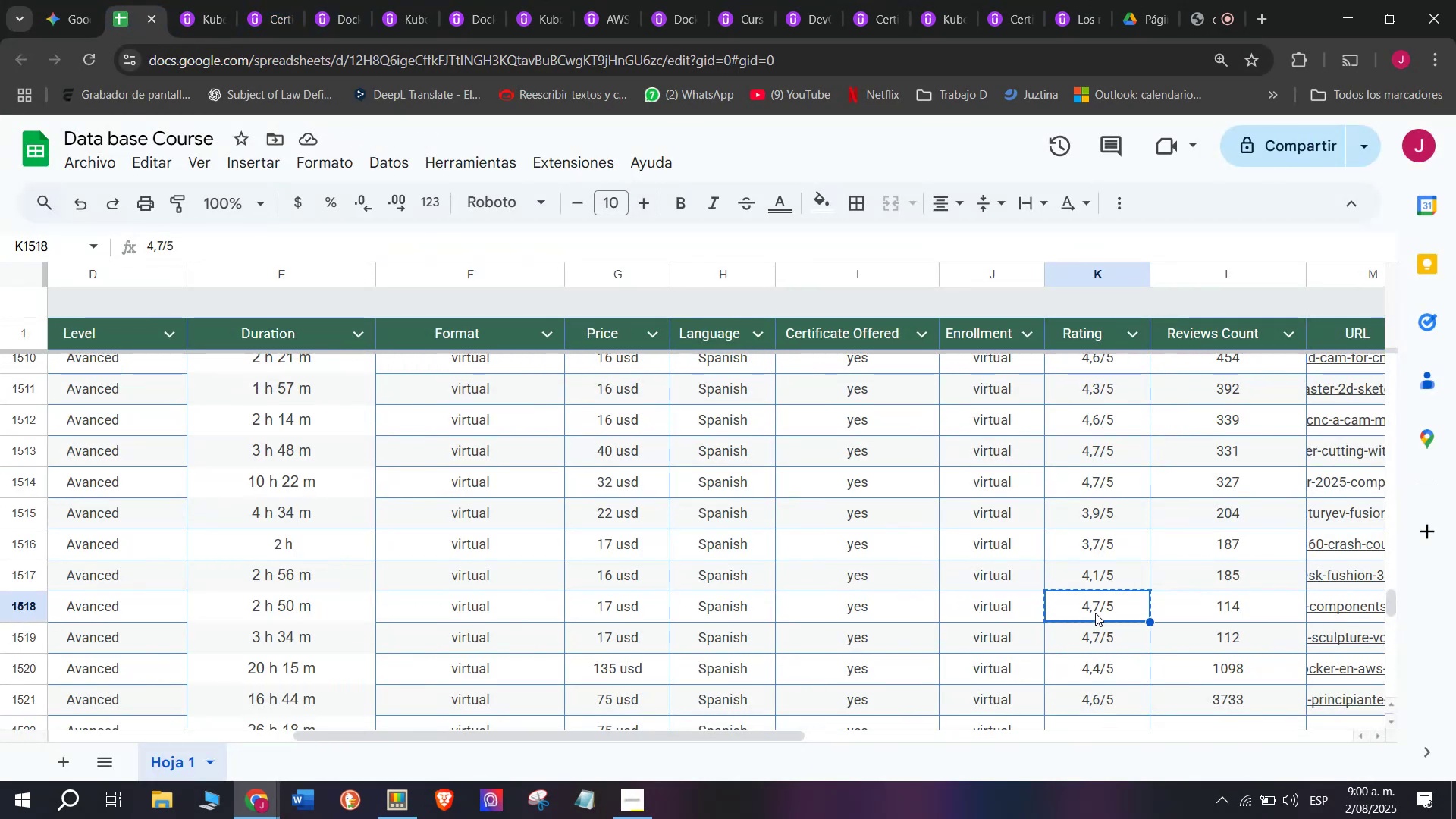 
scroll: coordinate [1095, 613], scroll_direction: down, amount: 1.0
 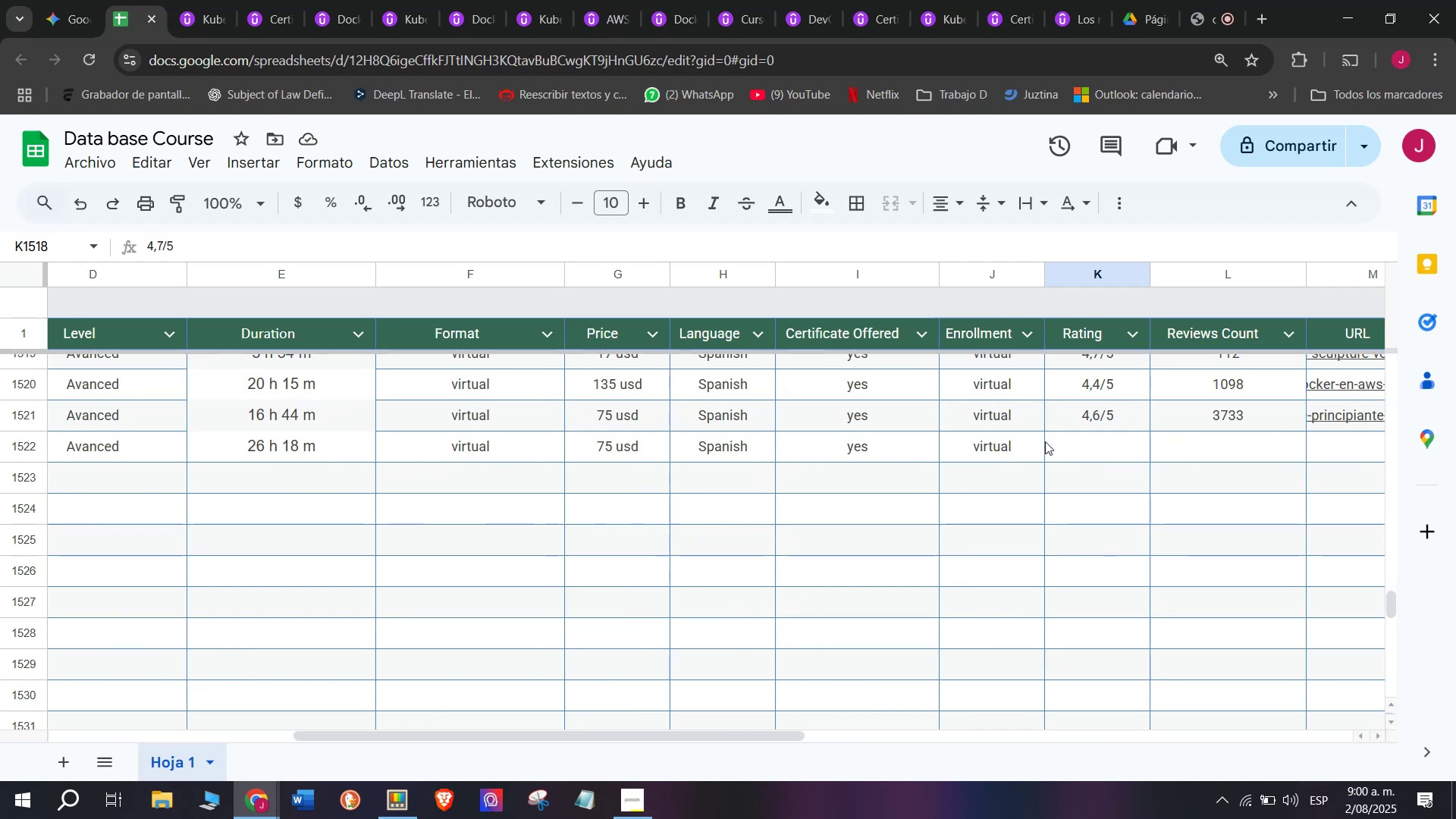 
key(Control+ControlLeft)
 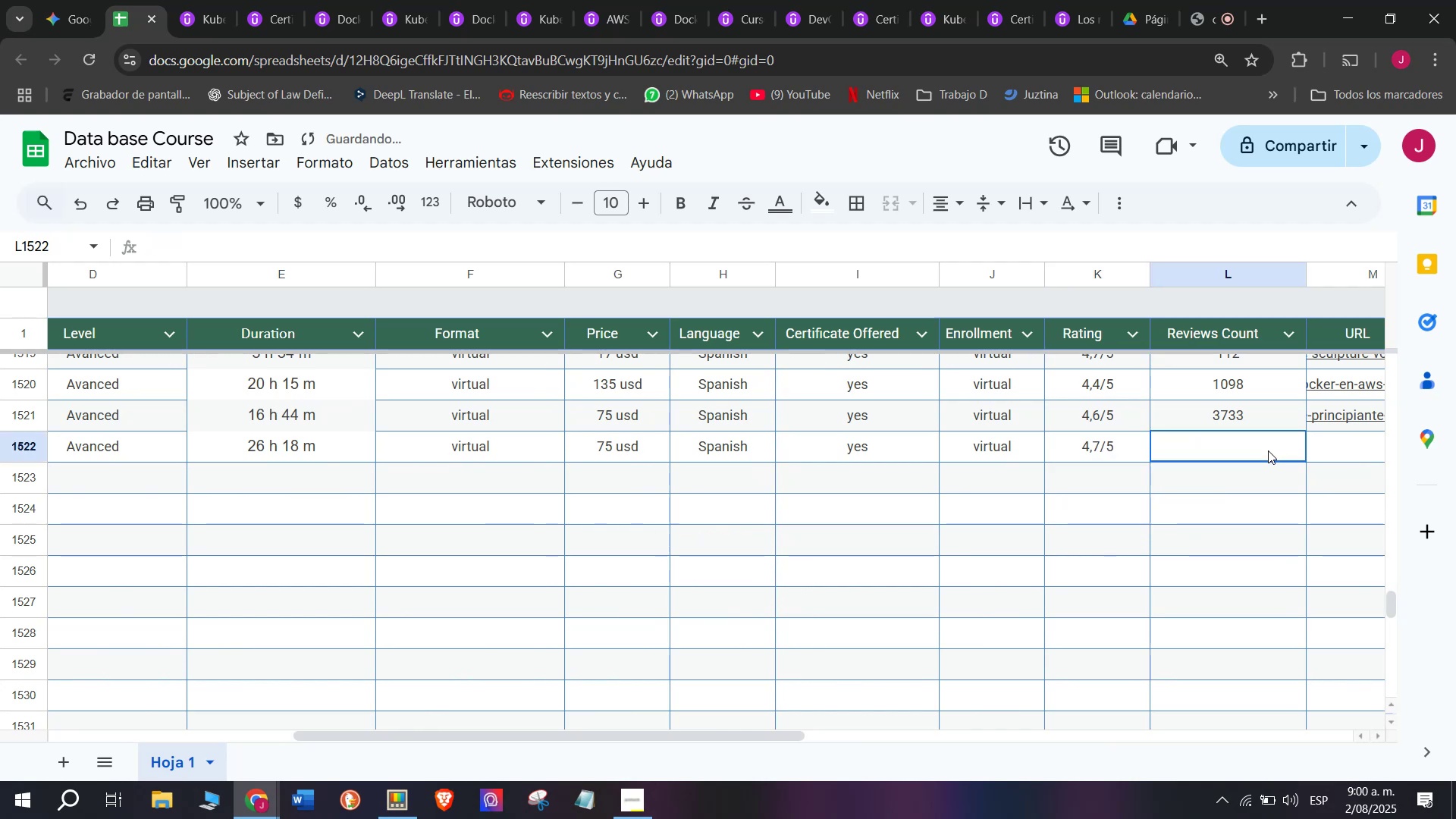 
key(Z)
 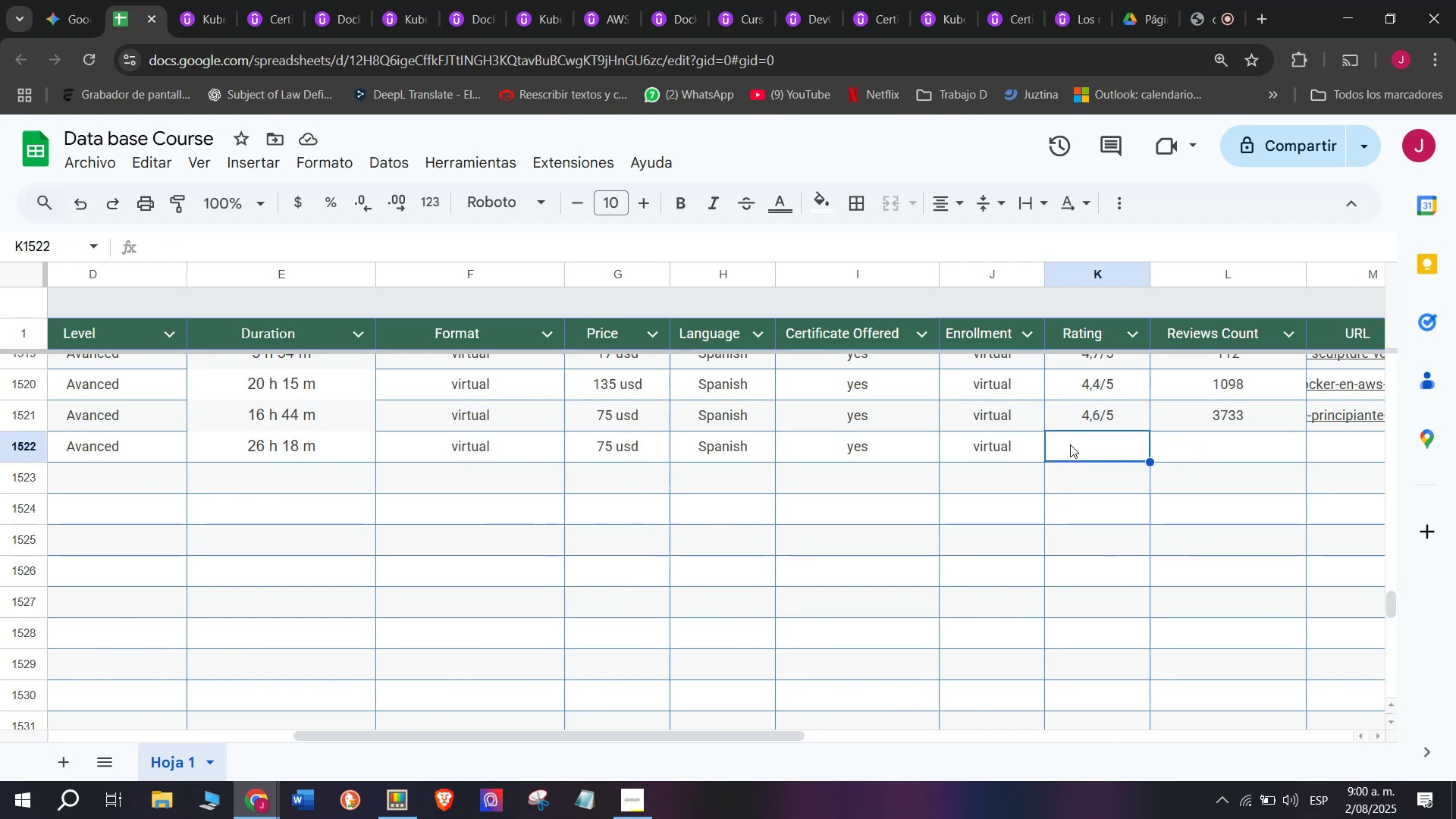 
key(Control+V)
 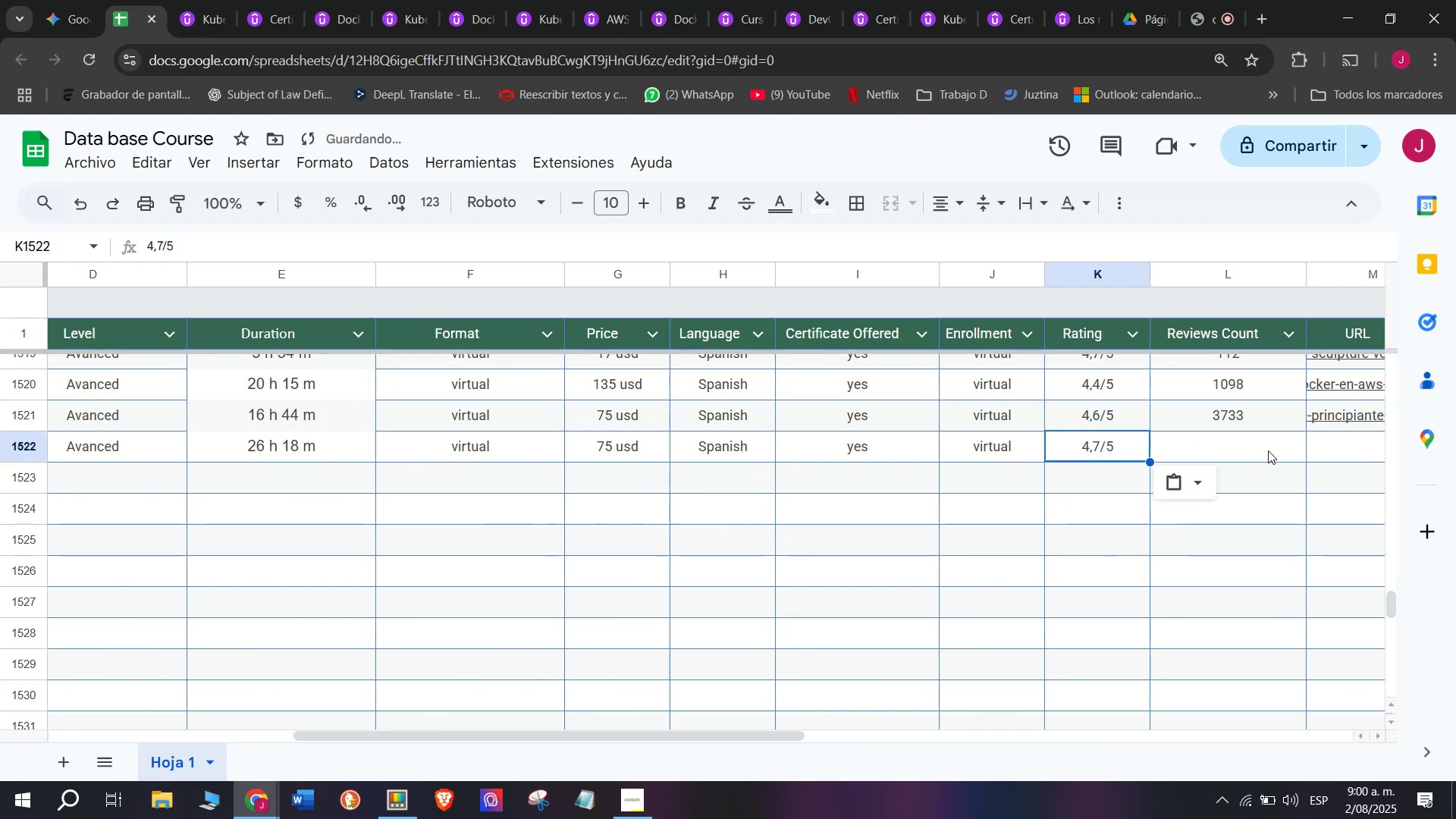 
left_click([1268, 450])
 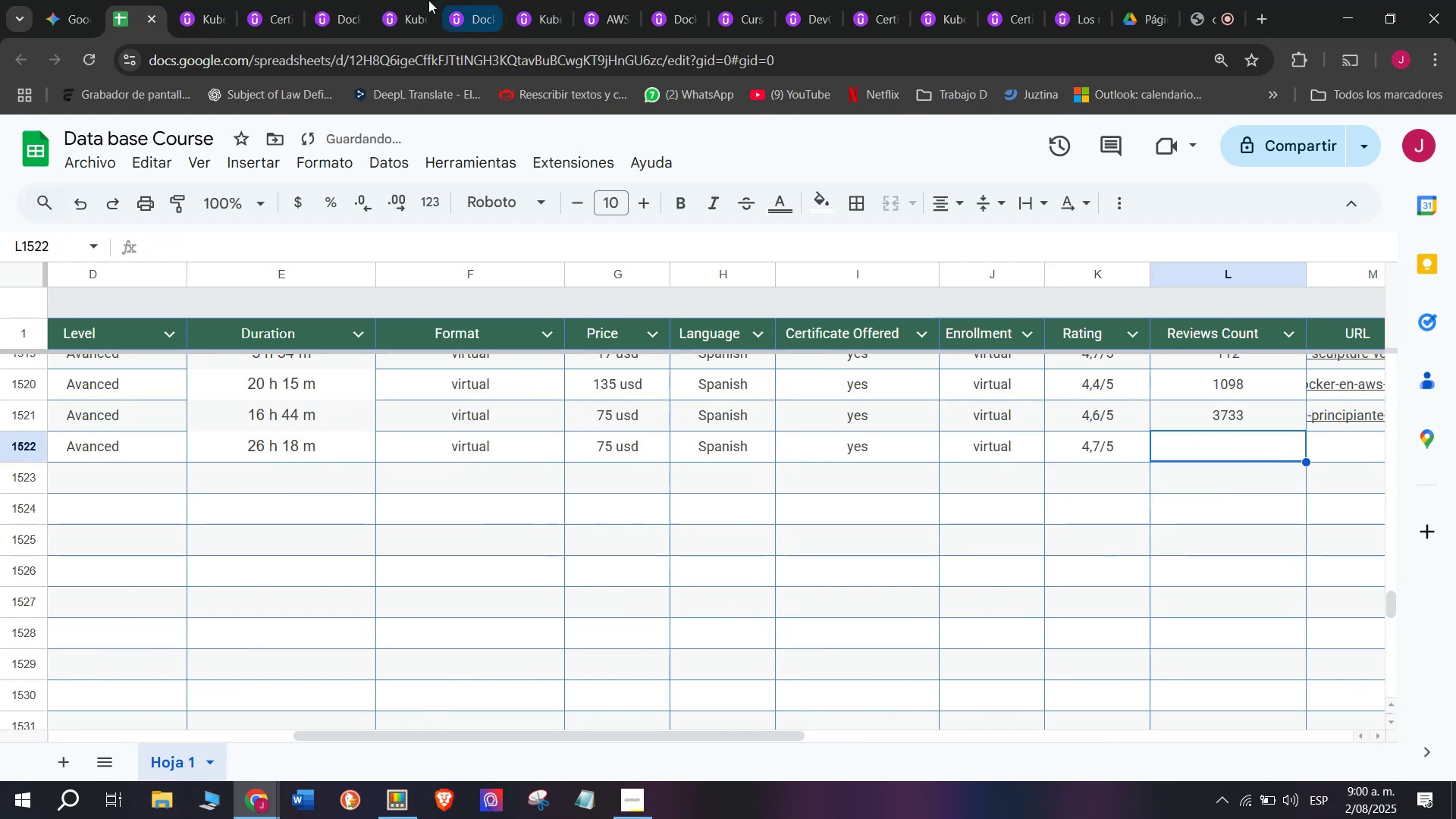 
left_click_drag(start_coordinate=[231, 0], to_coordinate=[222, 0])
 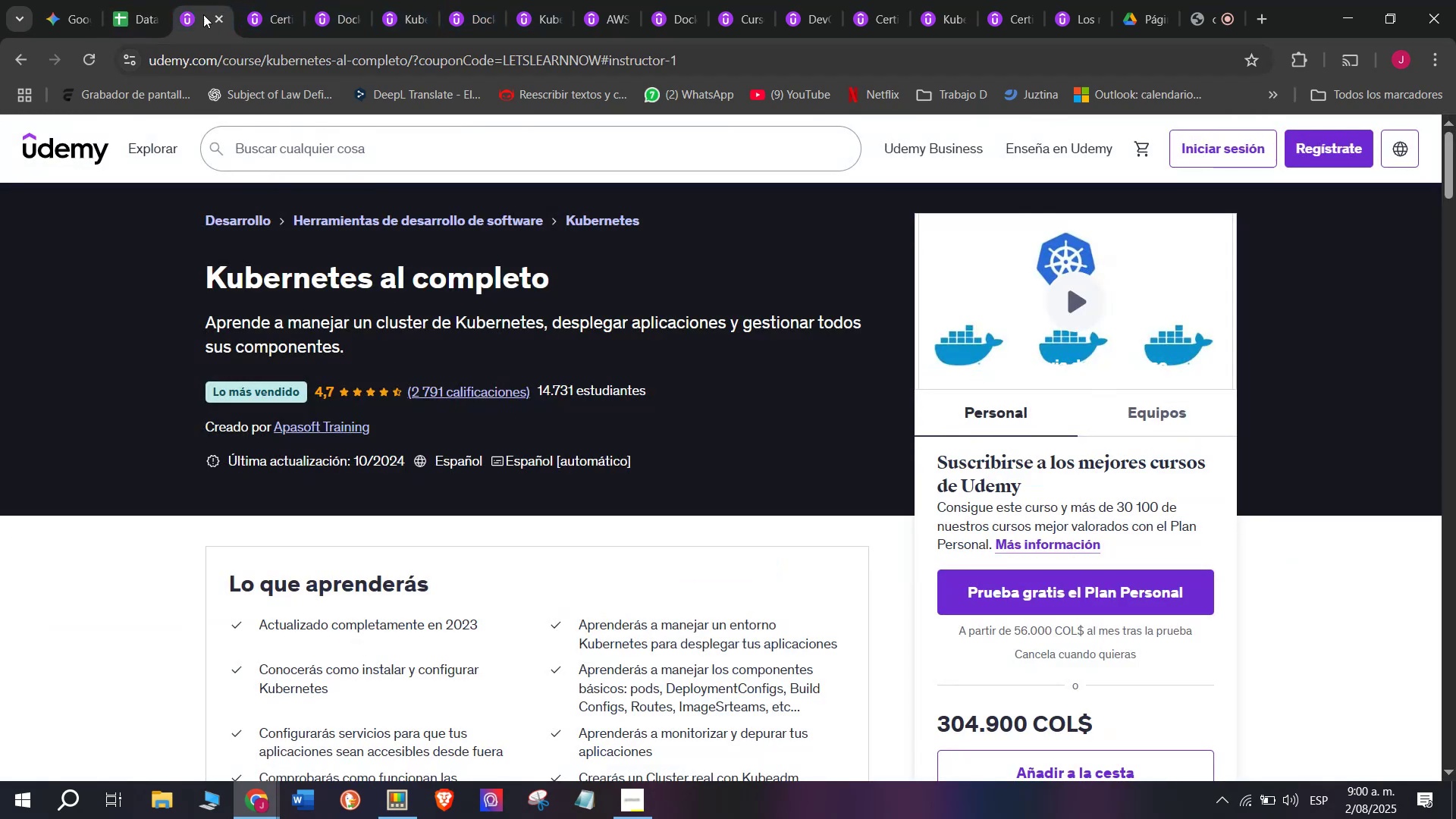 
left_click([151, 0])
 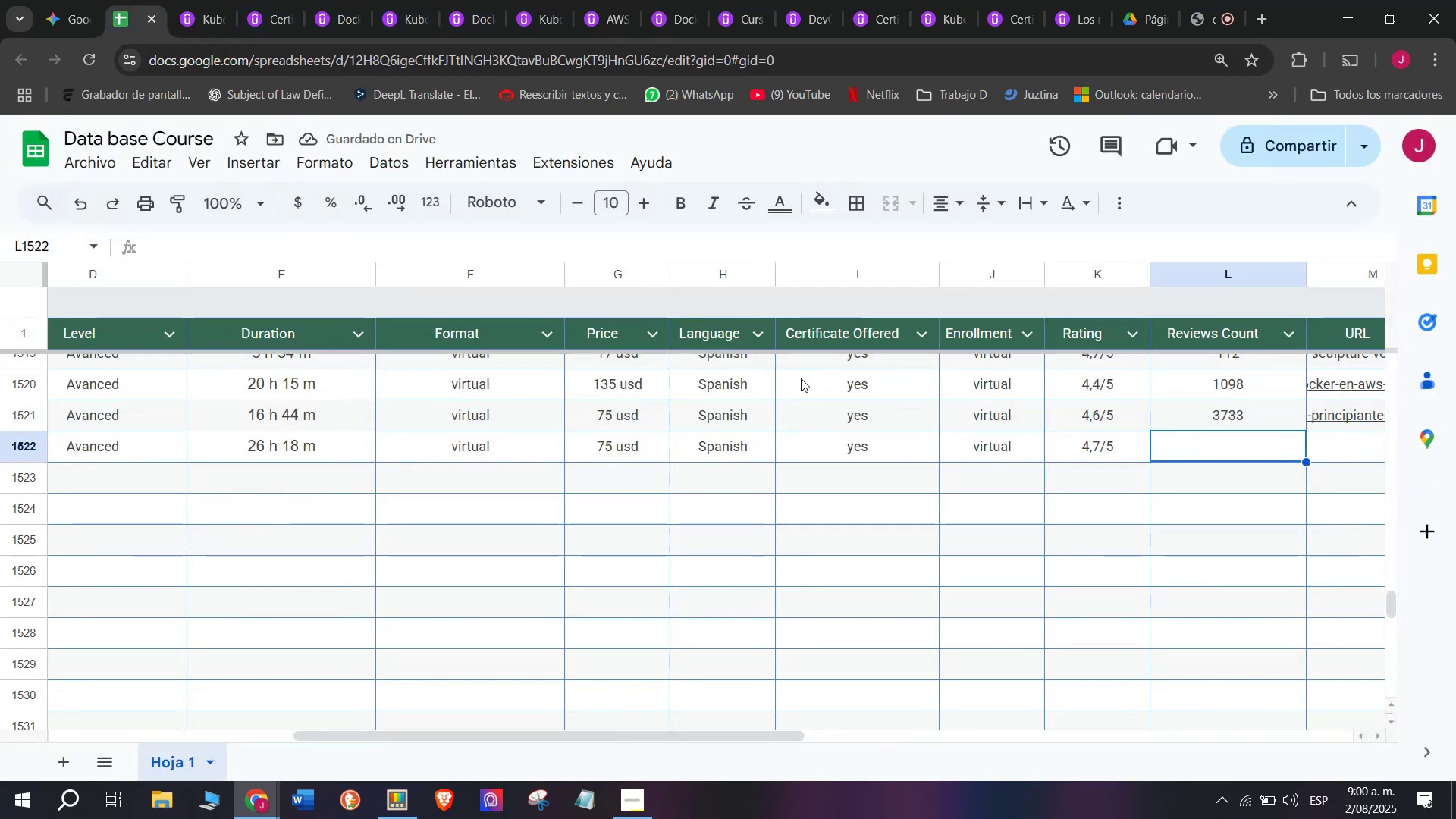 
type(2791)
 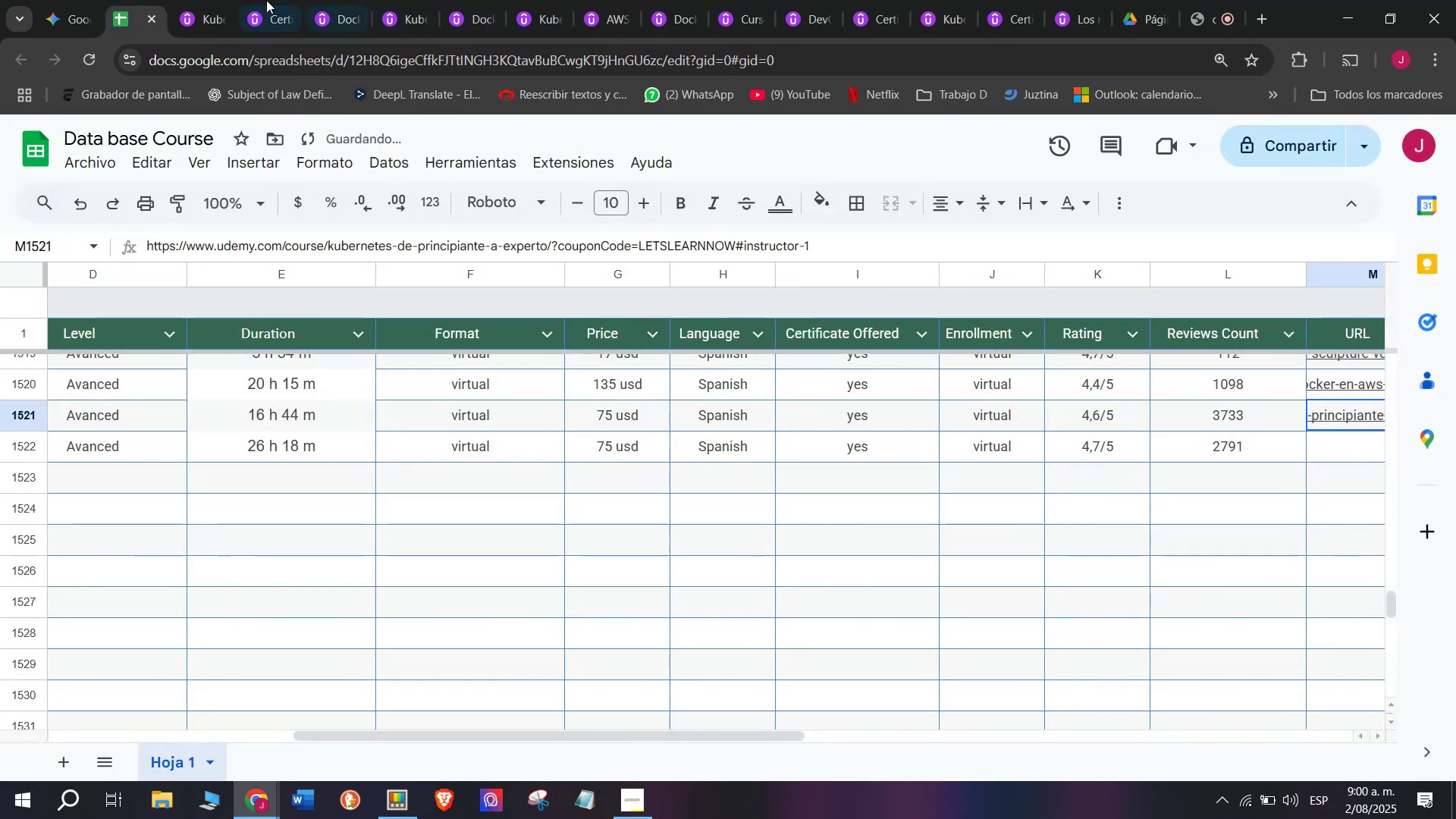 
double_click([232, 51])
 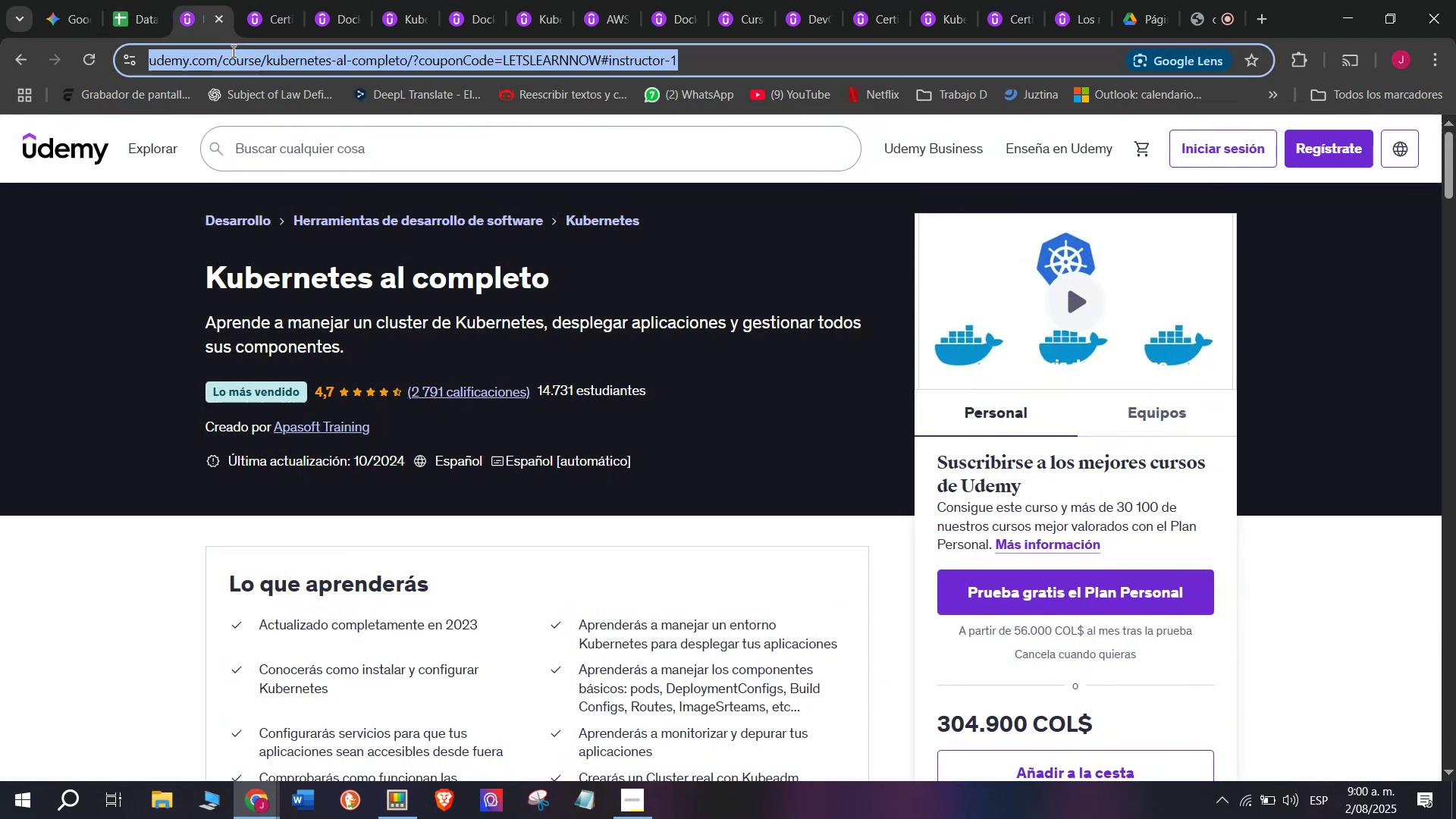 
triple_click([232, 51])
 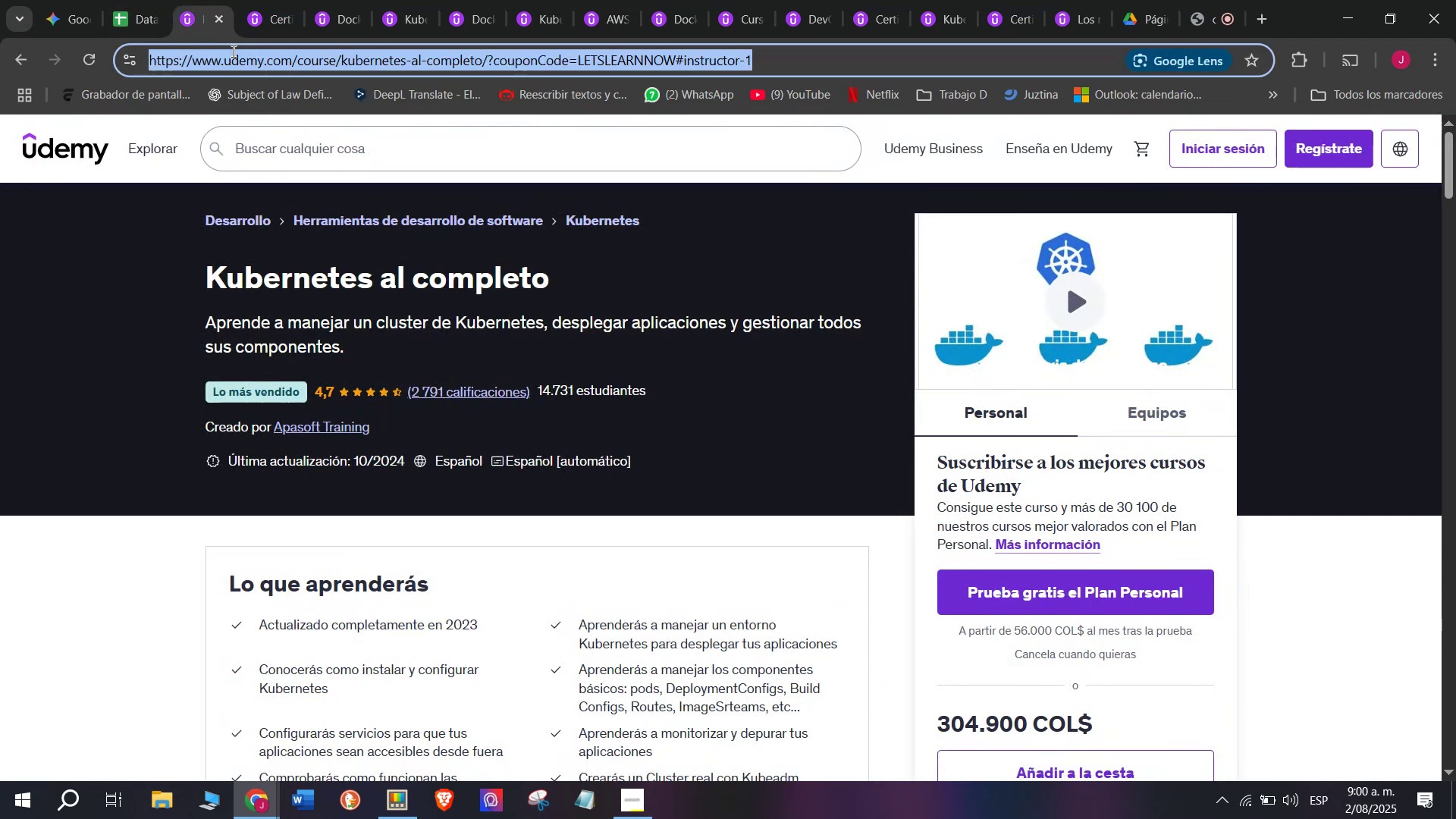 
triple_click([232, 51])
 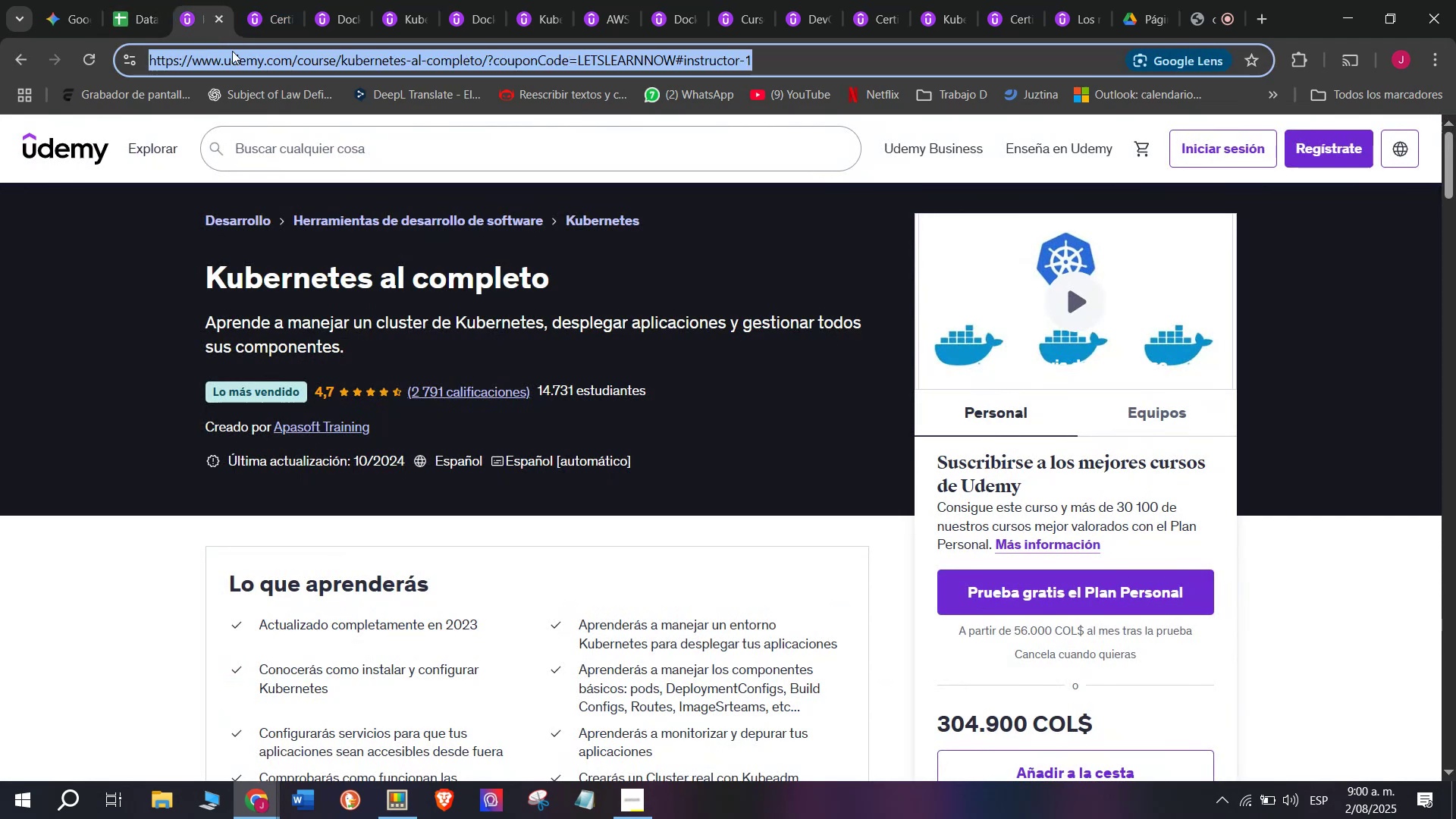 
key(Control+ControlLeft)
 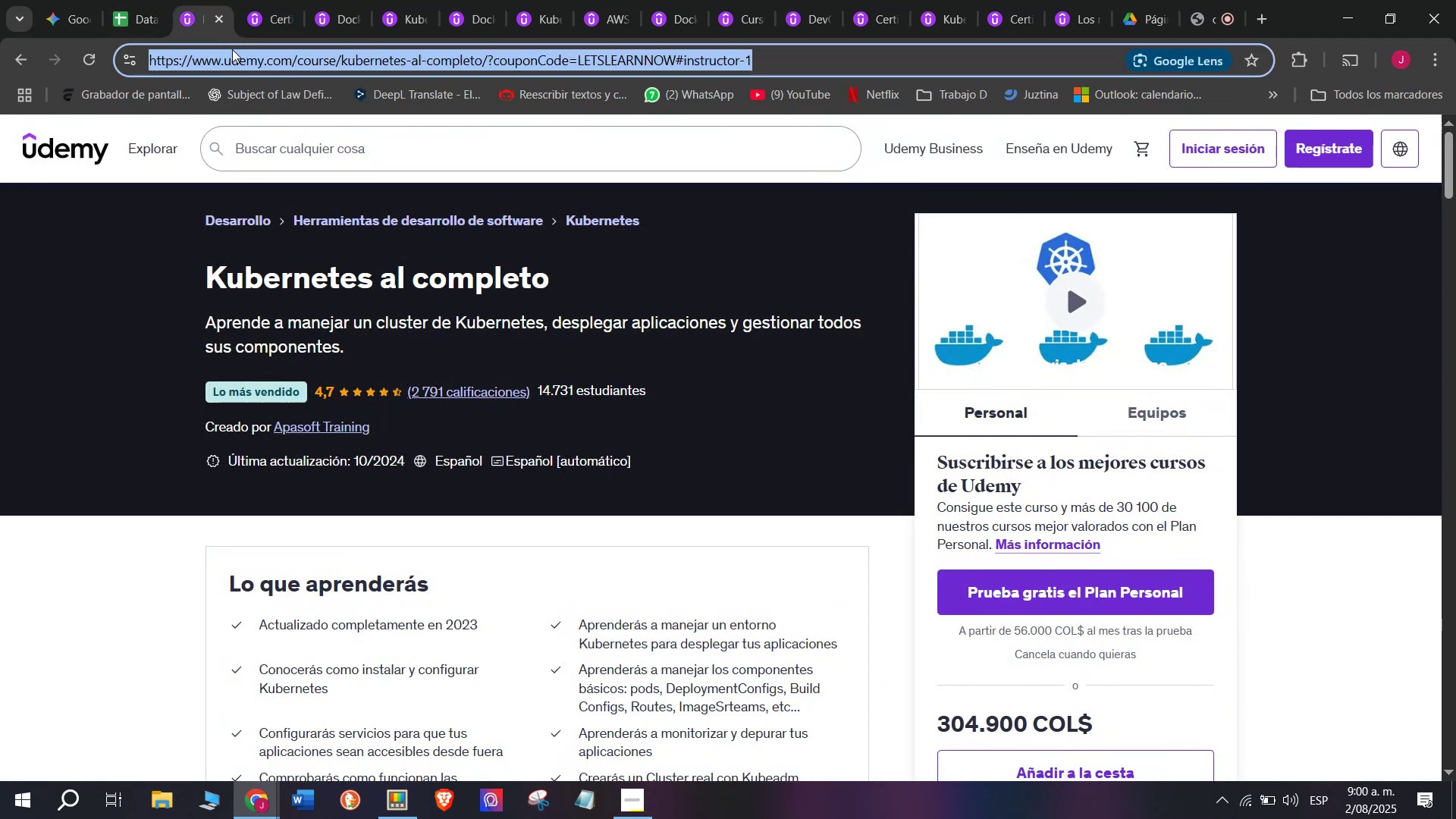 
key(Break)
 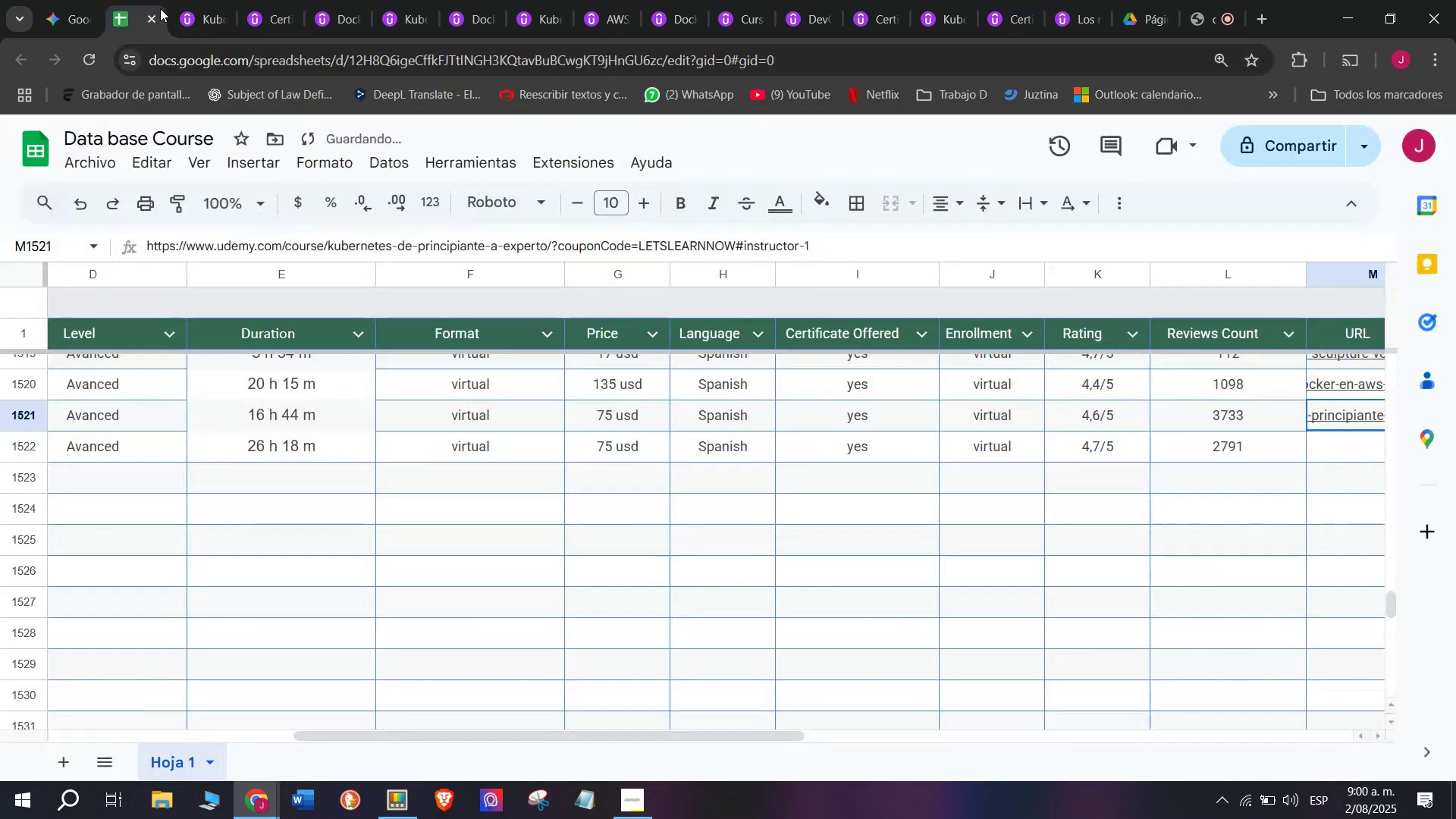 
key(Control+C)
 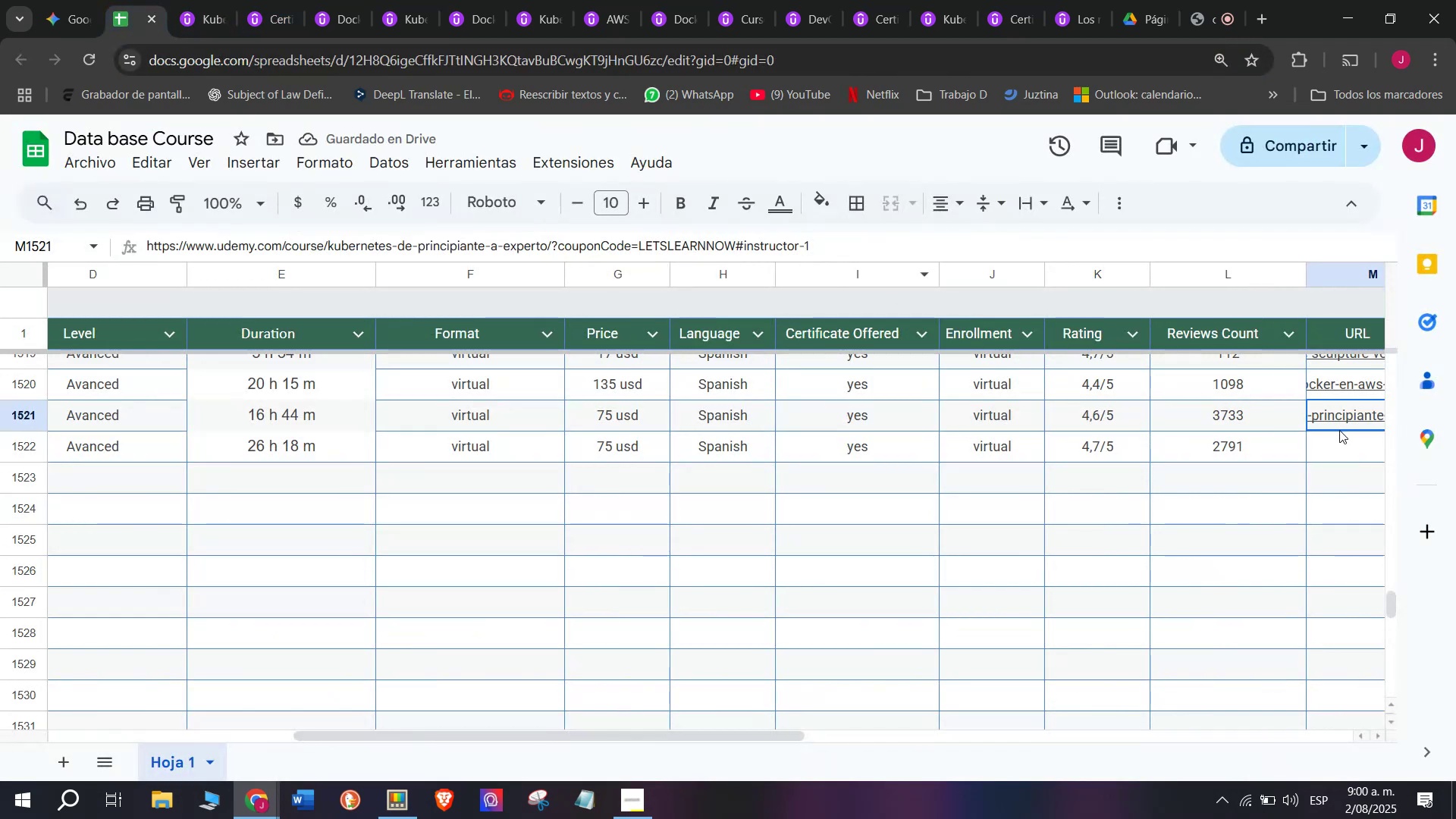 
left_click([1355, 449])
 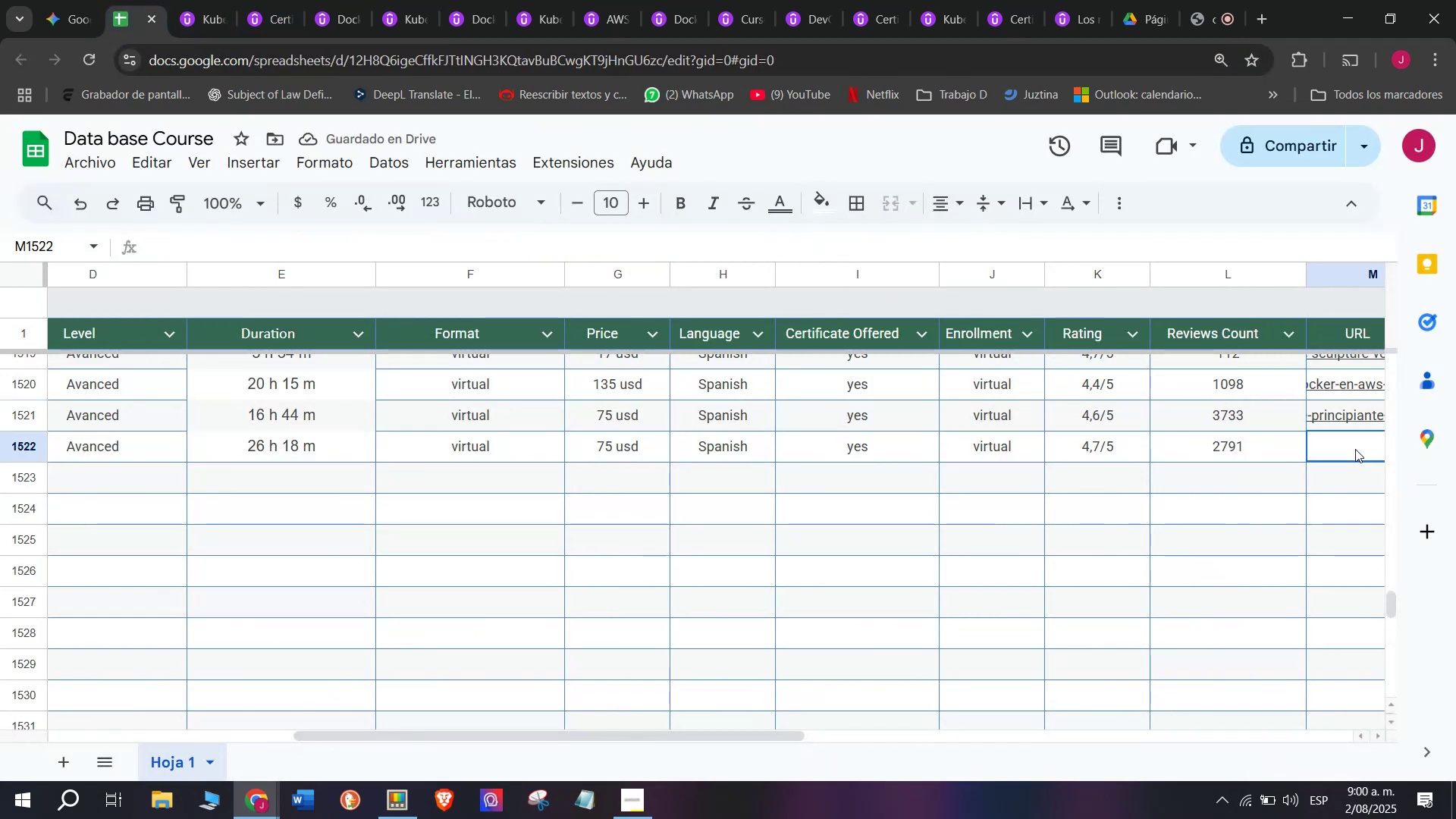 
key(Z)
 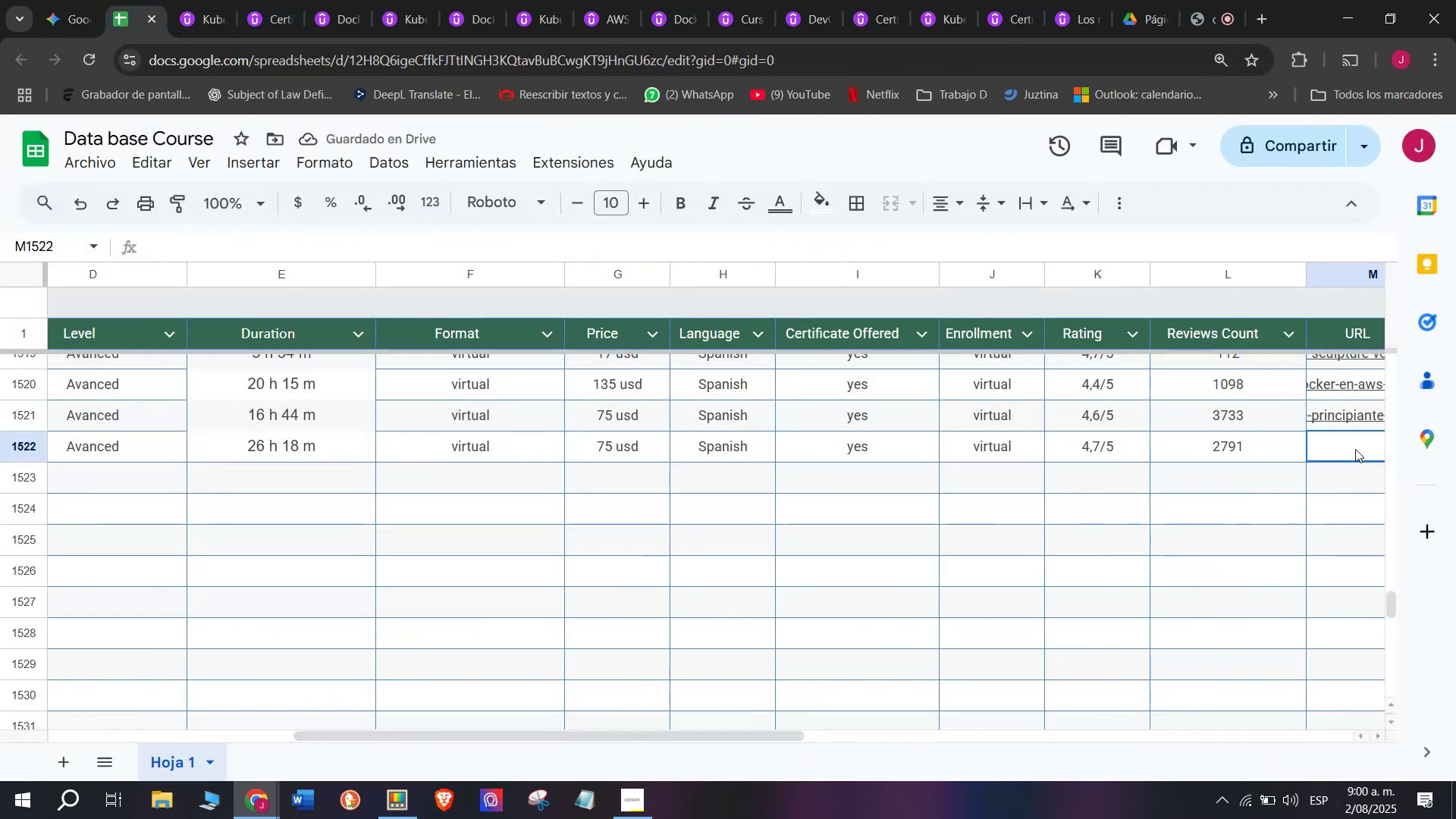 
key(Control+ControlLeft)
 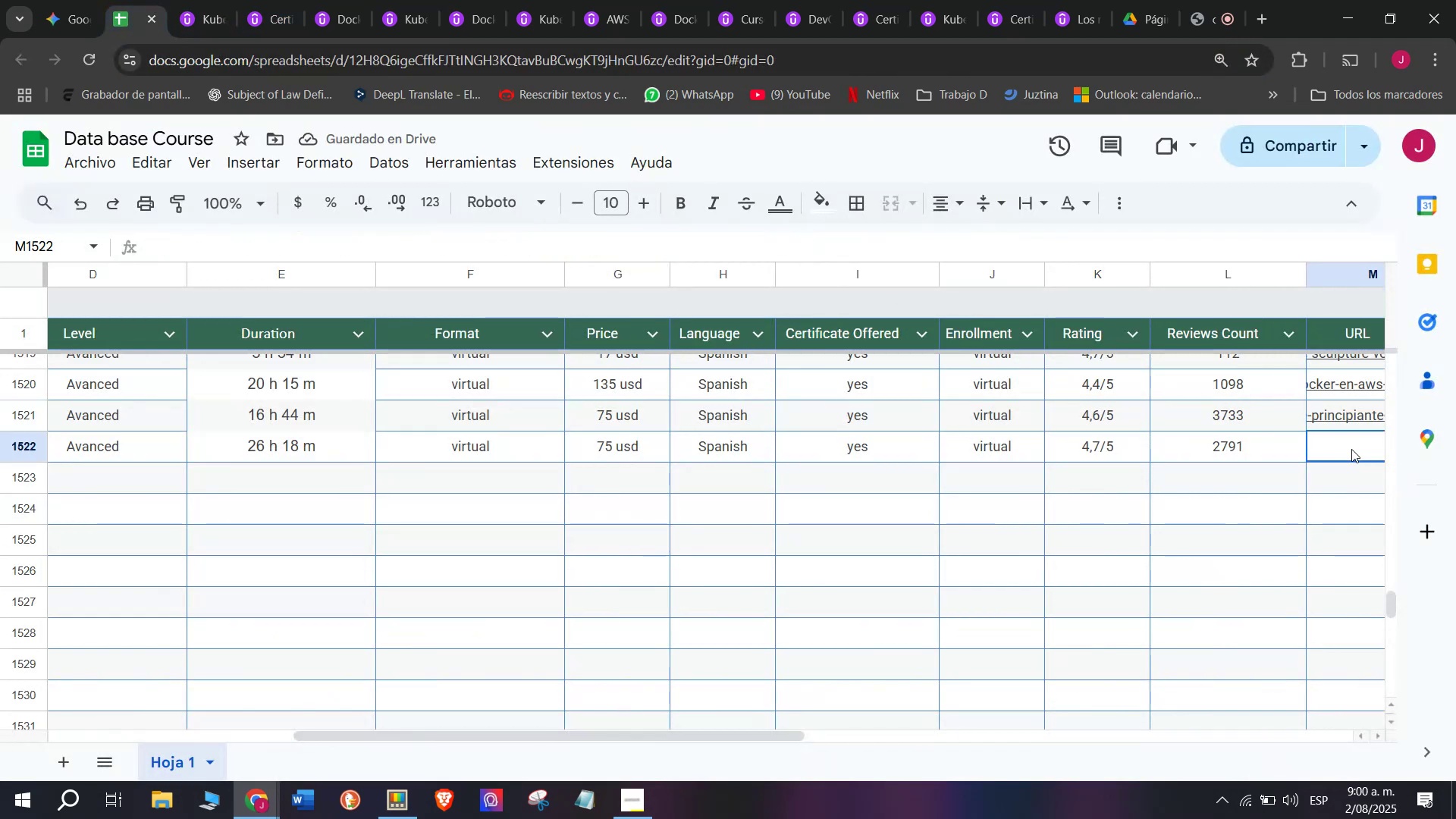 
key(Control+V)
 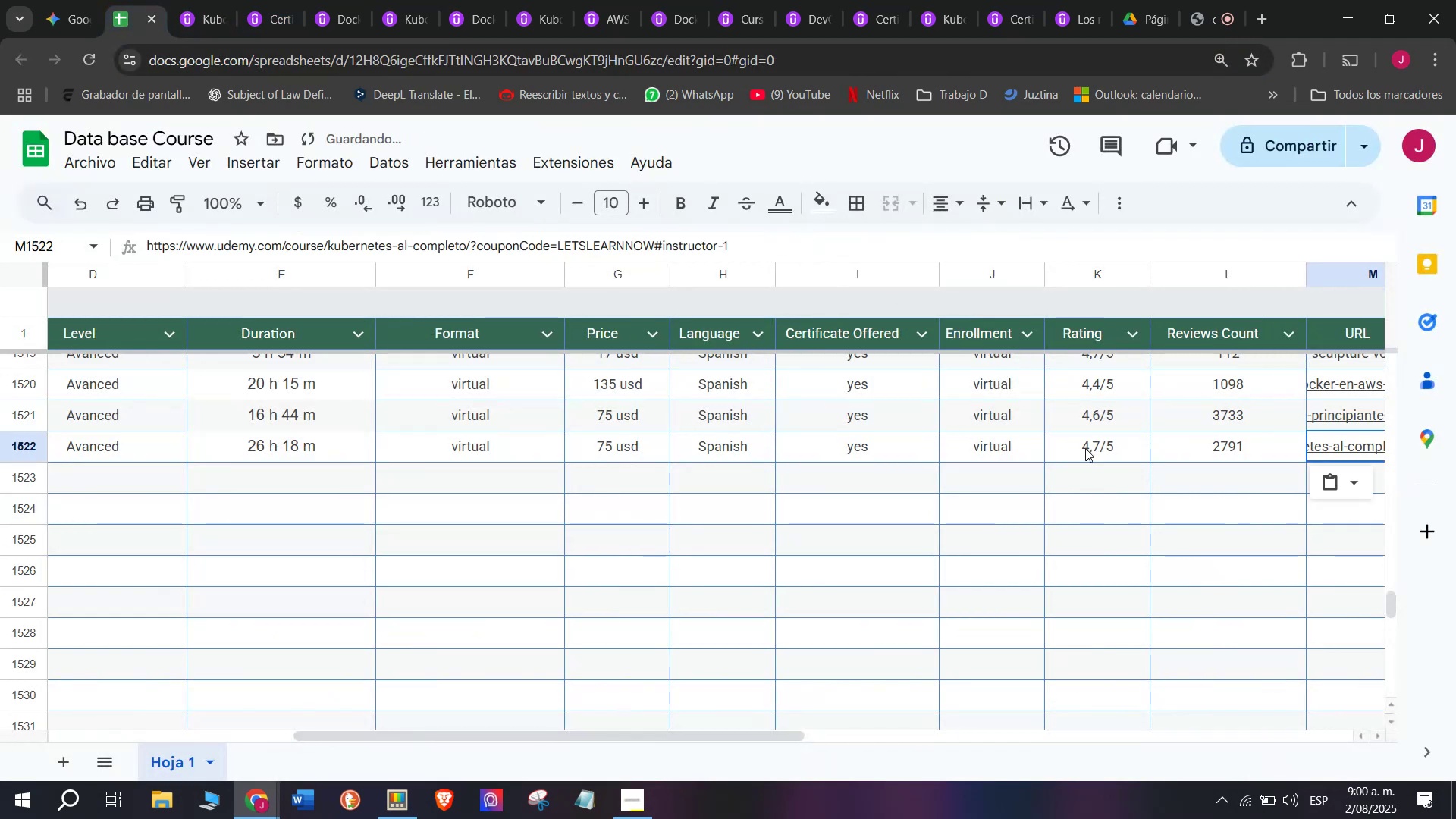 
scroll: coordinate [553, 478], scroll_direction: up, amount: 4.0
 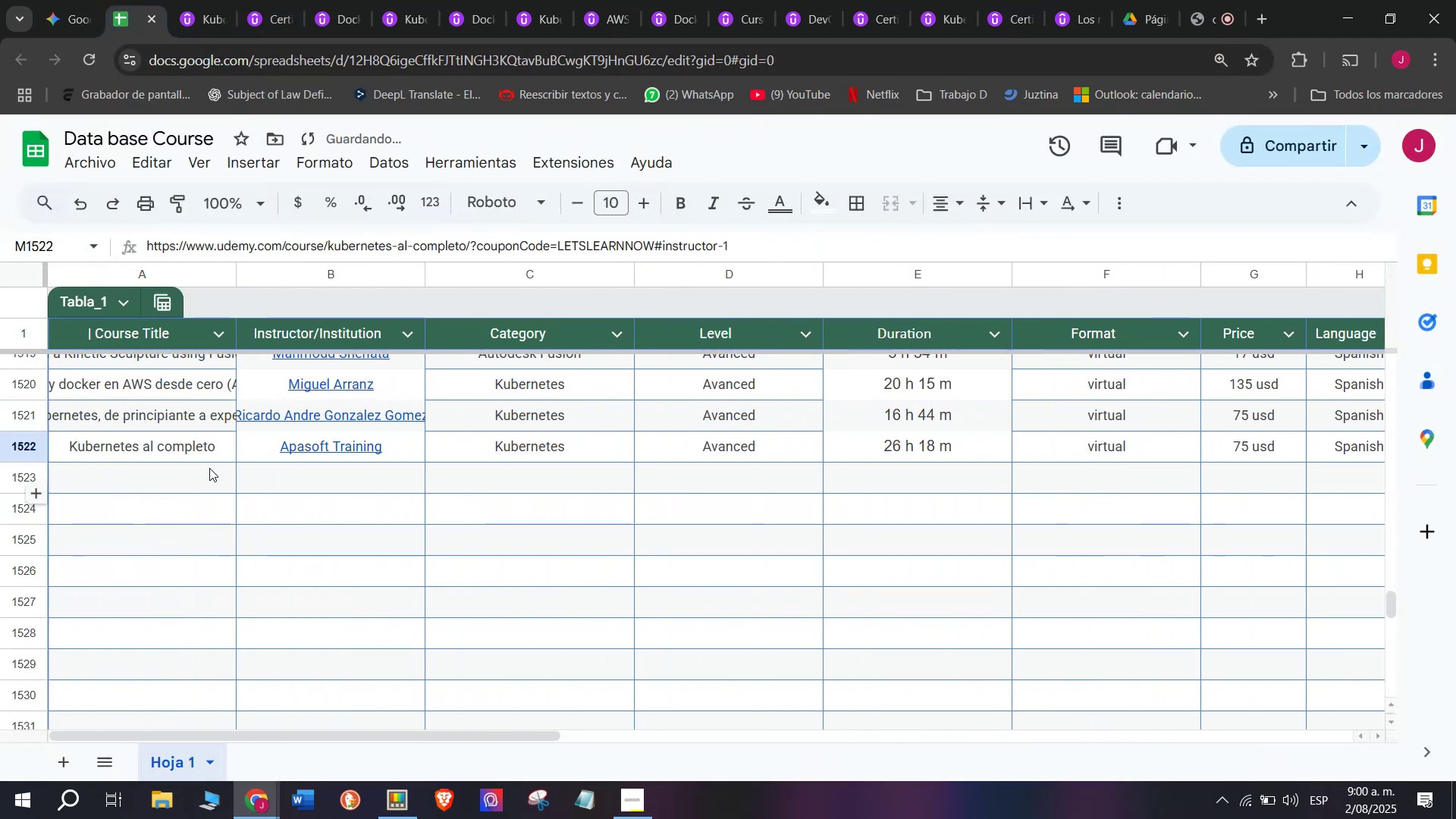 
left_click([203, 480])
 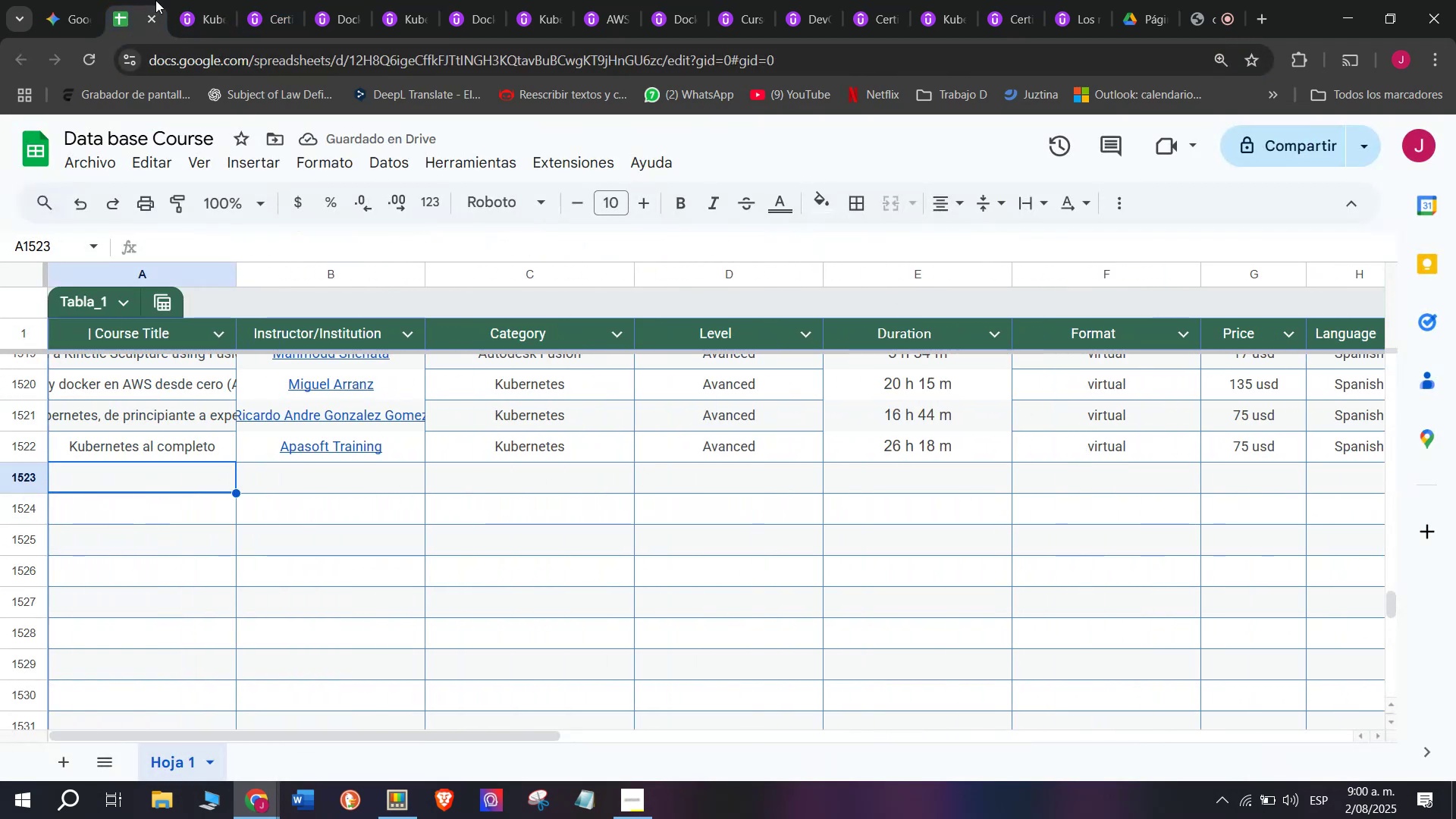 
left_click([177, 0])
 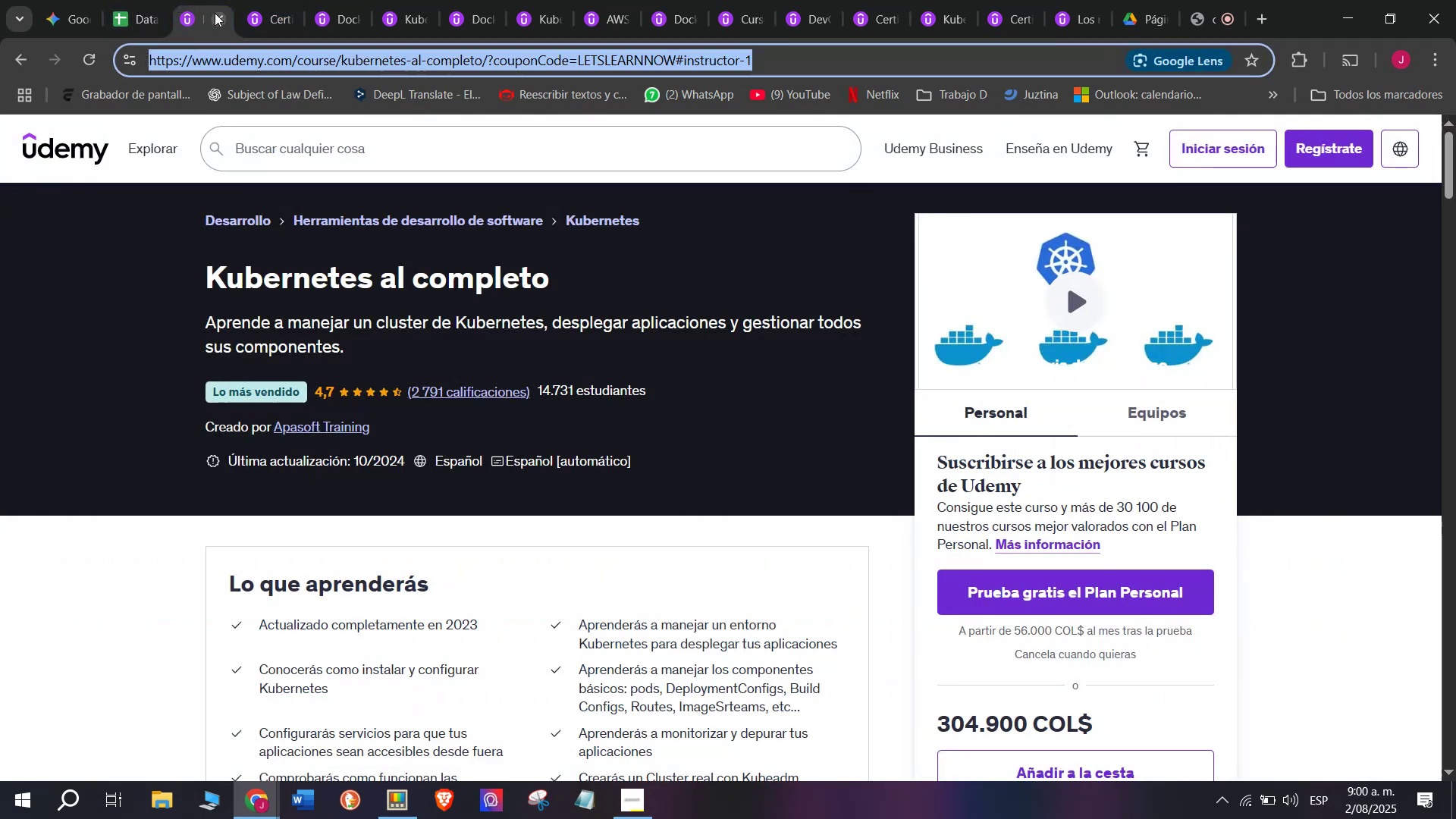 
left_click([215, 13])
 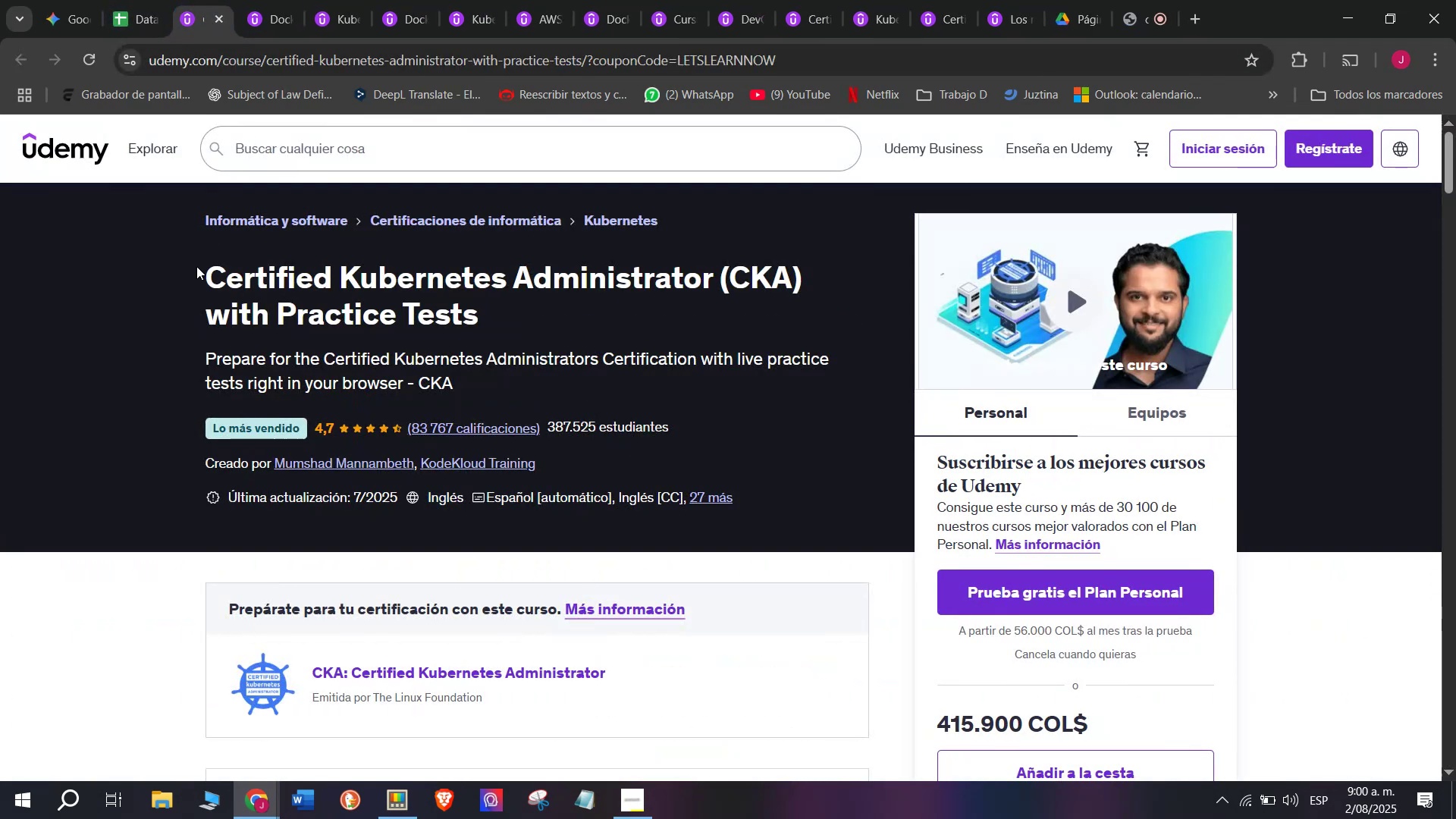 
left_click_drag(start_coordinate=[191, 266], to_coordinate=[616, 314])
 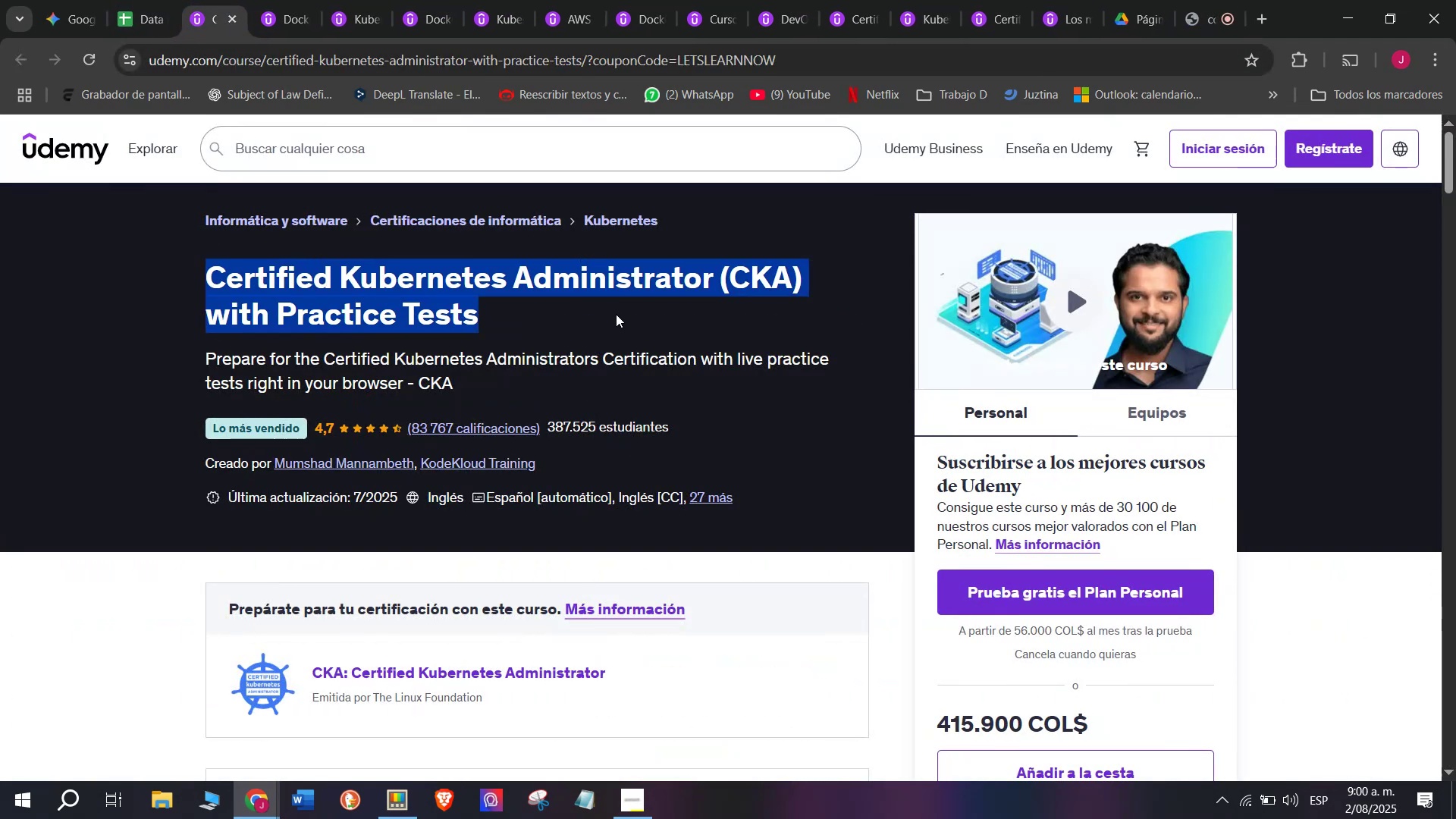 
key(Break)
 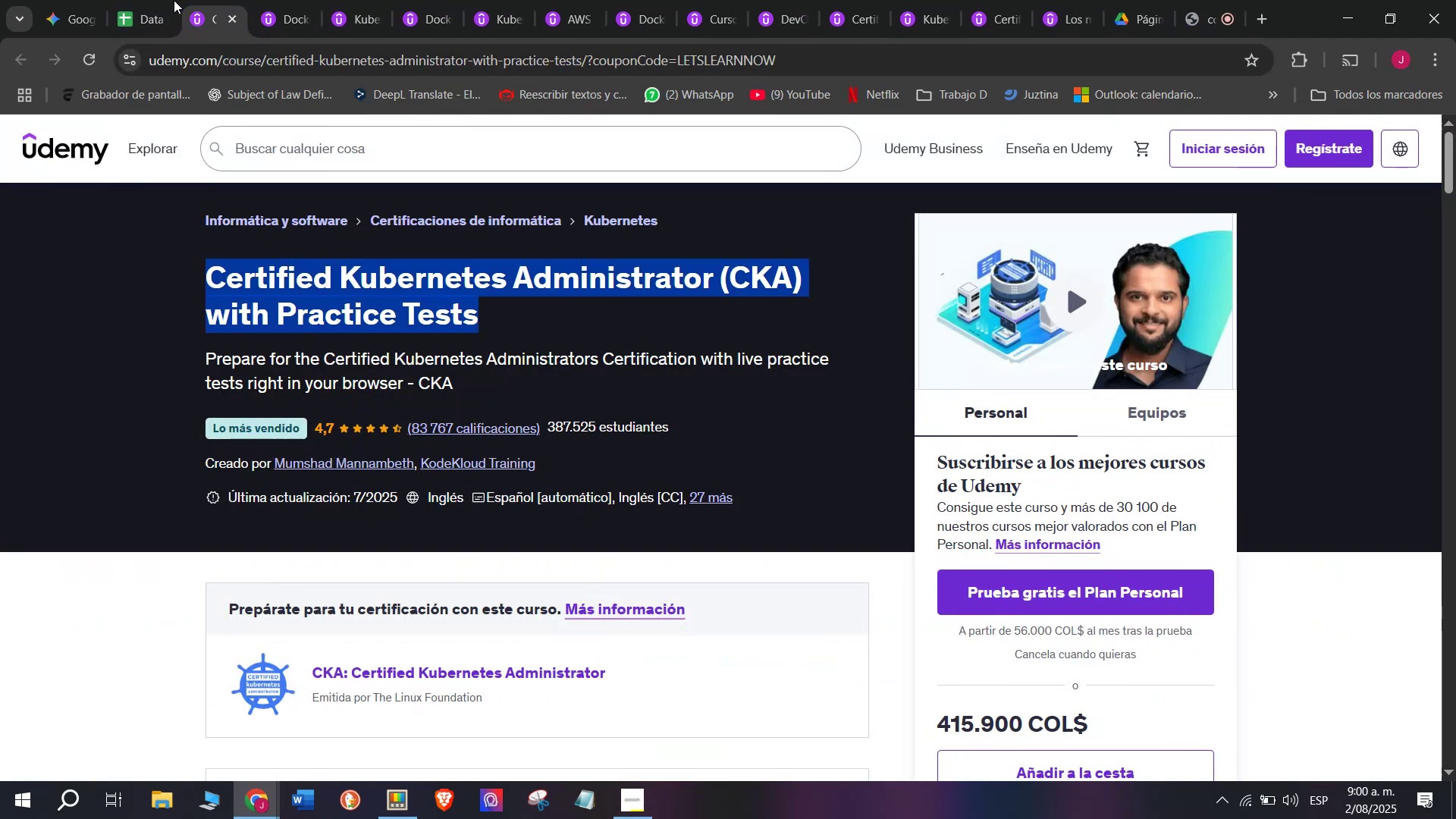 
key(Control+ControlLeft)
 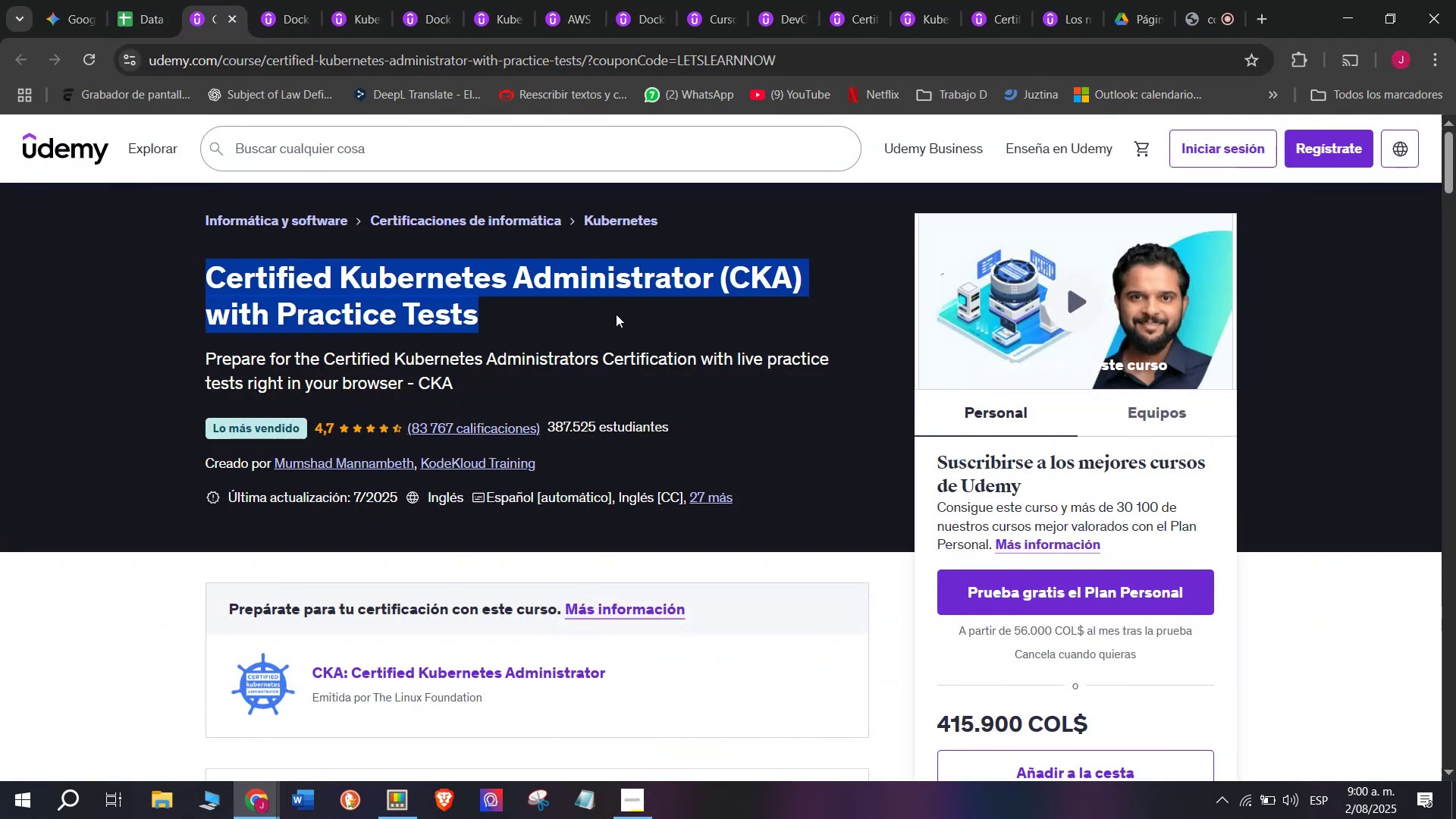 
key(Control+C)
 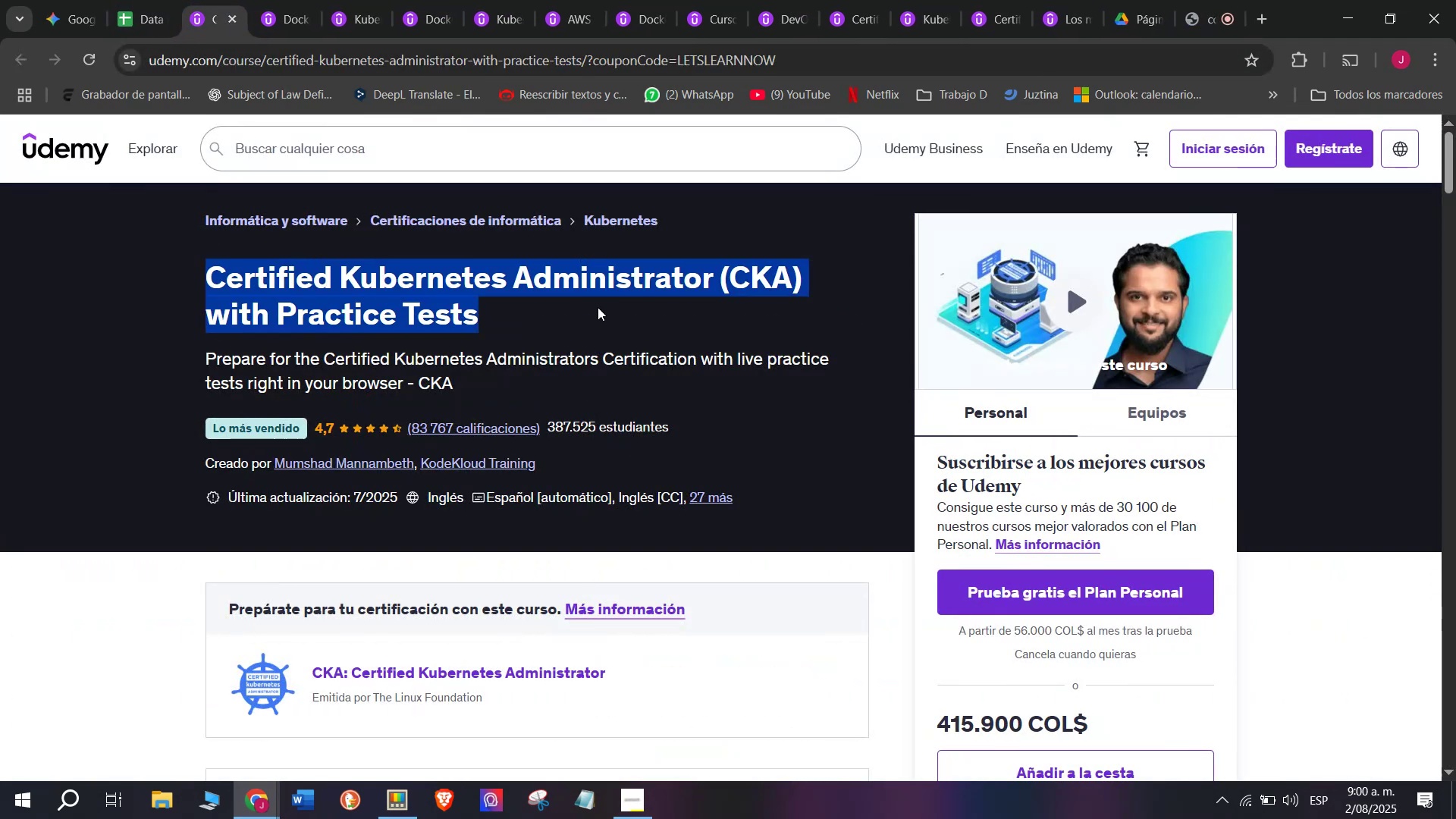 
key(Break)
 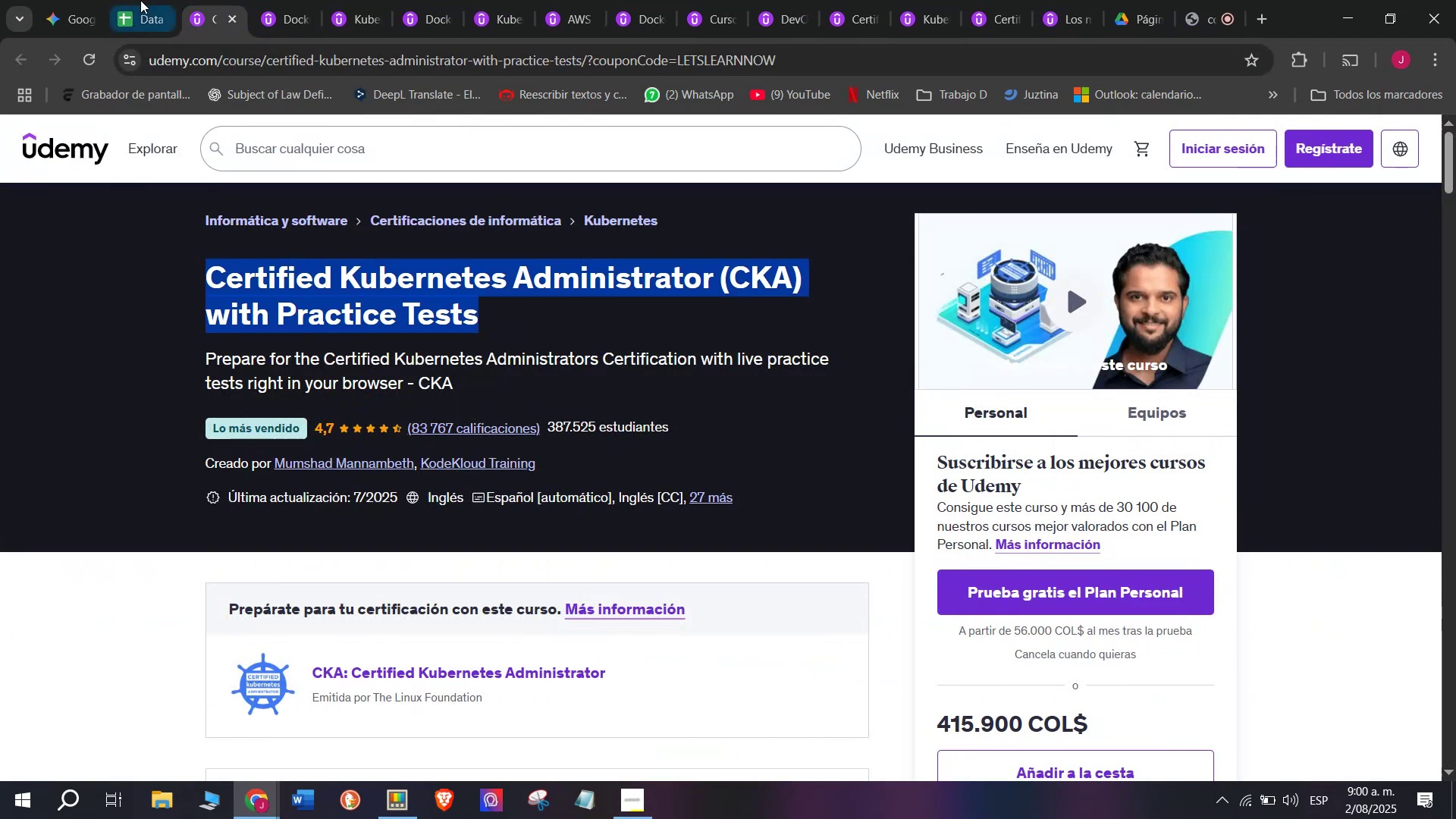 
key(Control+ControlLeft)
 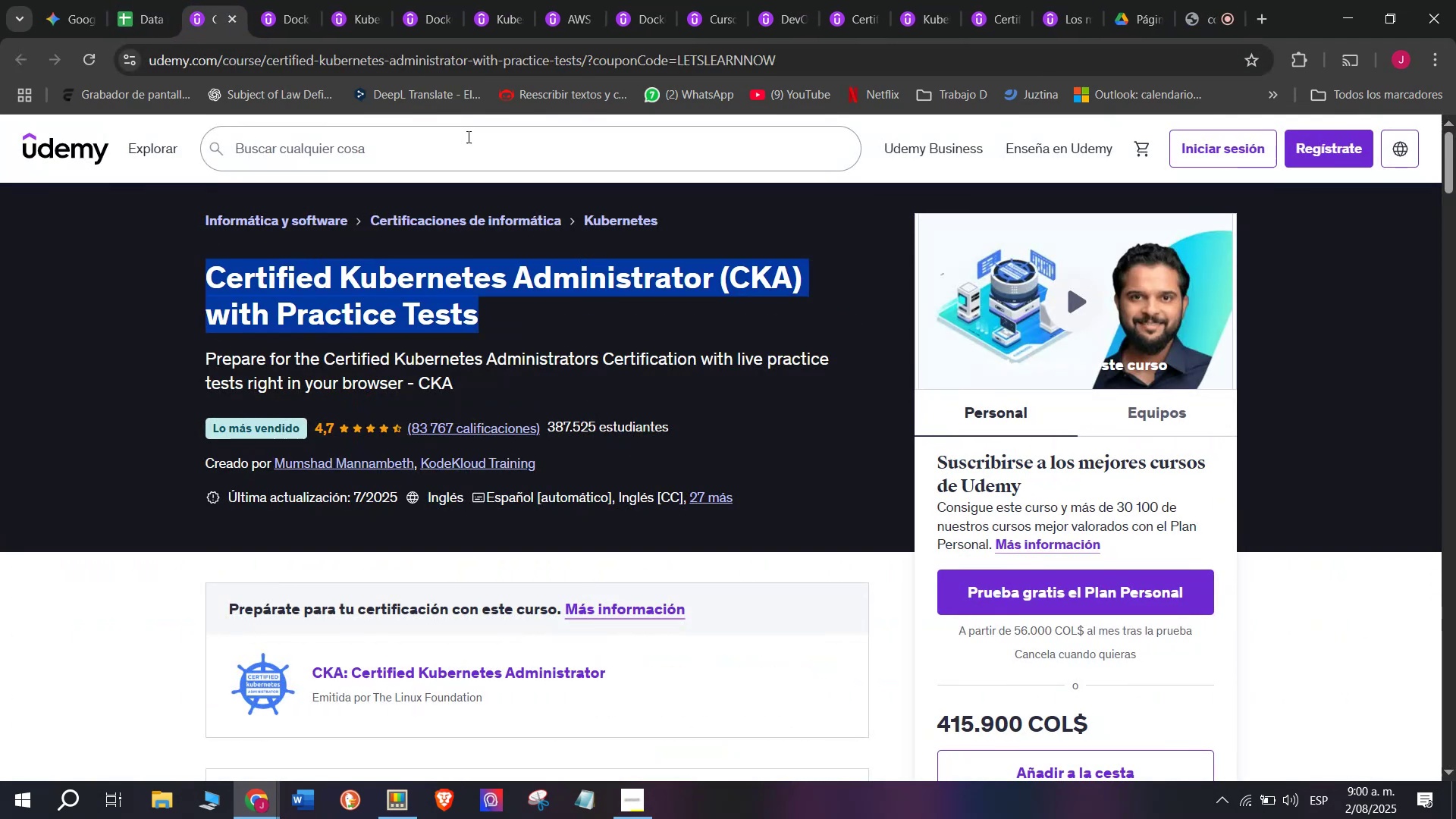 
key(Control+C)
 